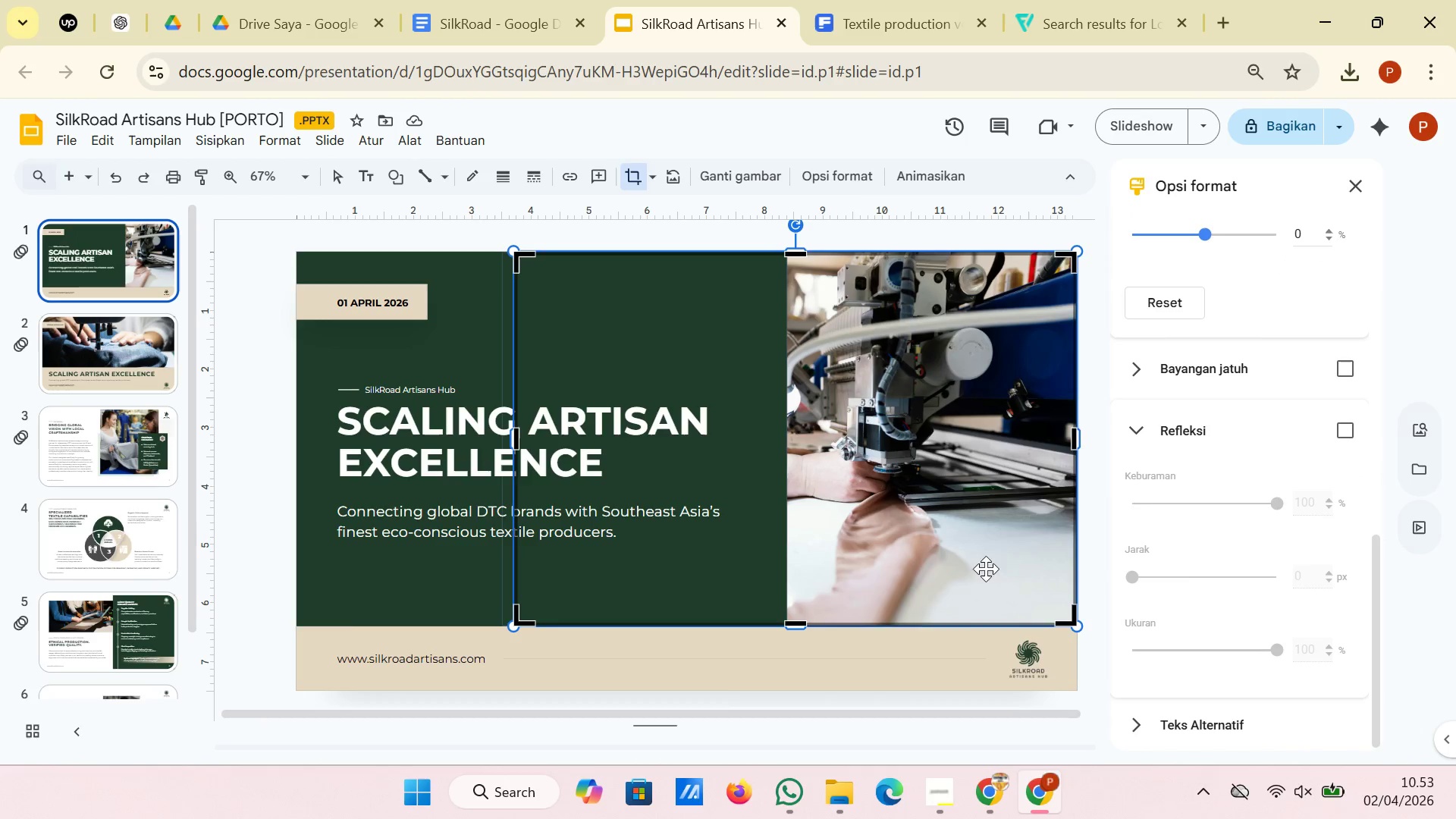 
scroll: coordinate [1225, 460], scroll_direction: down, amount: 2.0
 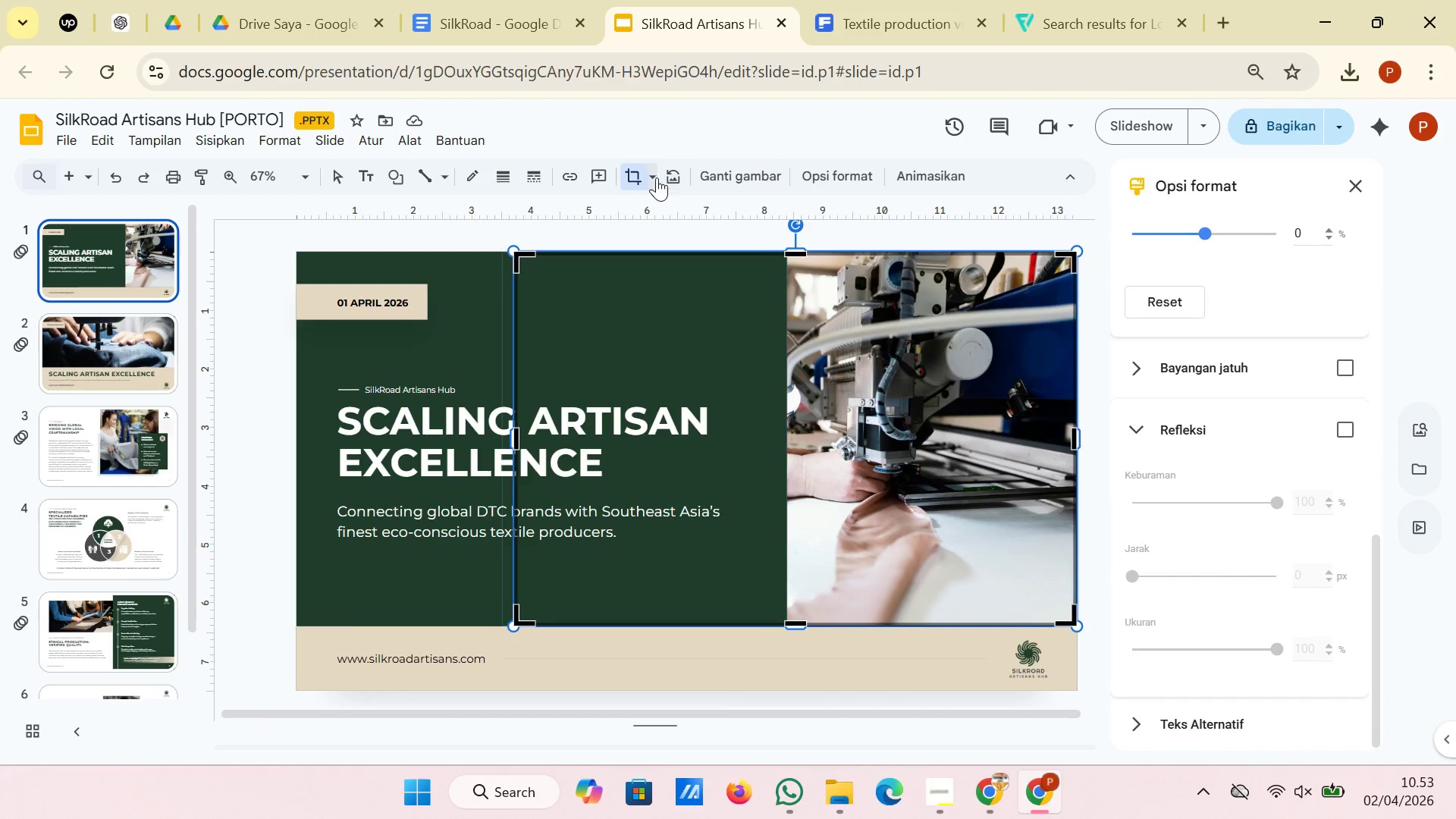 
left_click([653, 177])
 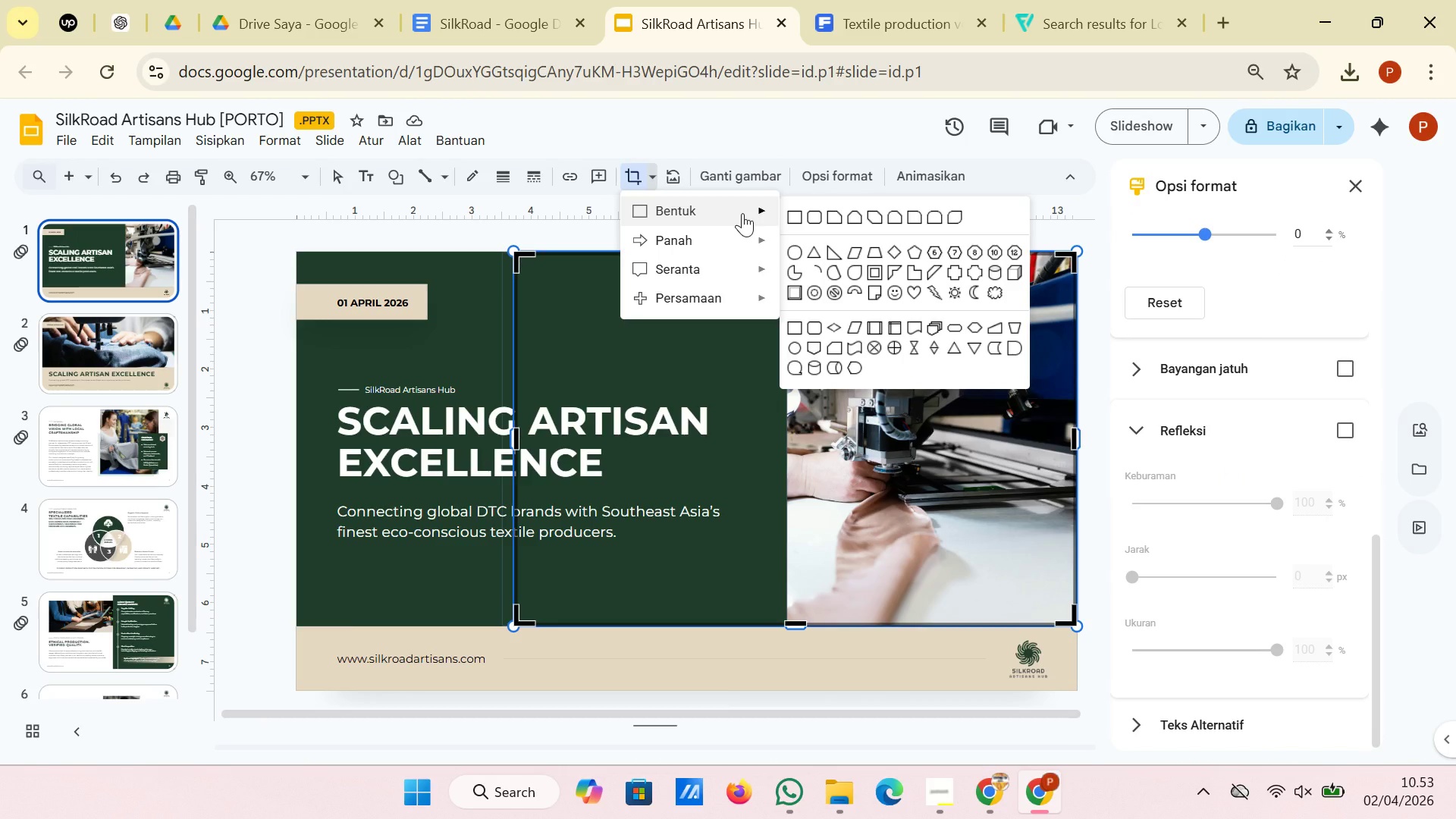 
mouse_move([760, 284])
 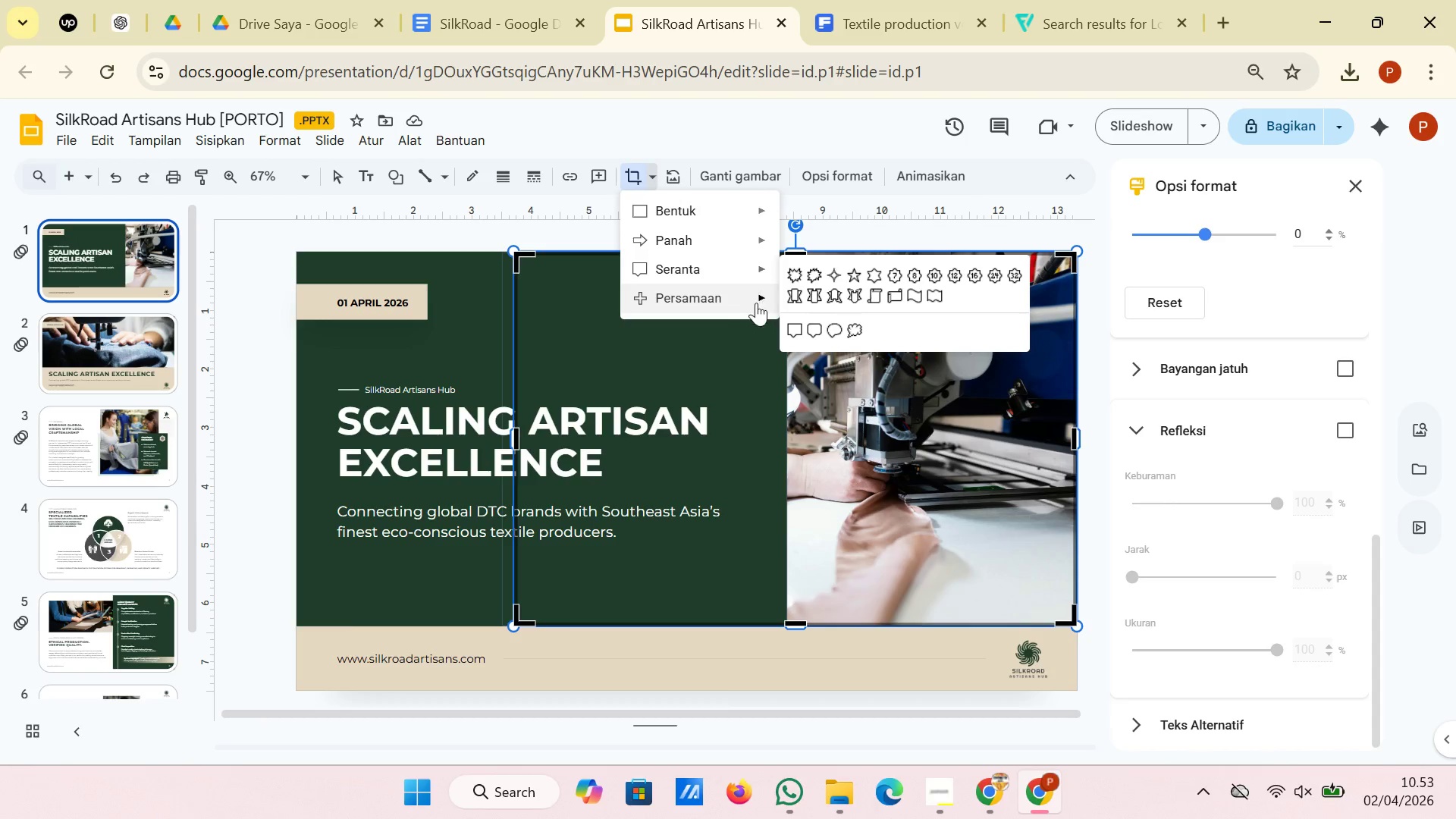 
mouse_move([754, 284])
 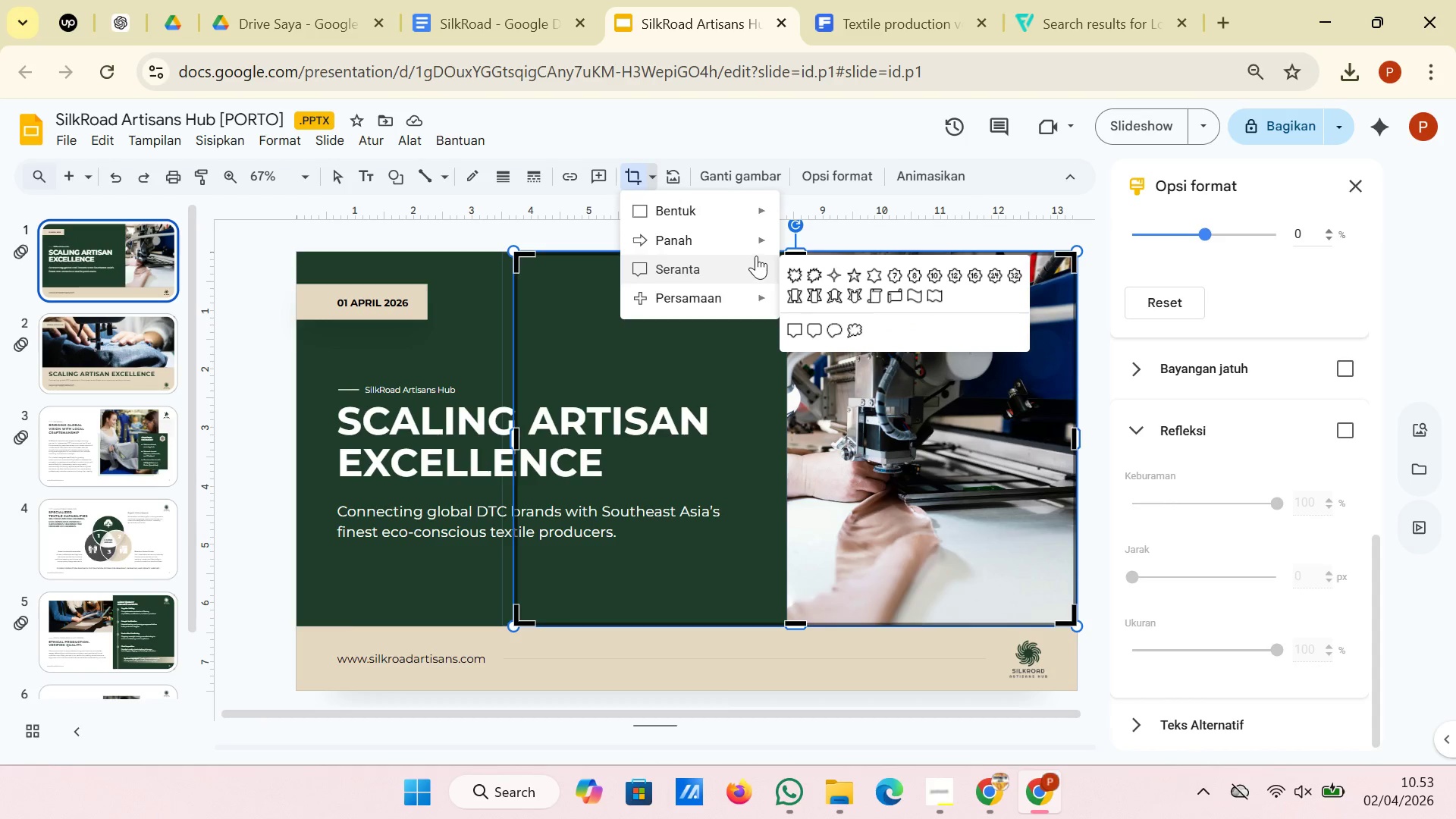 
mouse_move([761, 234])
 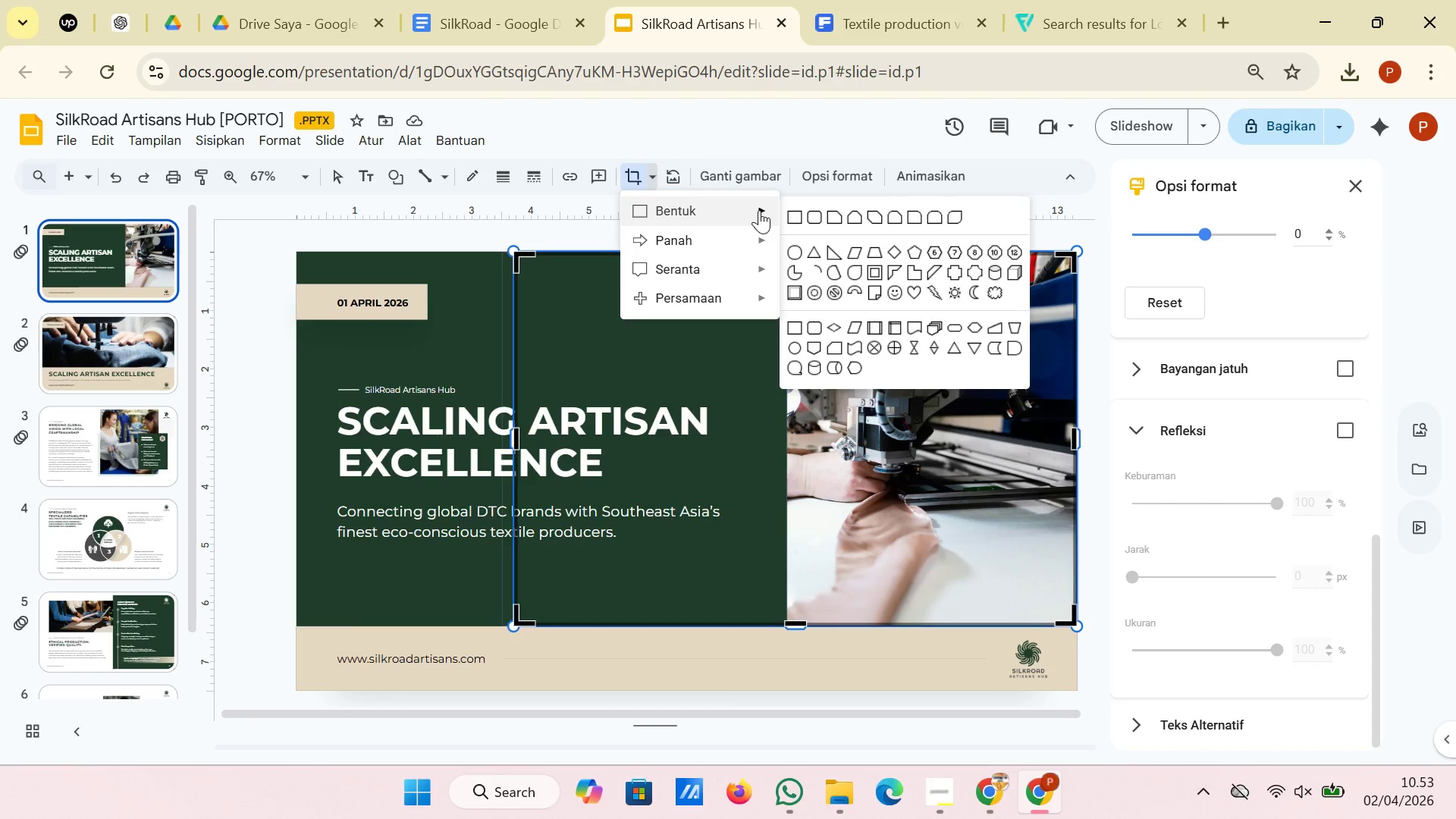 
wait(15.63)
 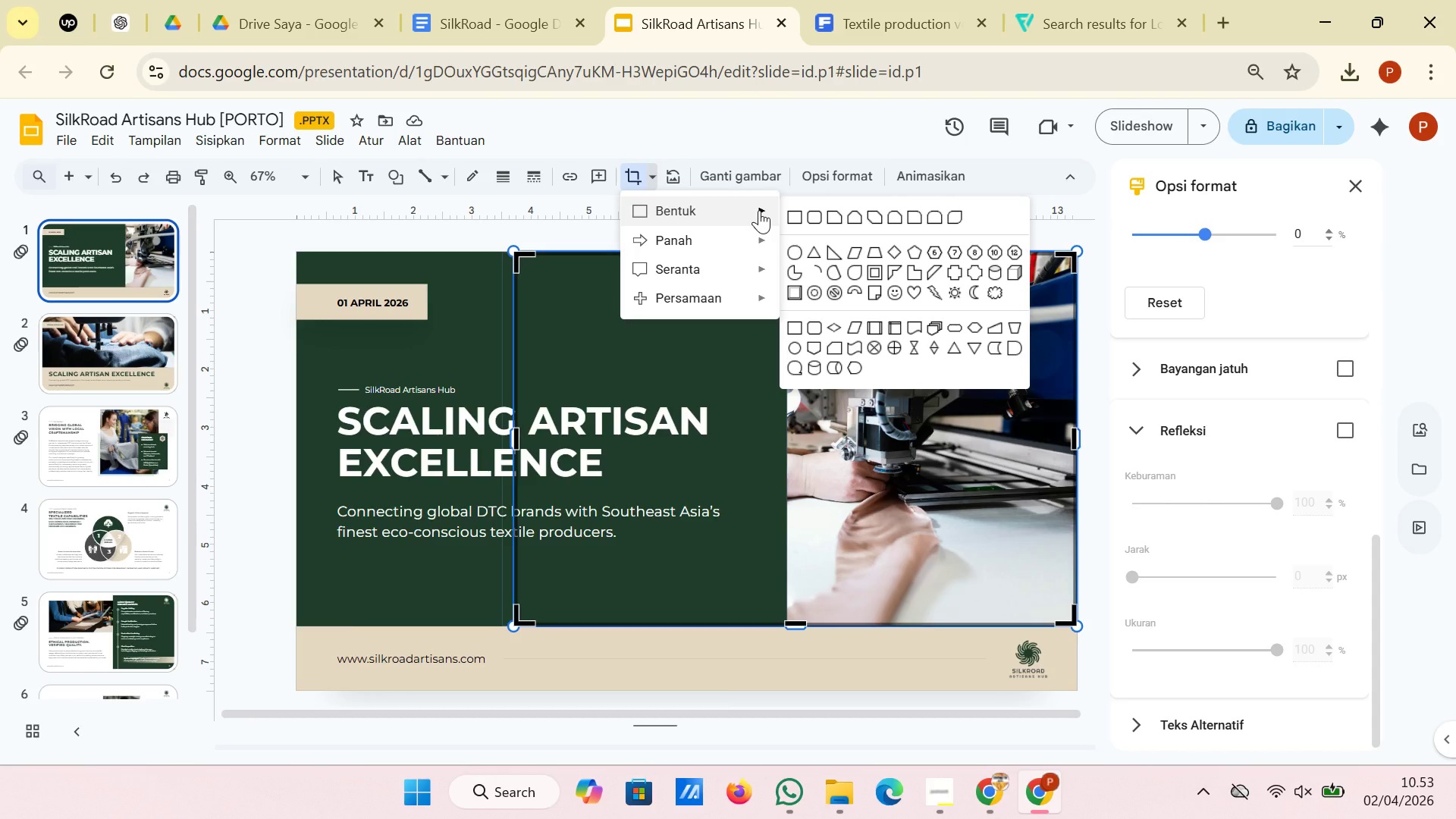 
left_click([855, 250])
 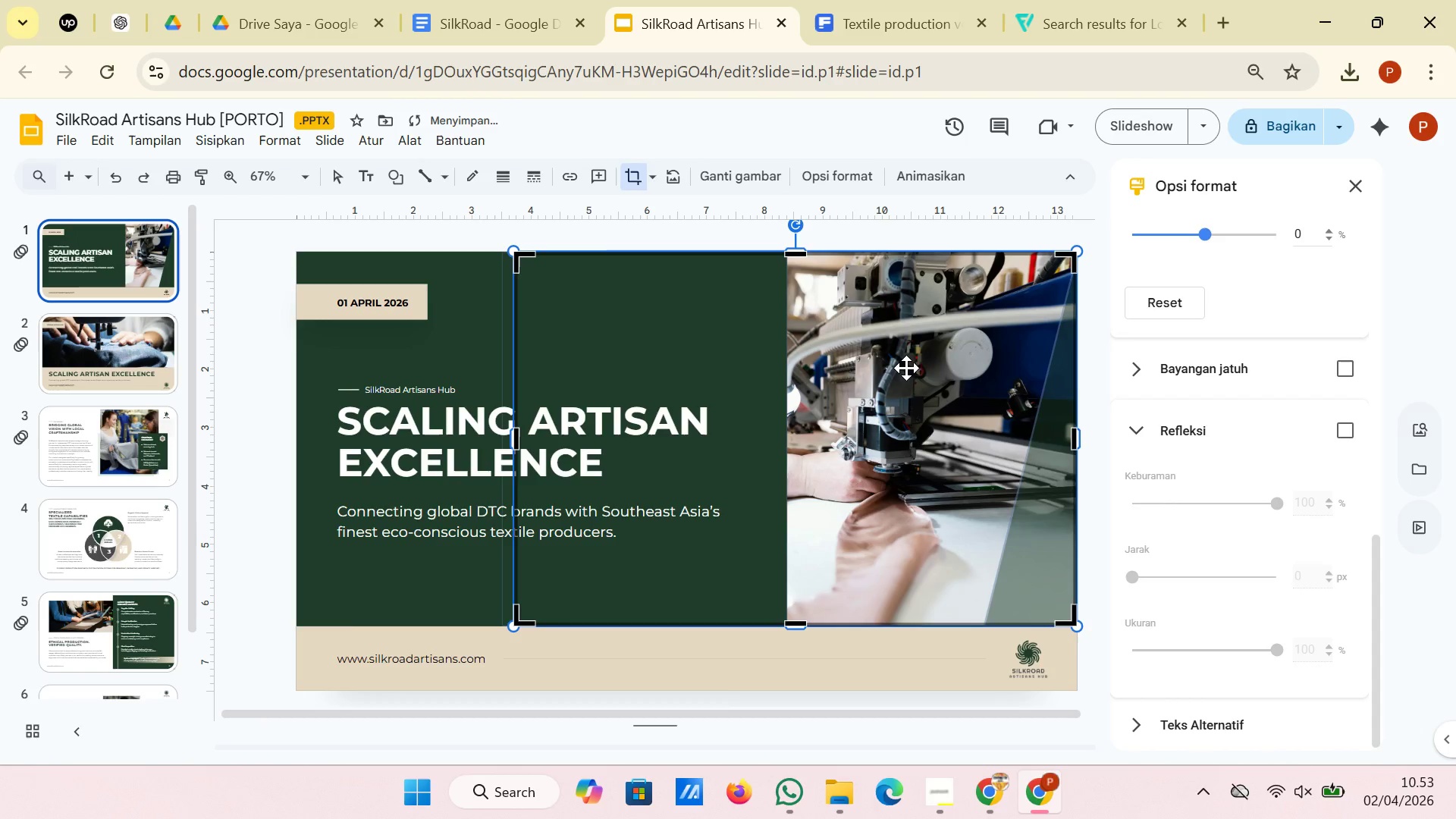 
left_click_drag(start_coordinate=[908, 369], to_coordinate=[950, 370])
 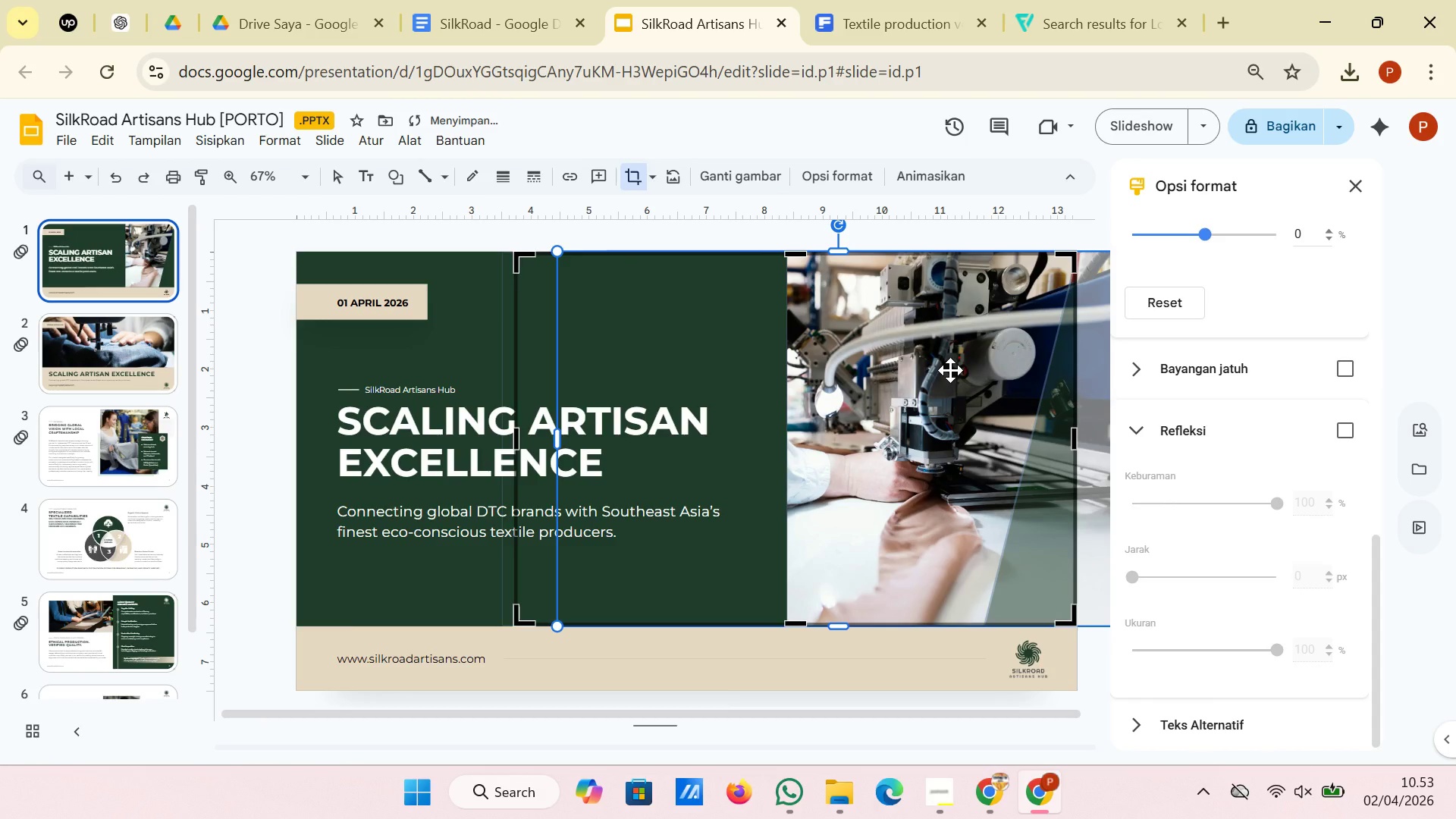 
left_click_drag(start_coordinate=[949, 370], to_coordinate=[921, 370])
 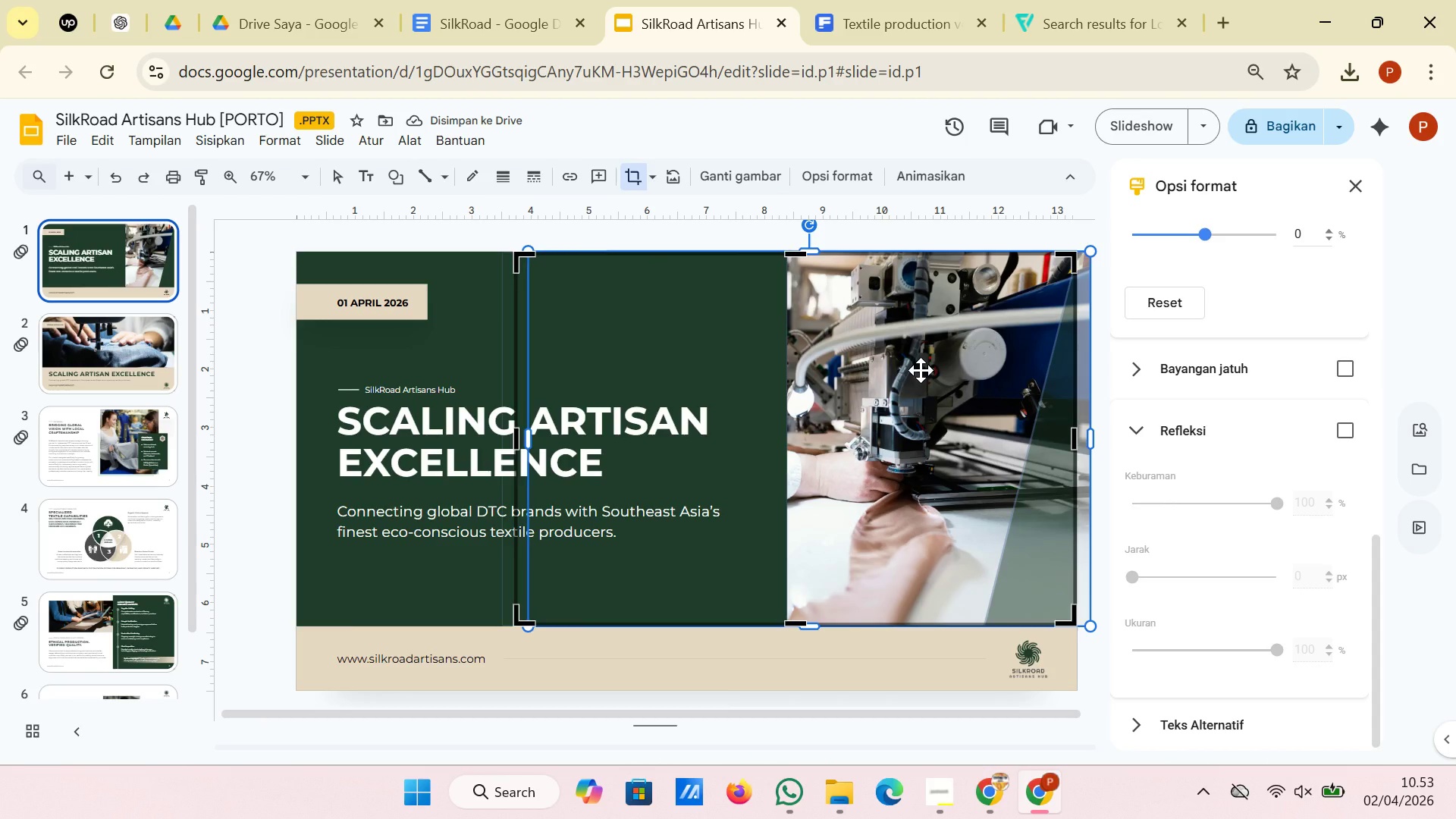 
wait(8.03)
 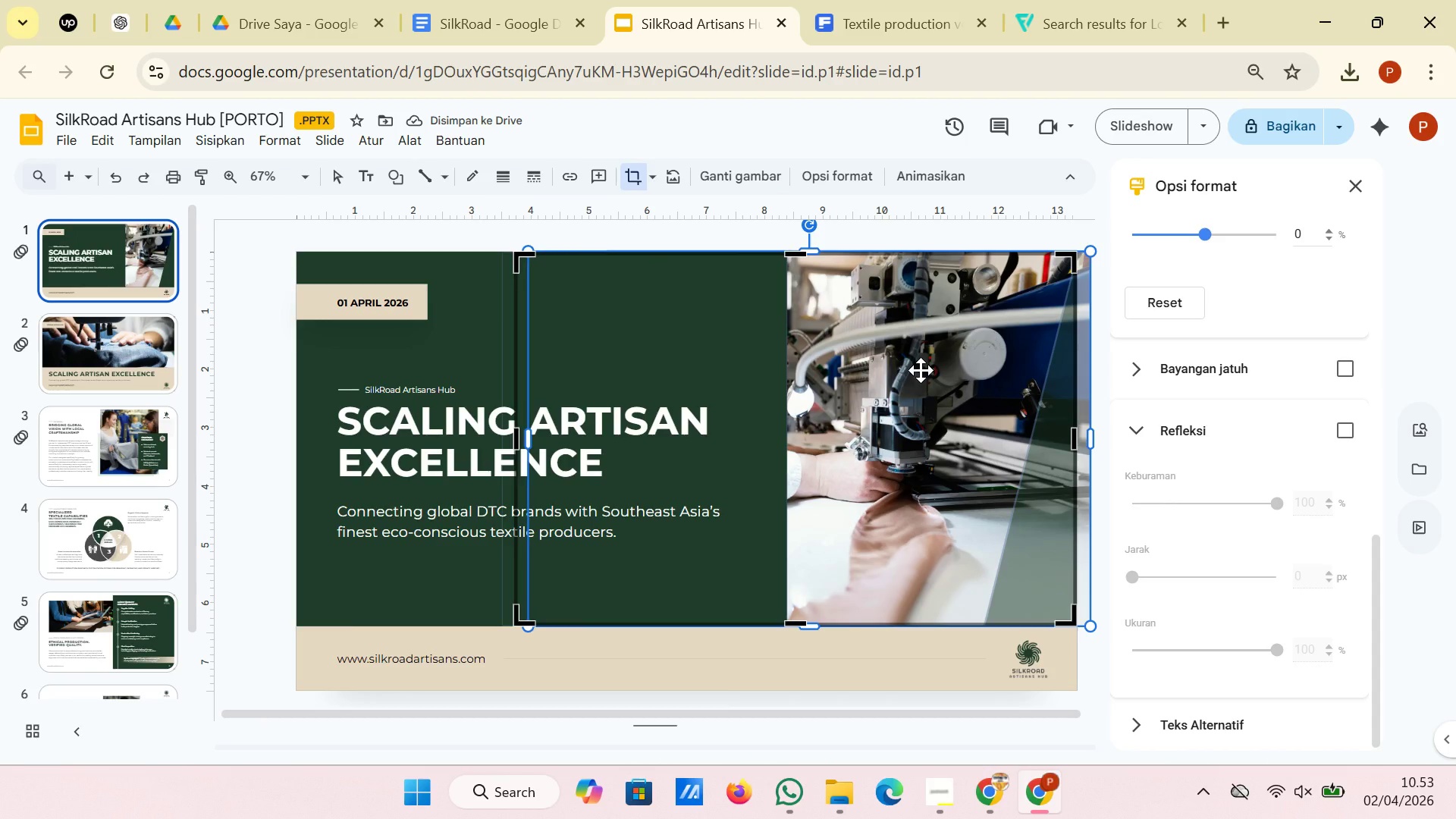 
left_click_drag(start_coordinate=[529, 251], to_coordinate=[601, 312])
 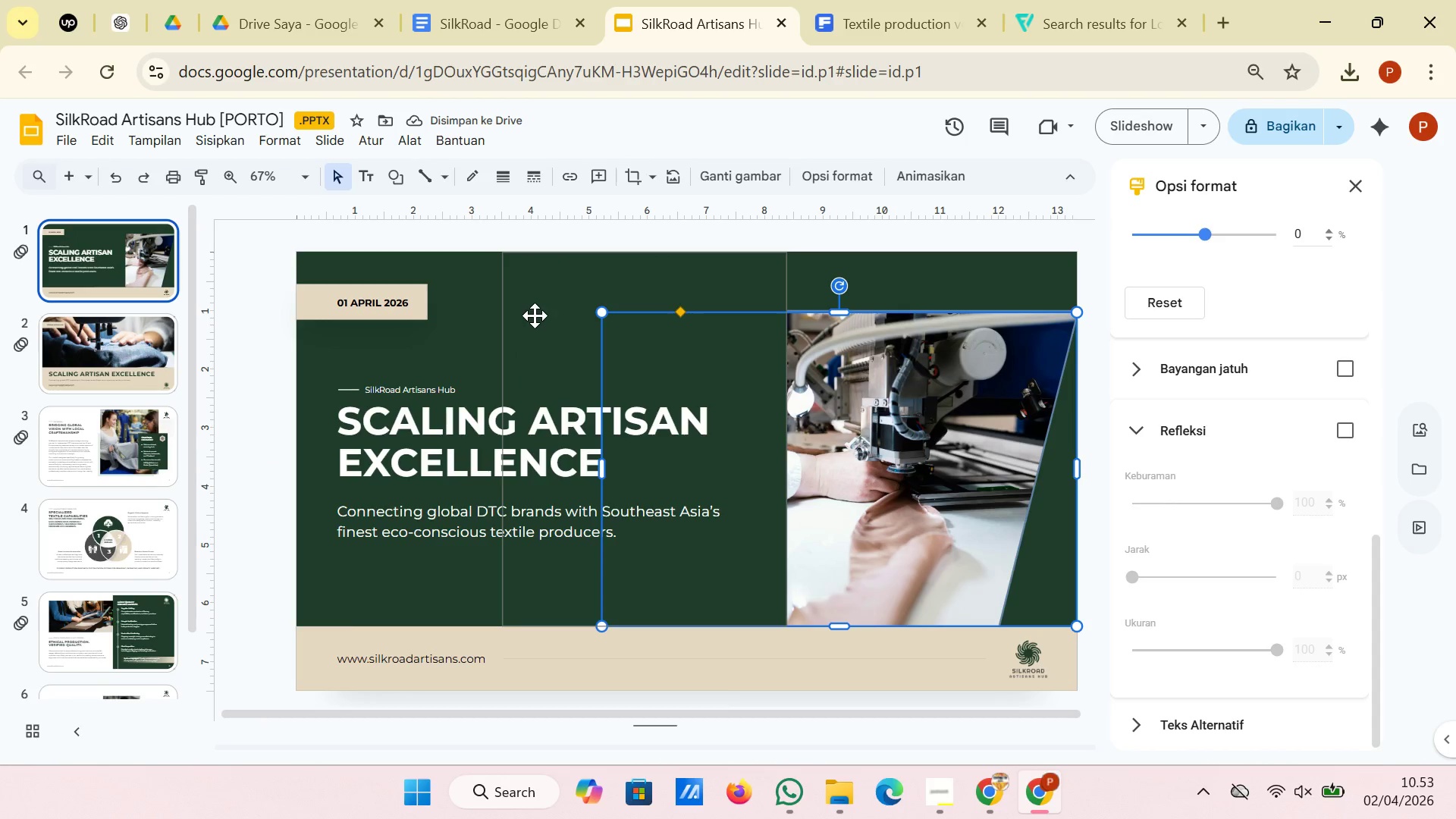 
wait(5.81)
 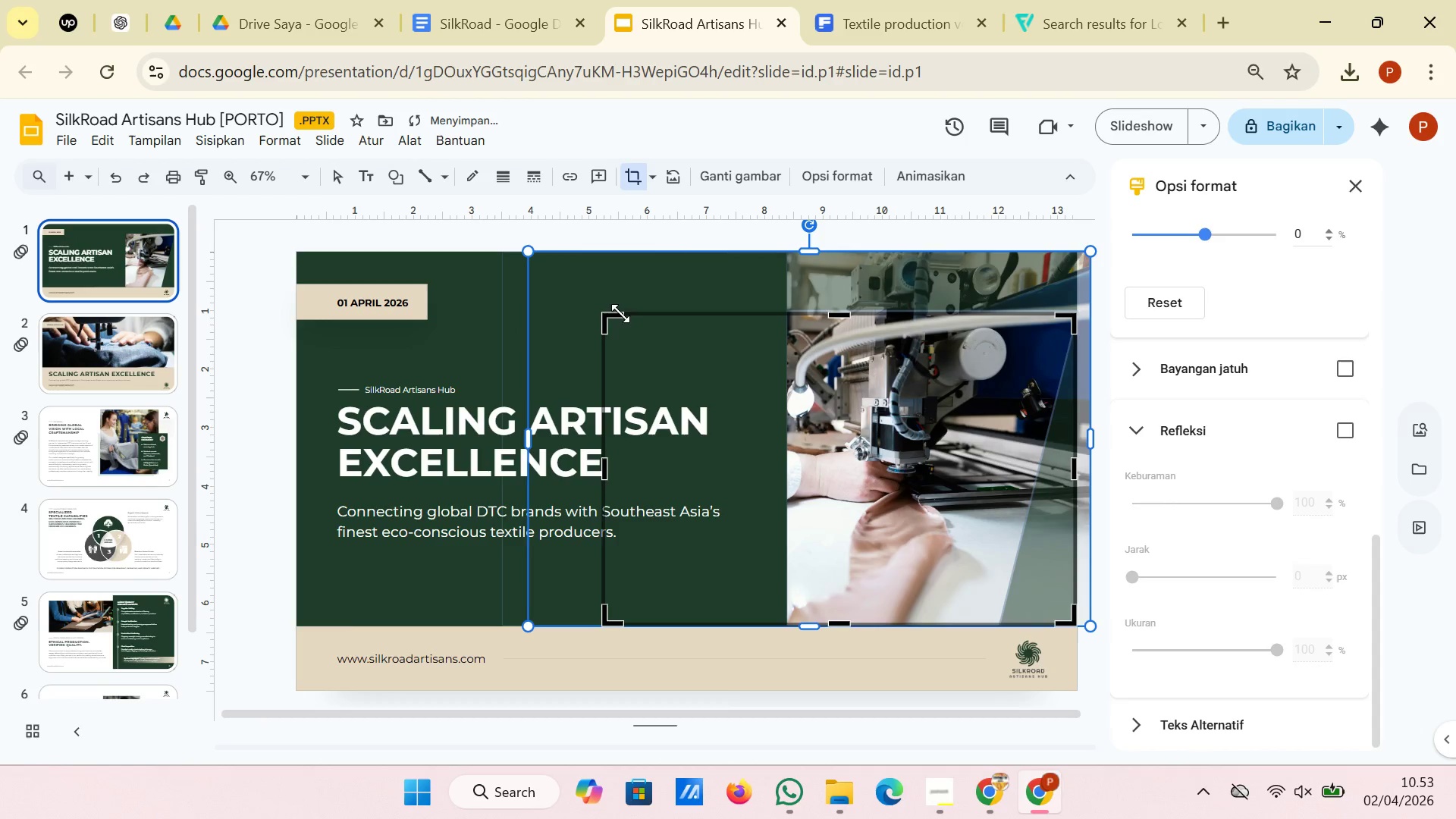 
right_click([871, 372])
 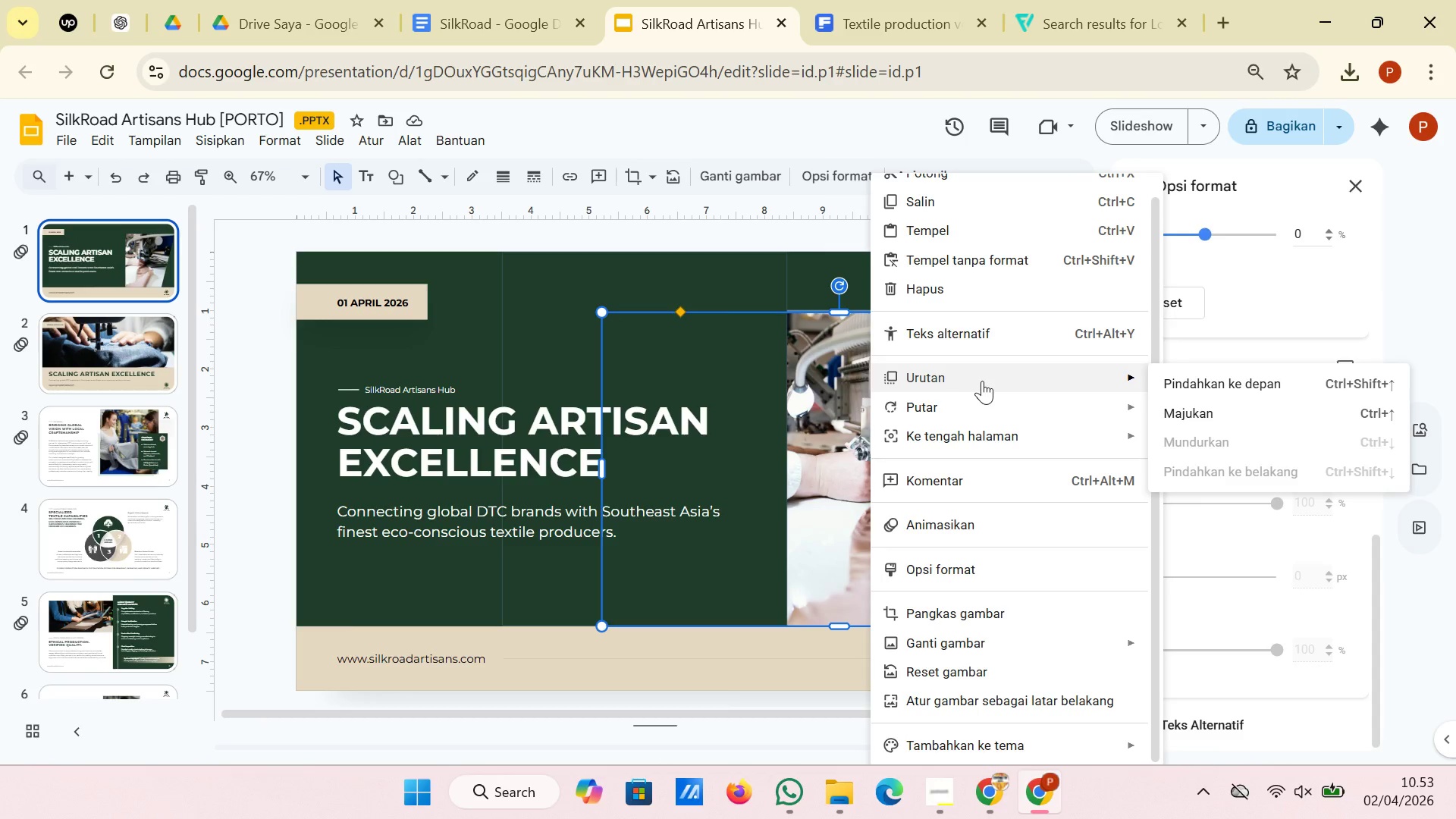 
left_click([1178, 410])
 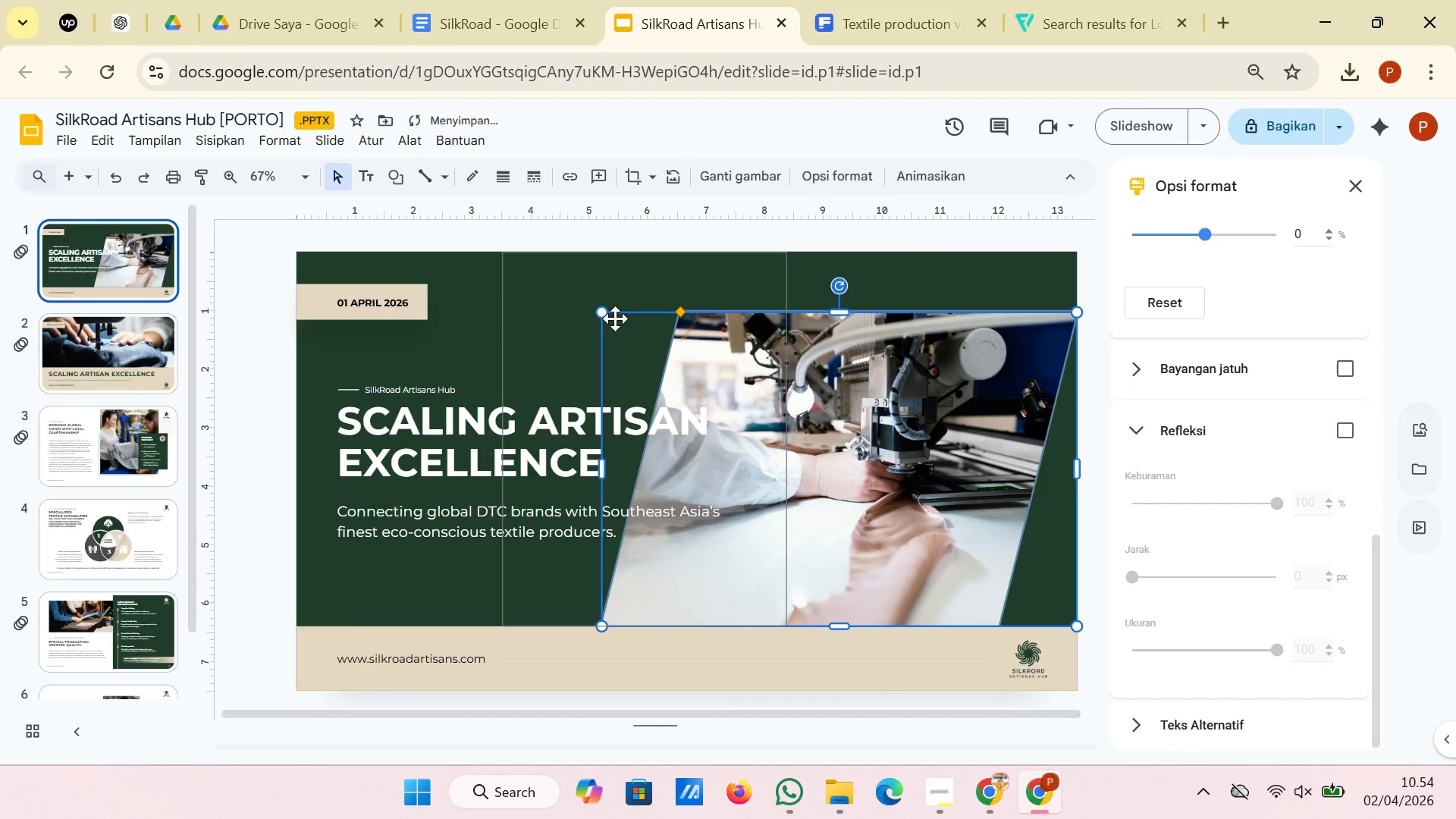 
left_click_drag(start_coordinate=[598, 312], to_coordinate=[549, 251])
 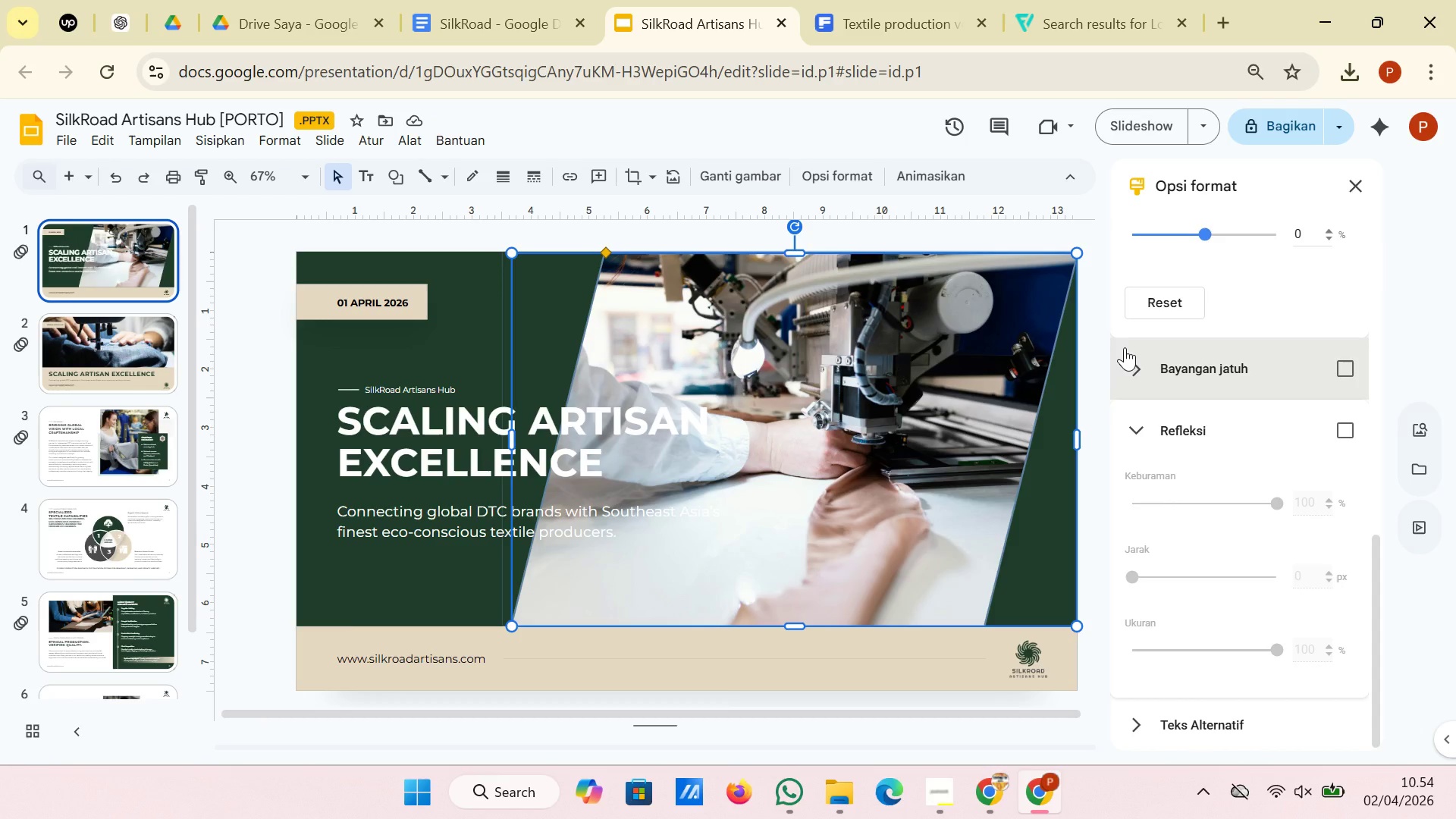 
wait(13.08)
 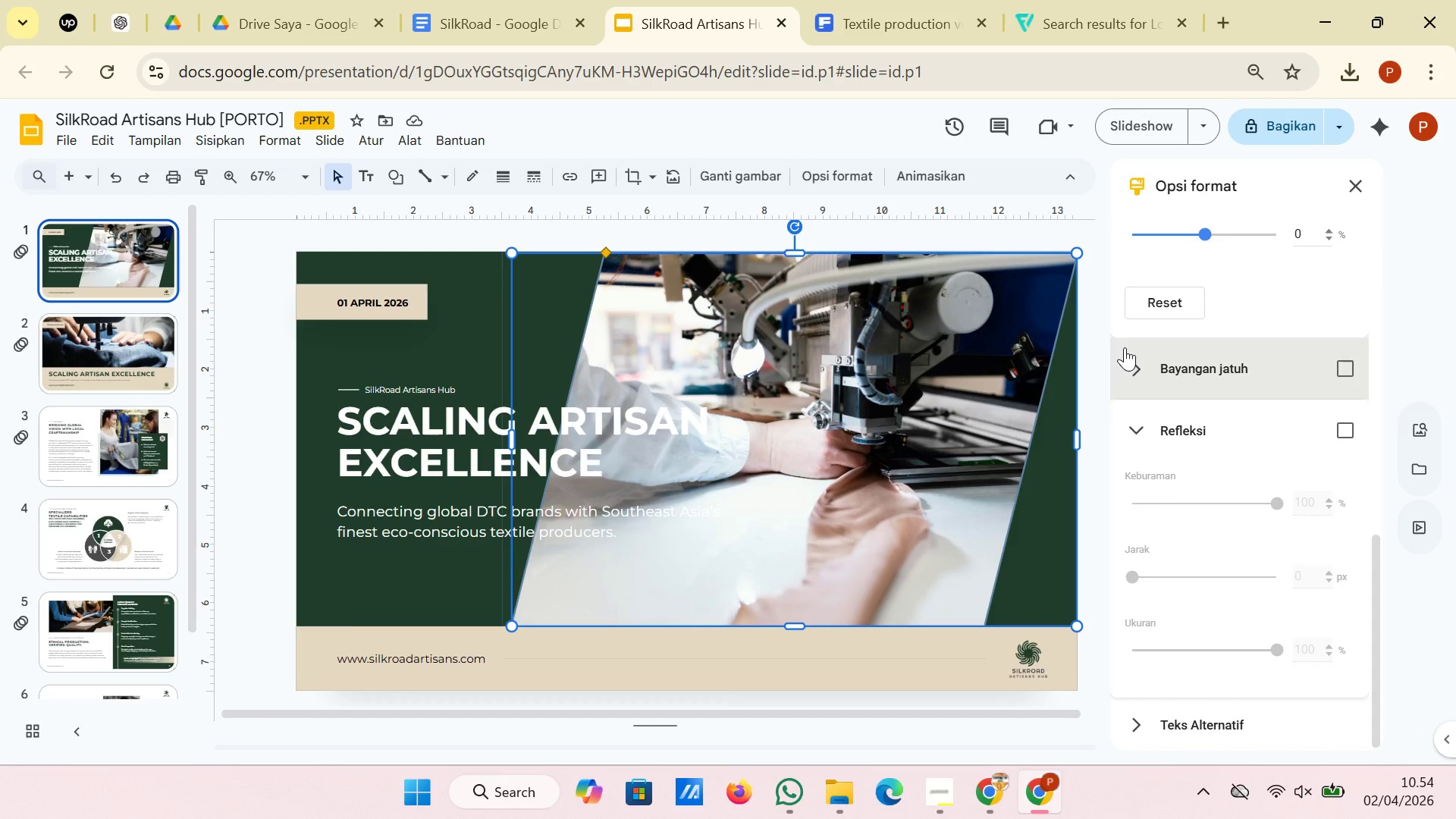 
scroll: coordinate [1248, 403], scroll_direction: up, amount: 8.0
 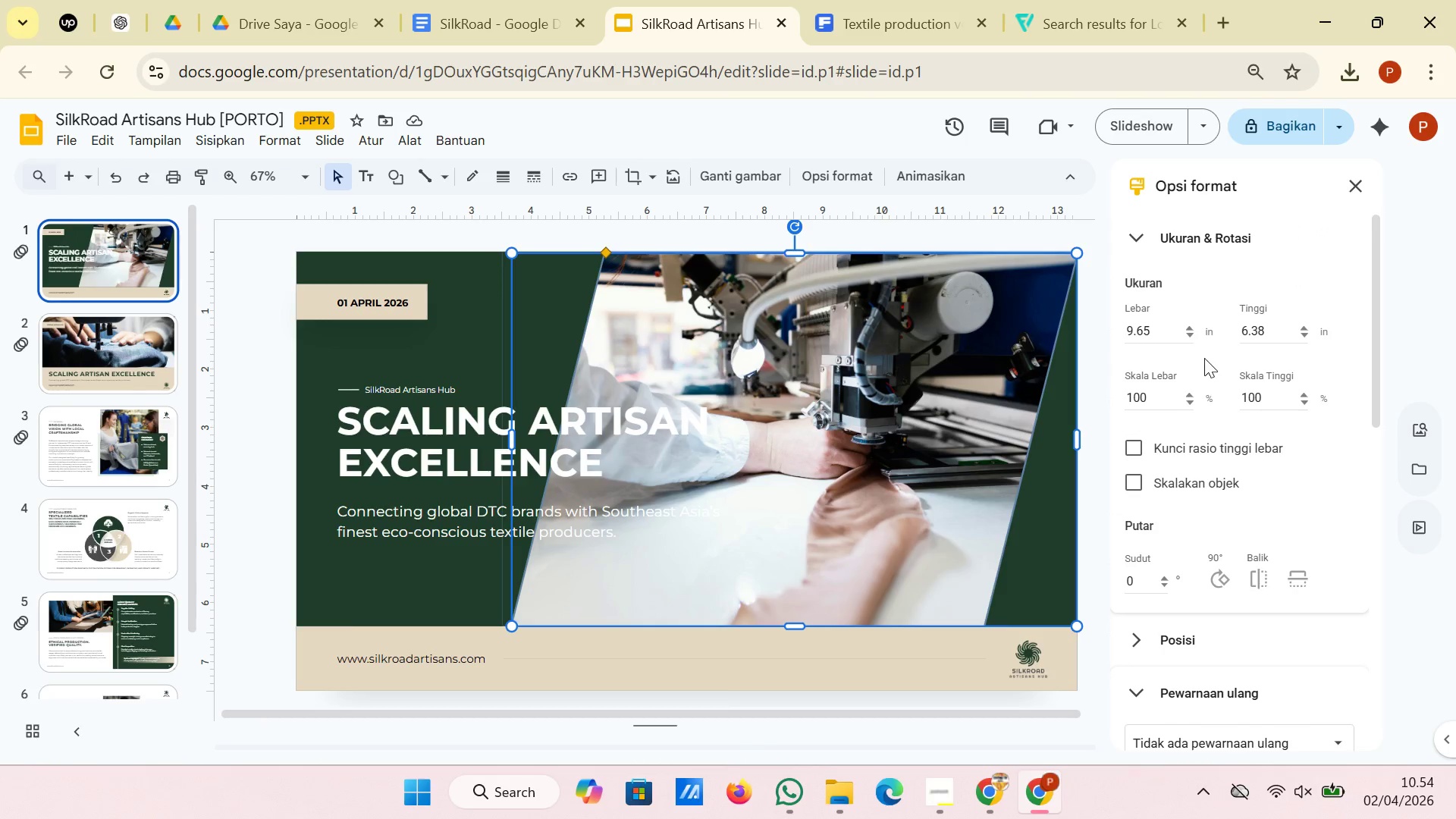 
double_click([1190, 335])
 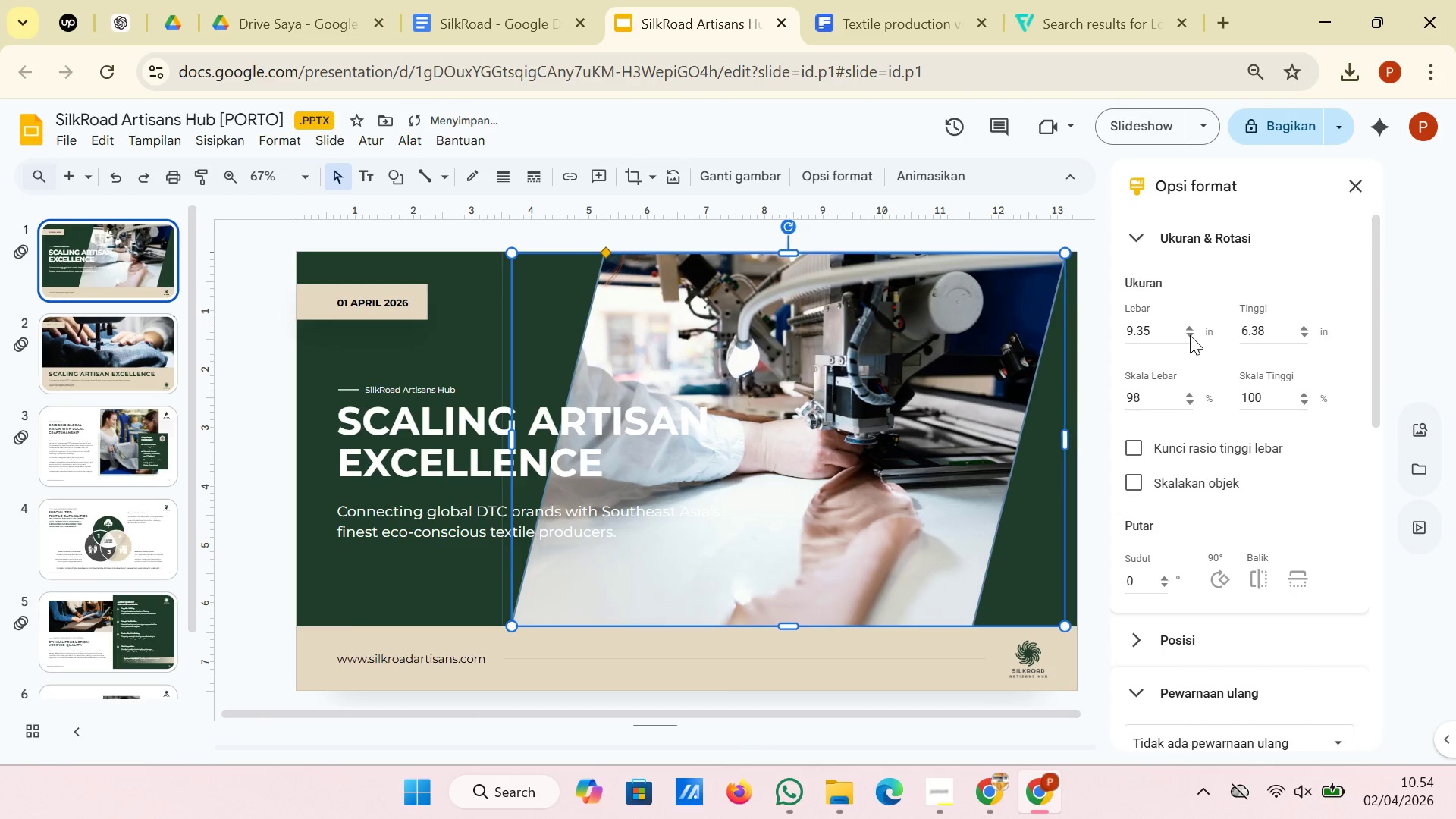 
triple_click([1190, 335])
 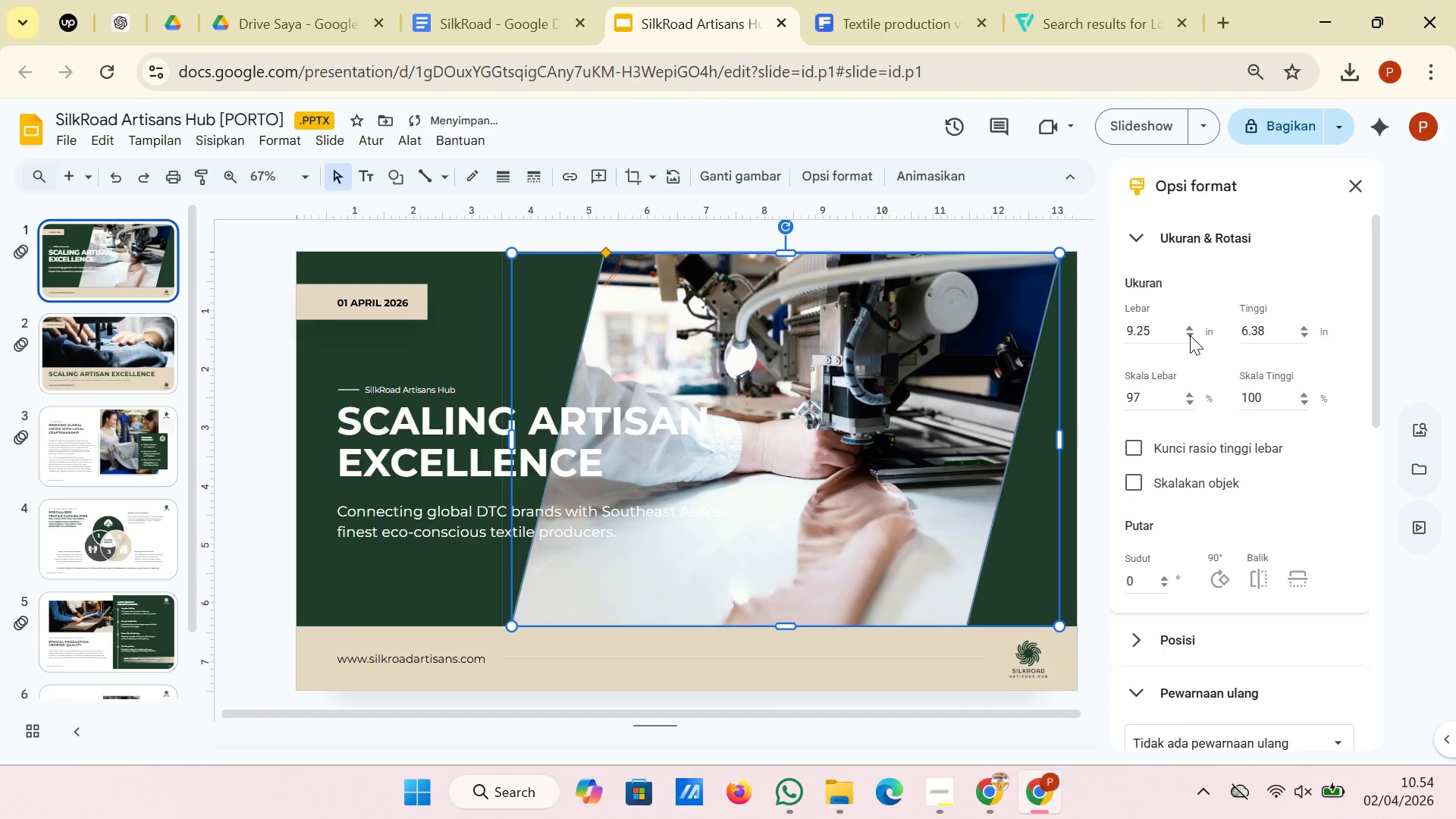 
triple_click([1190, 335])
 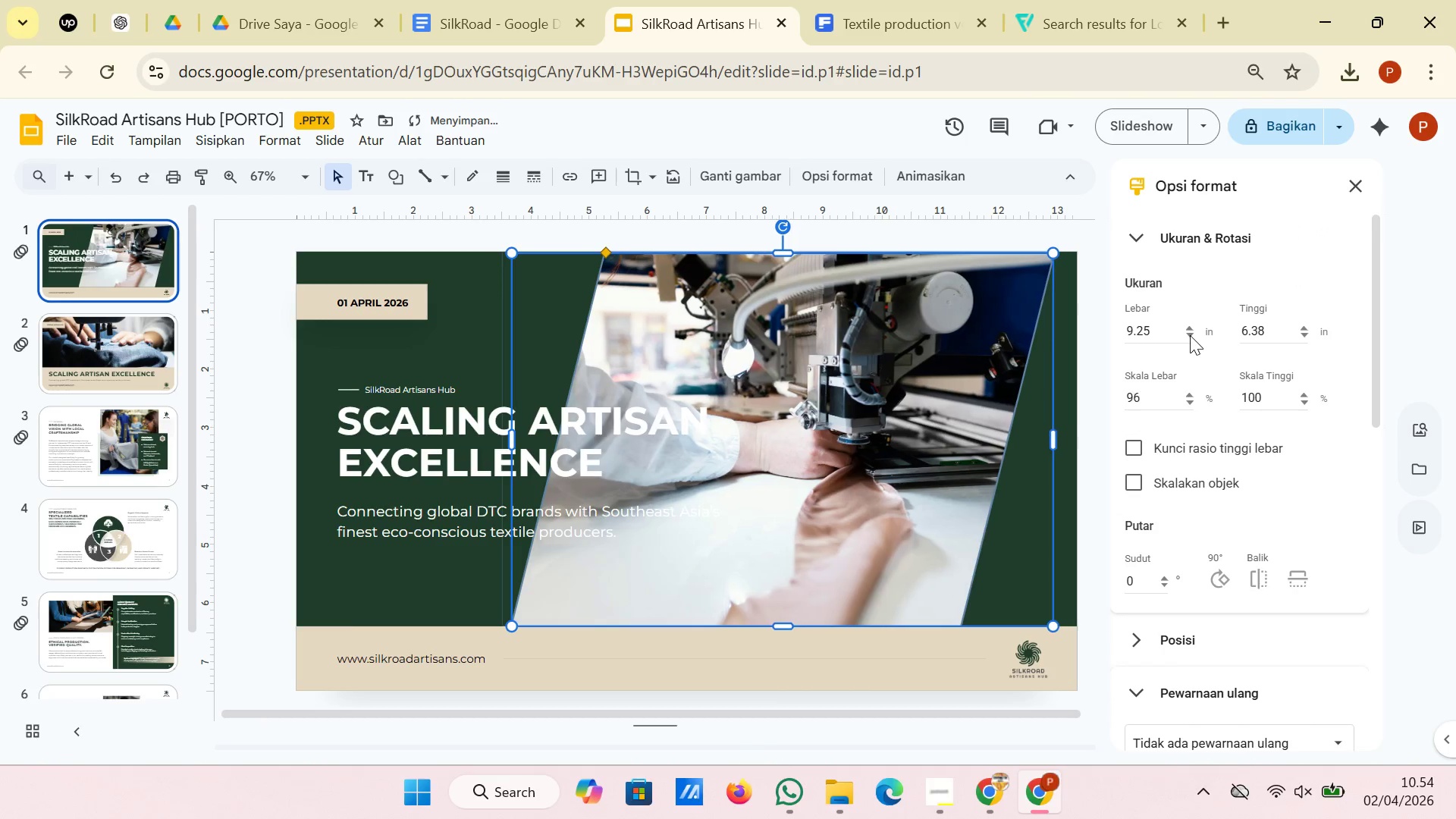 
triple_click([1190, 335])
 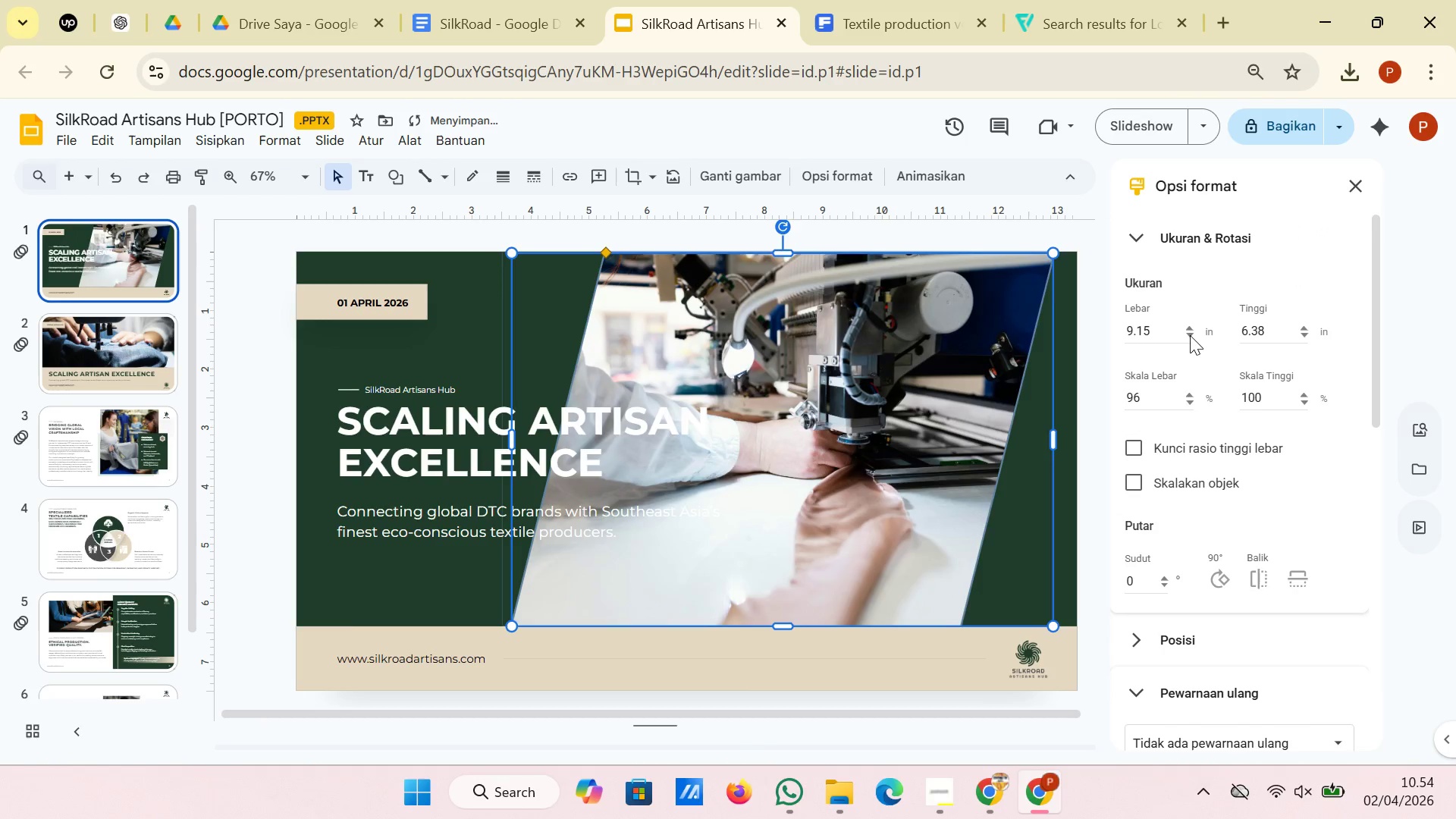 
triple_click([1190, 335])
 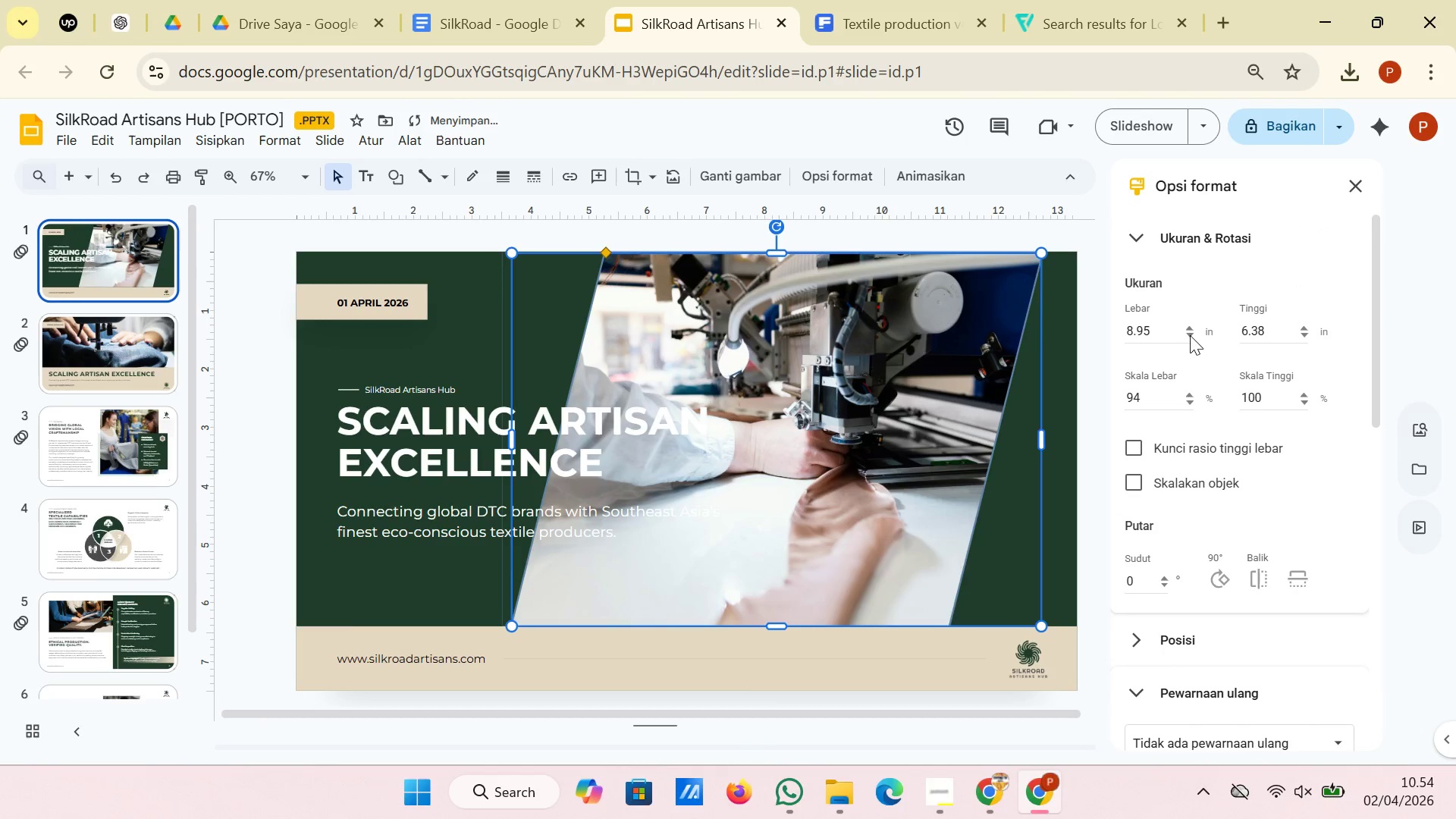 
triple_click([1190, 335])
 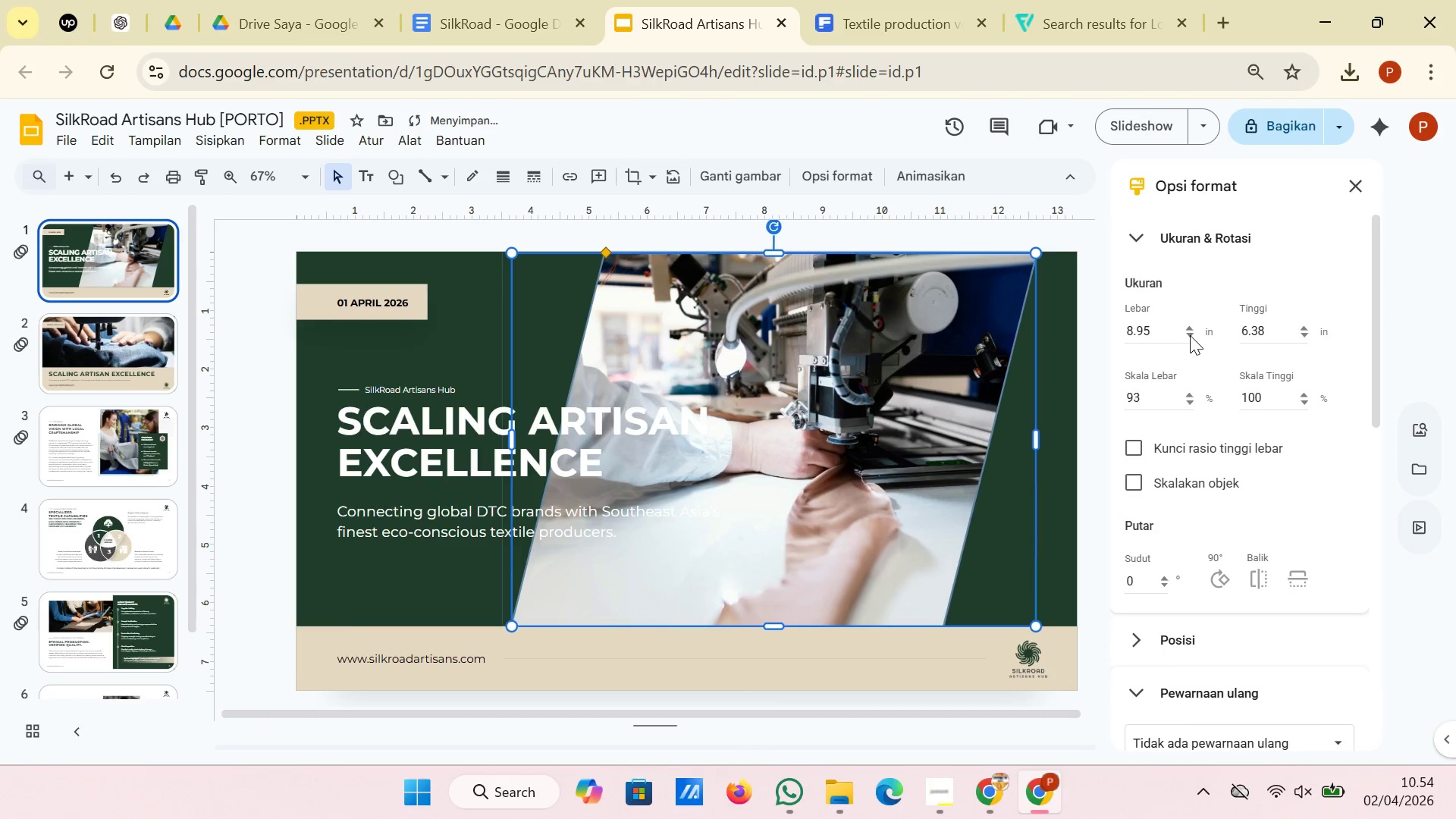 
triple_click([1190, 335])
 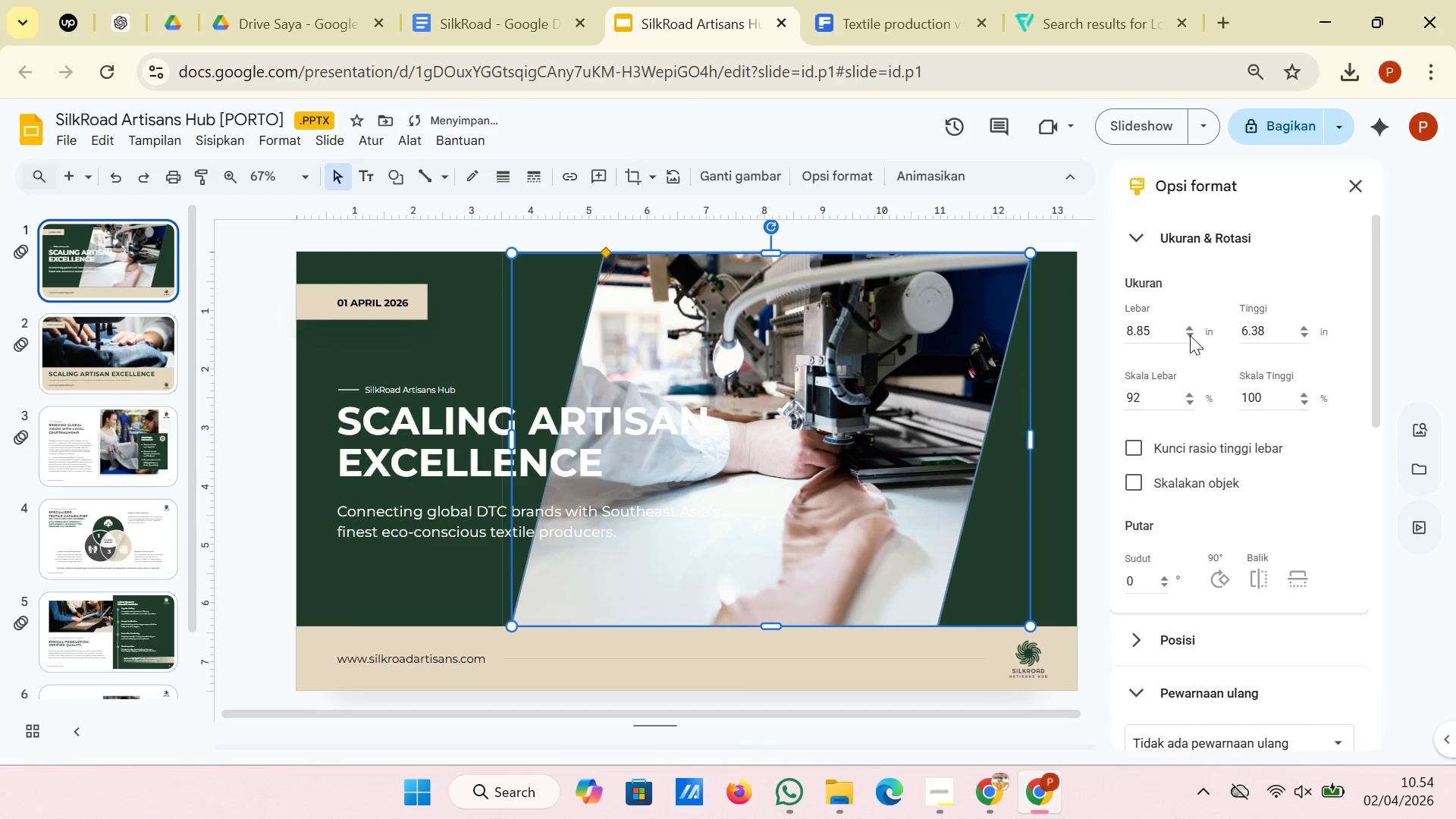 
triple_click([1190, 335])
 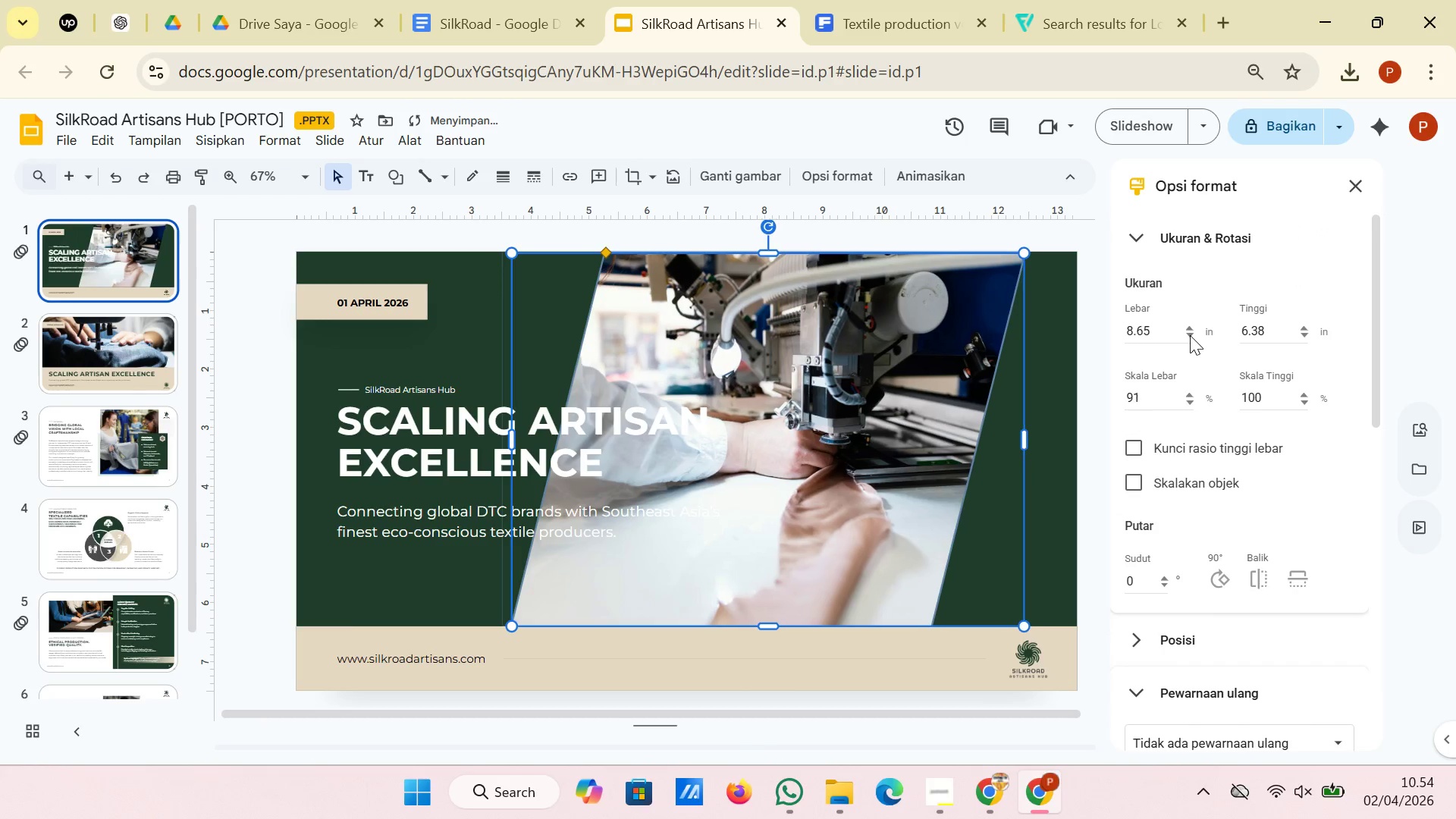 
triple_click([1190, 335])
 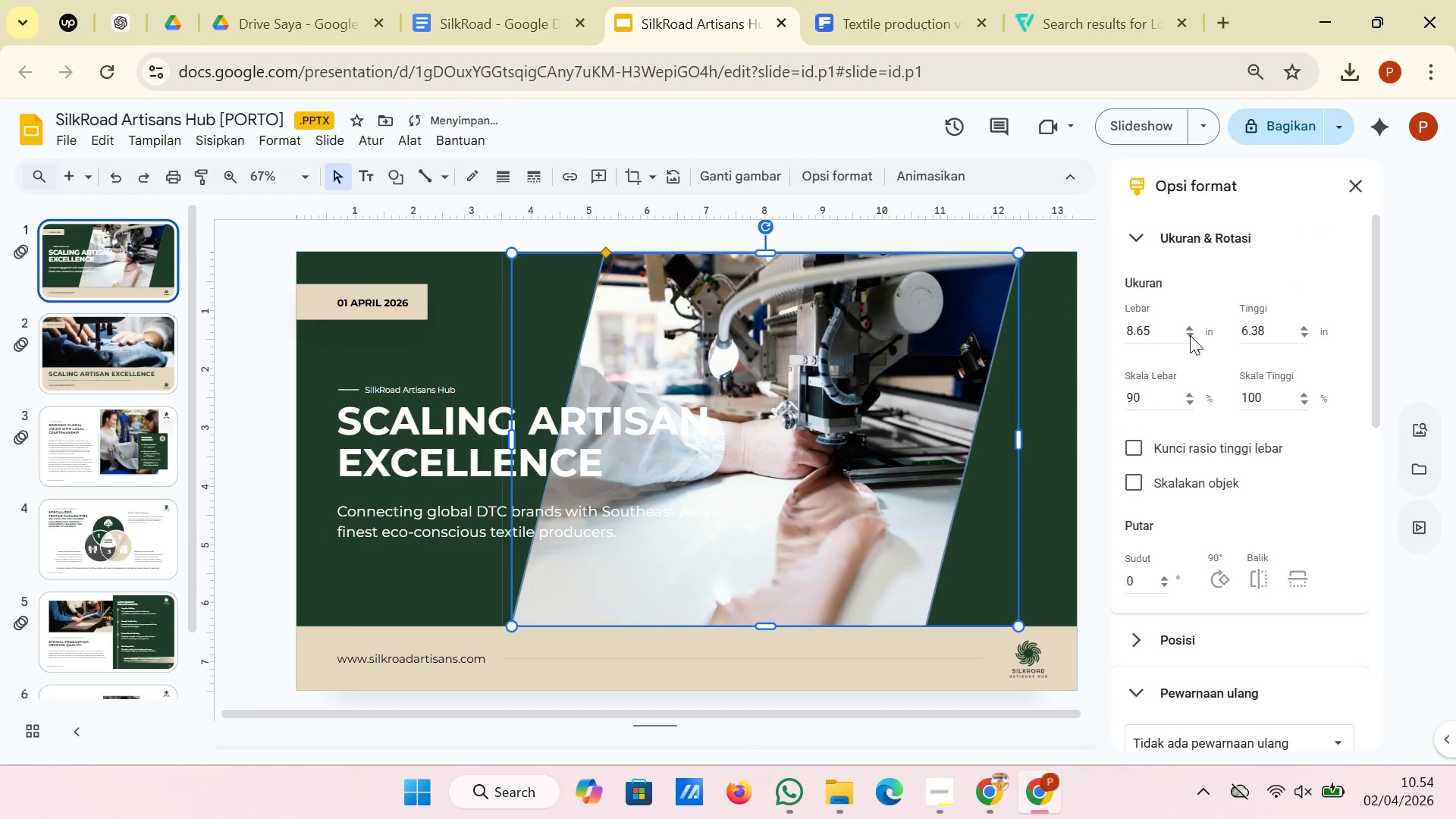 
triple_click([1190, 335])
 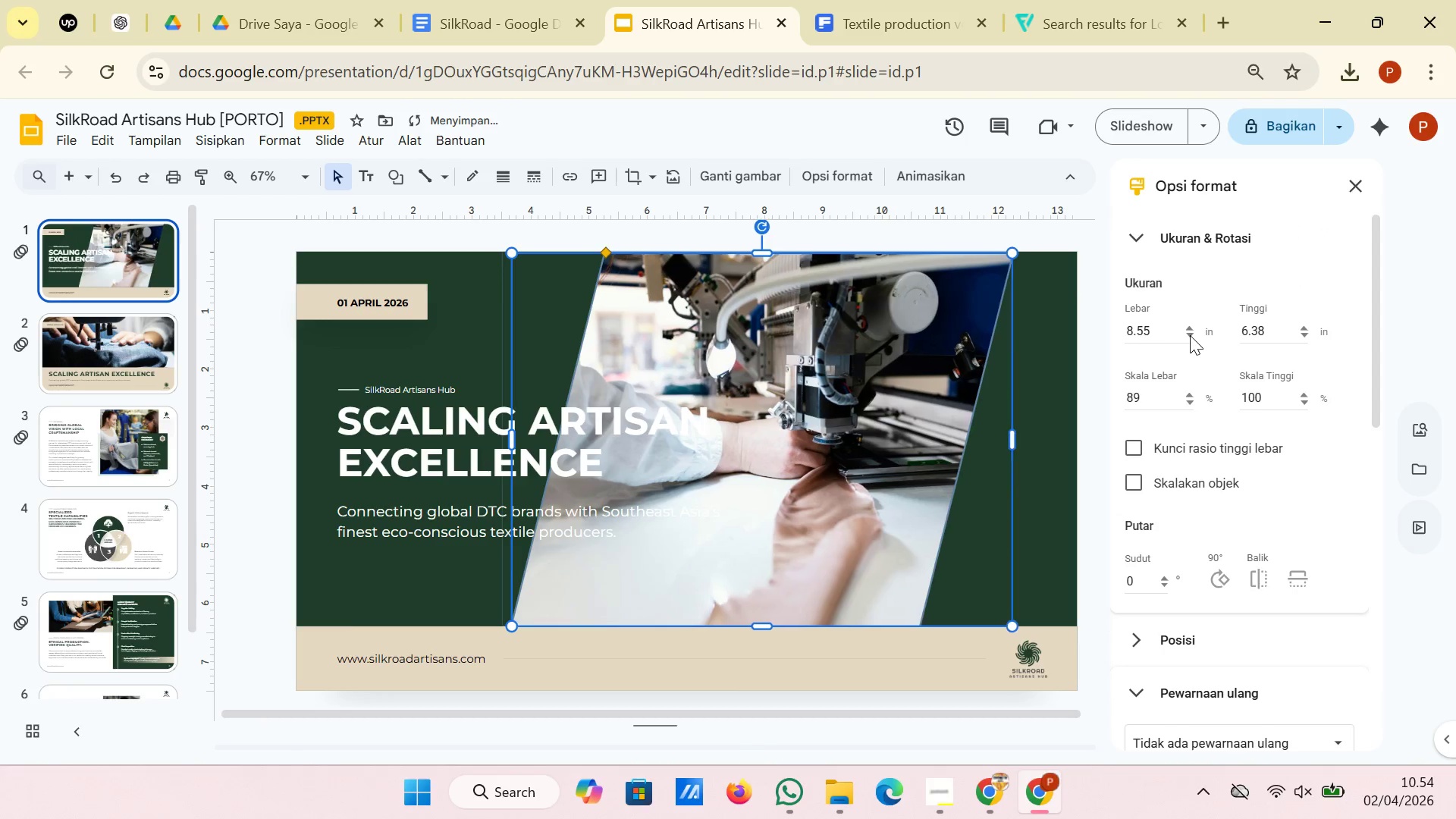 
triple_click([1190, 335])
 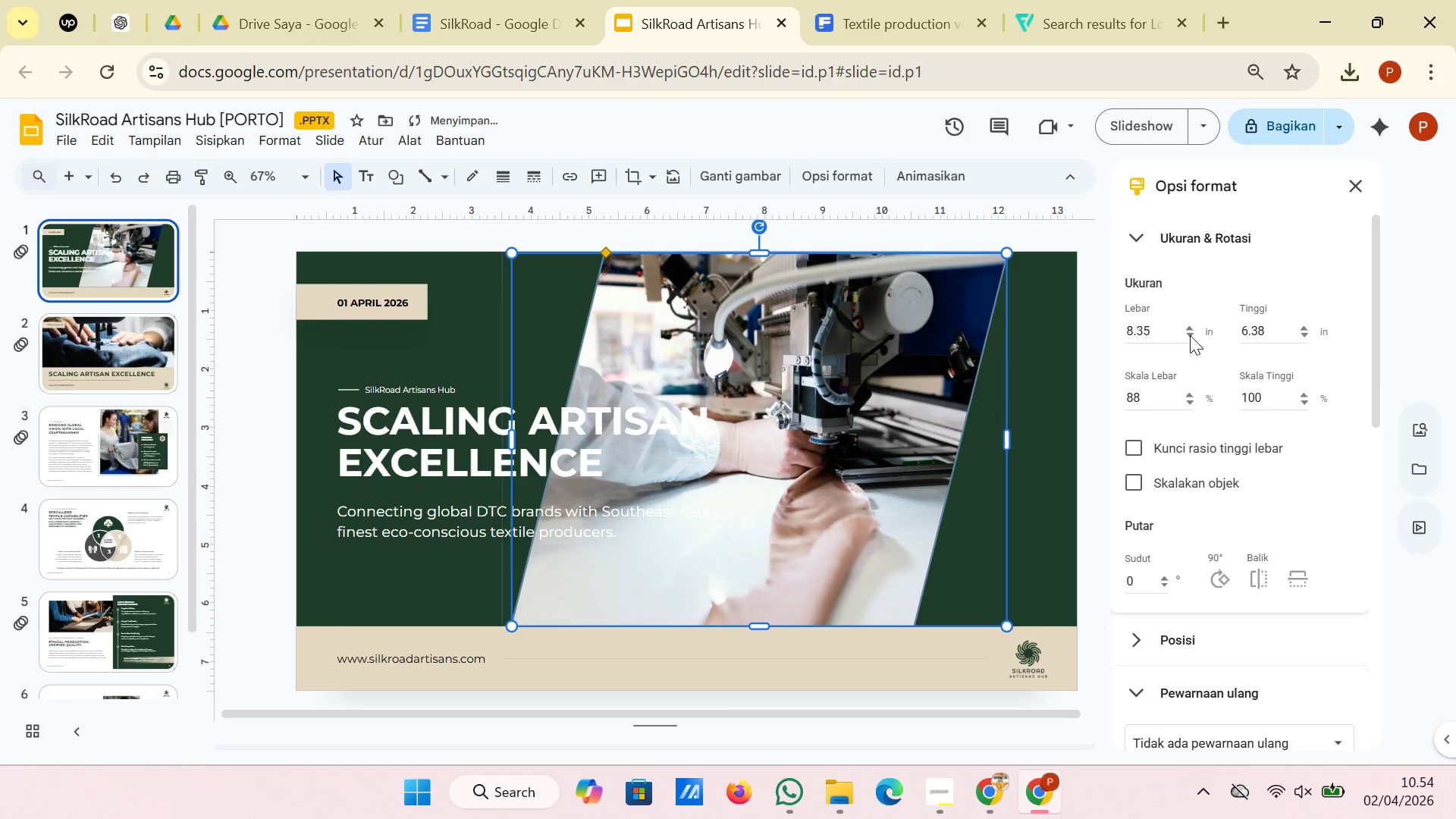 
triple_click([1190, 335])
 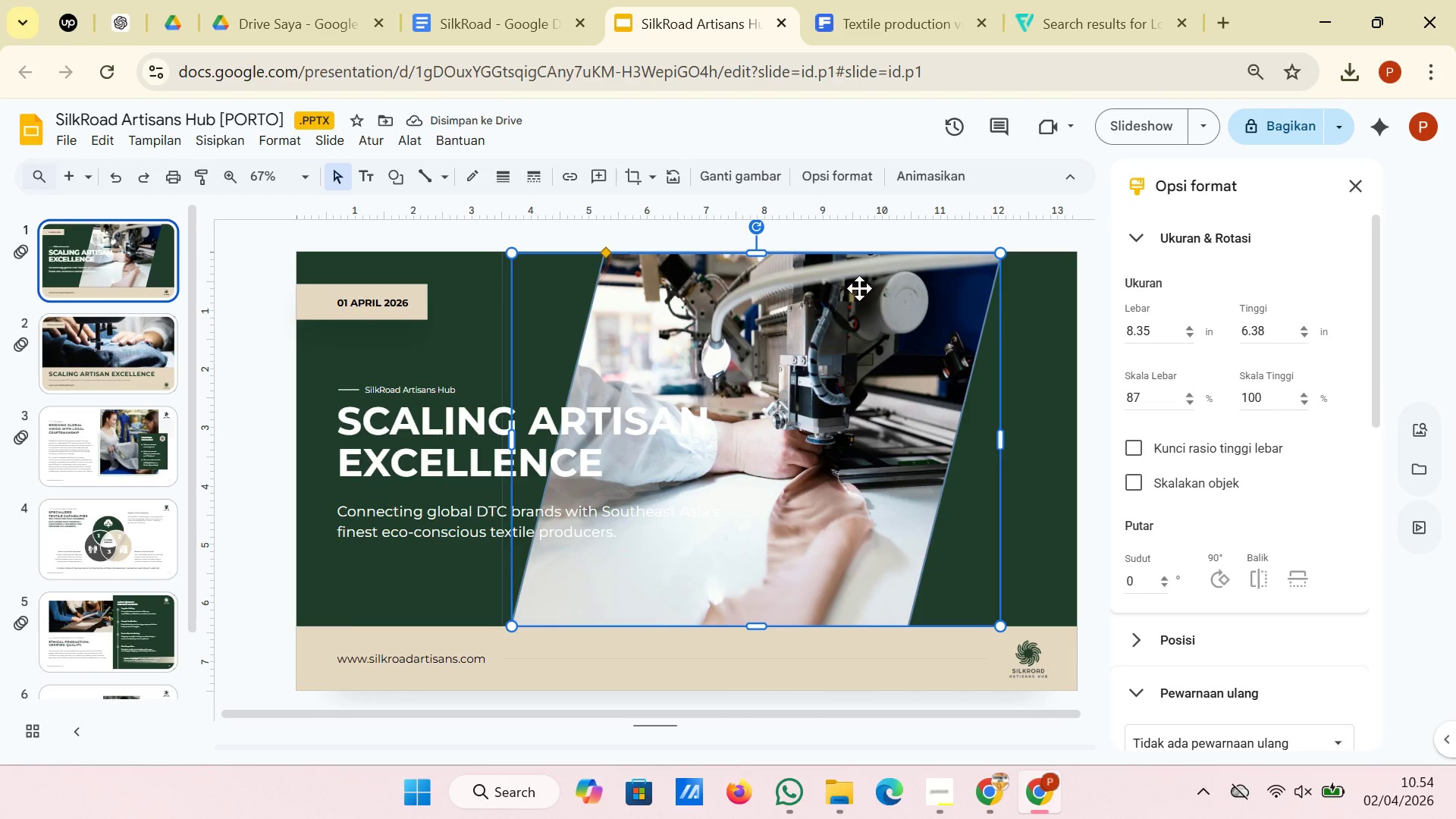 
left_click([629, 180])
 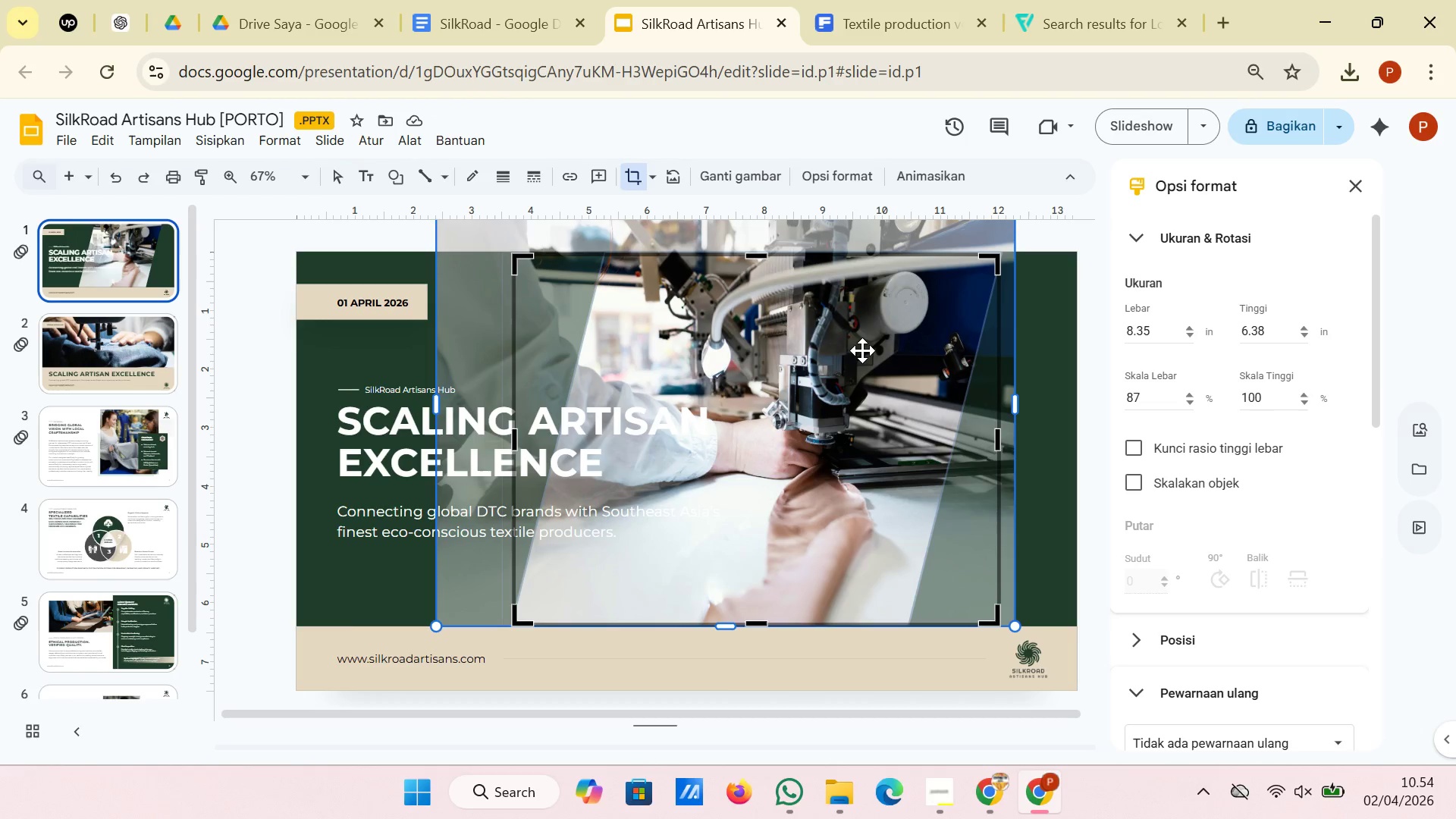 
left_click_drag(start_coordinate=[864, 350], to_coordinate=[868, 350])
 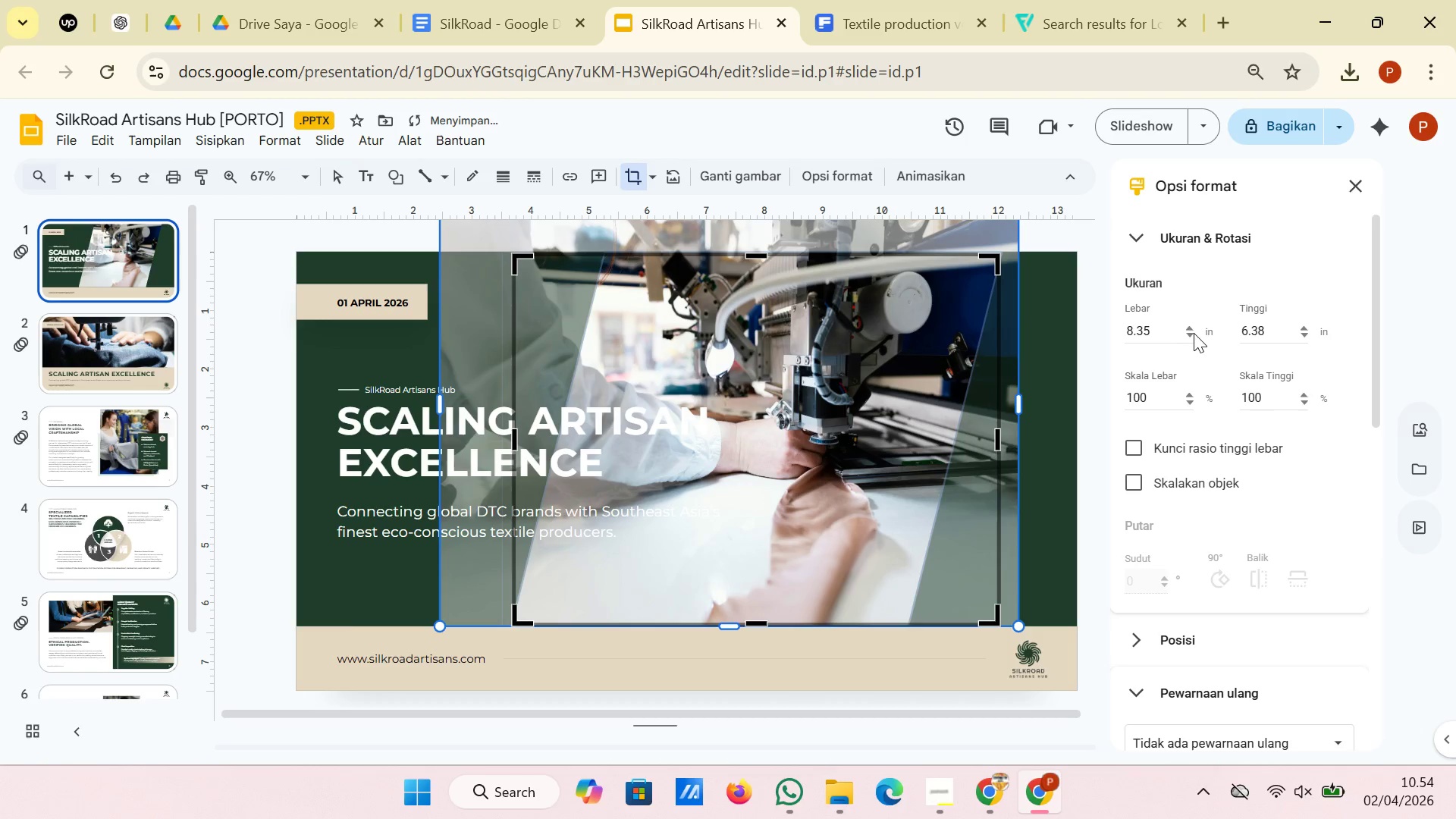 
left_click([1185, 333])
 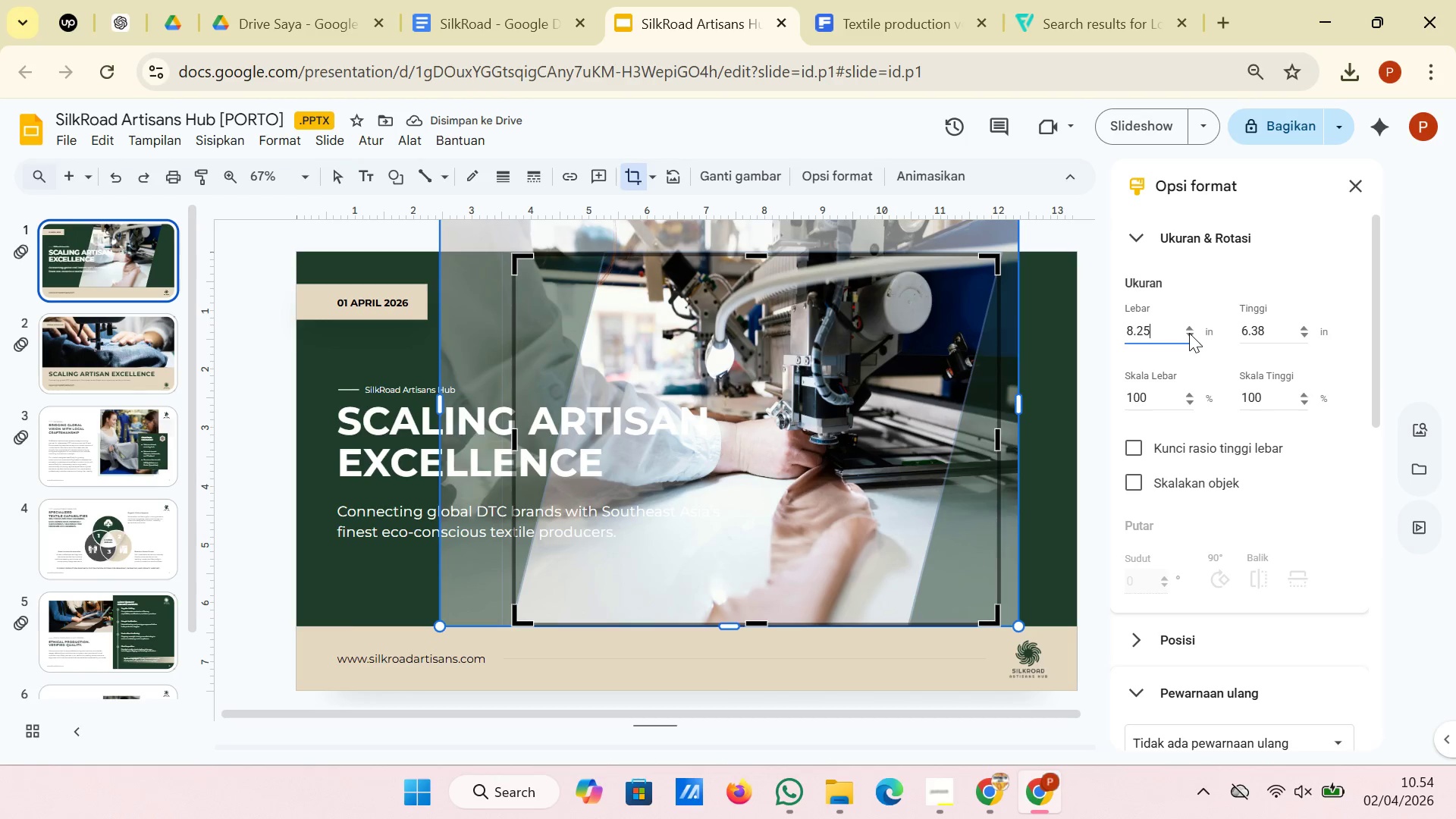 
triple_click([1189, 333])
 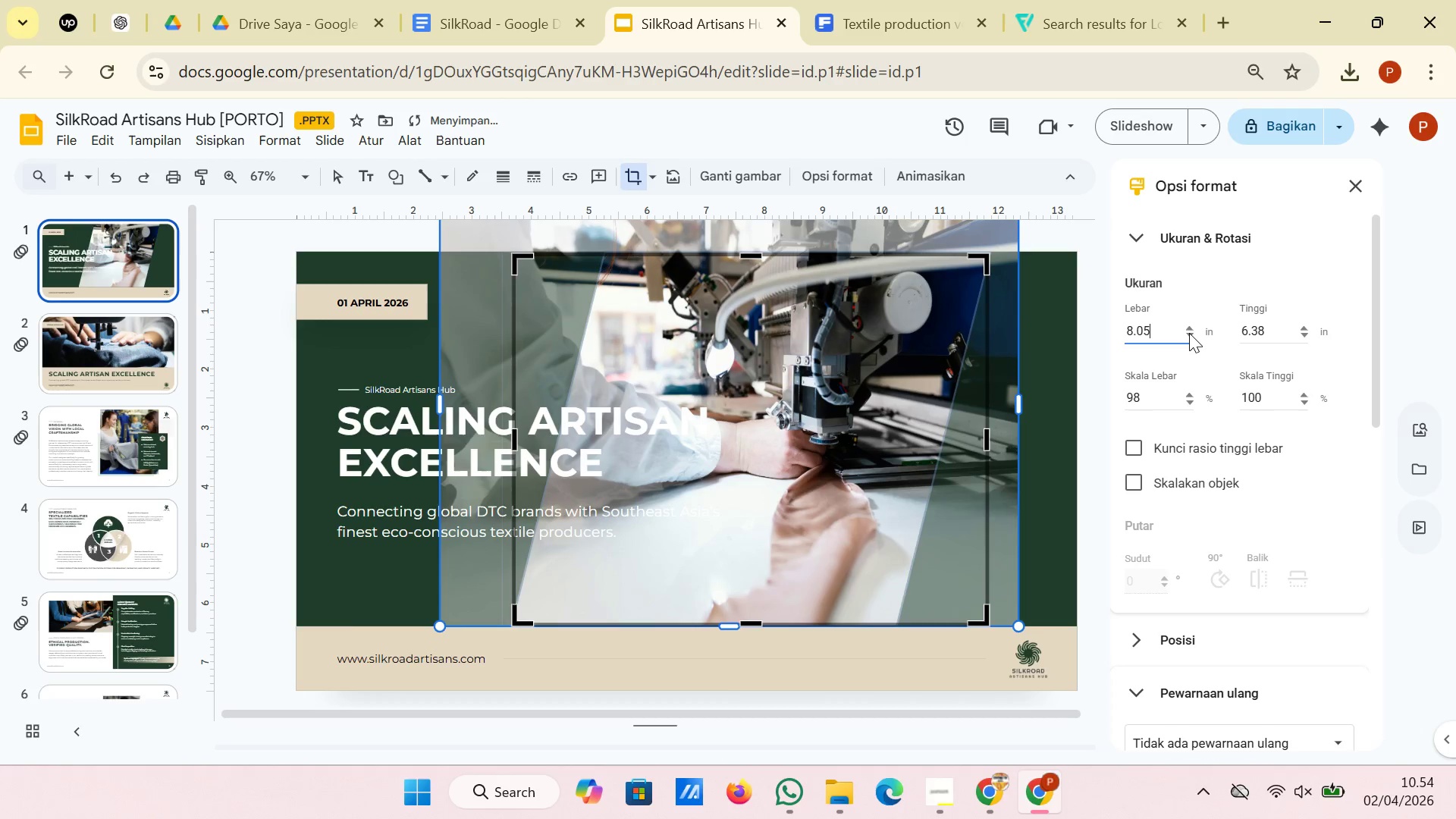 
triple_click([1189, 333])
 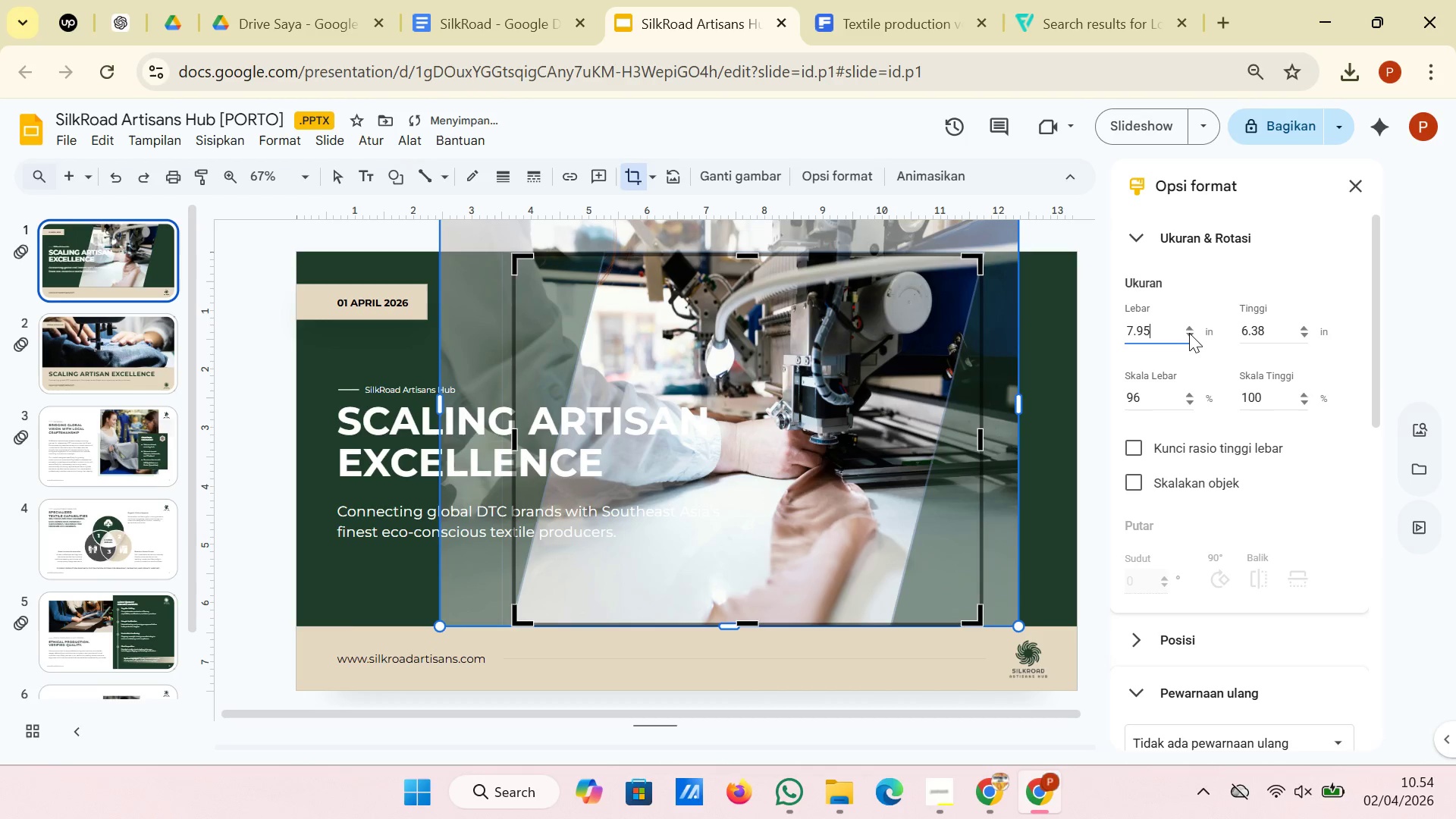 
triple_click([1189, 333])
 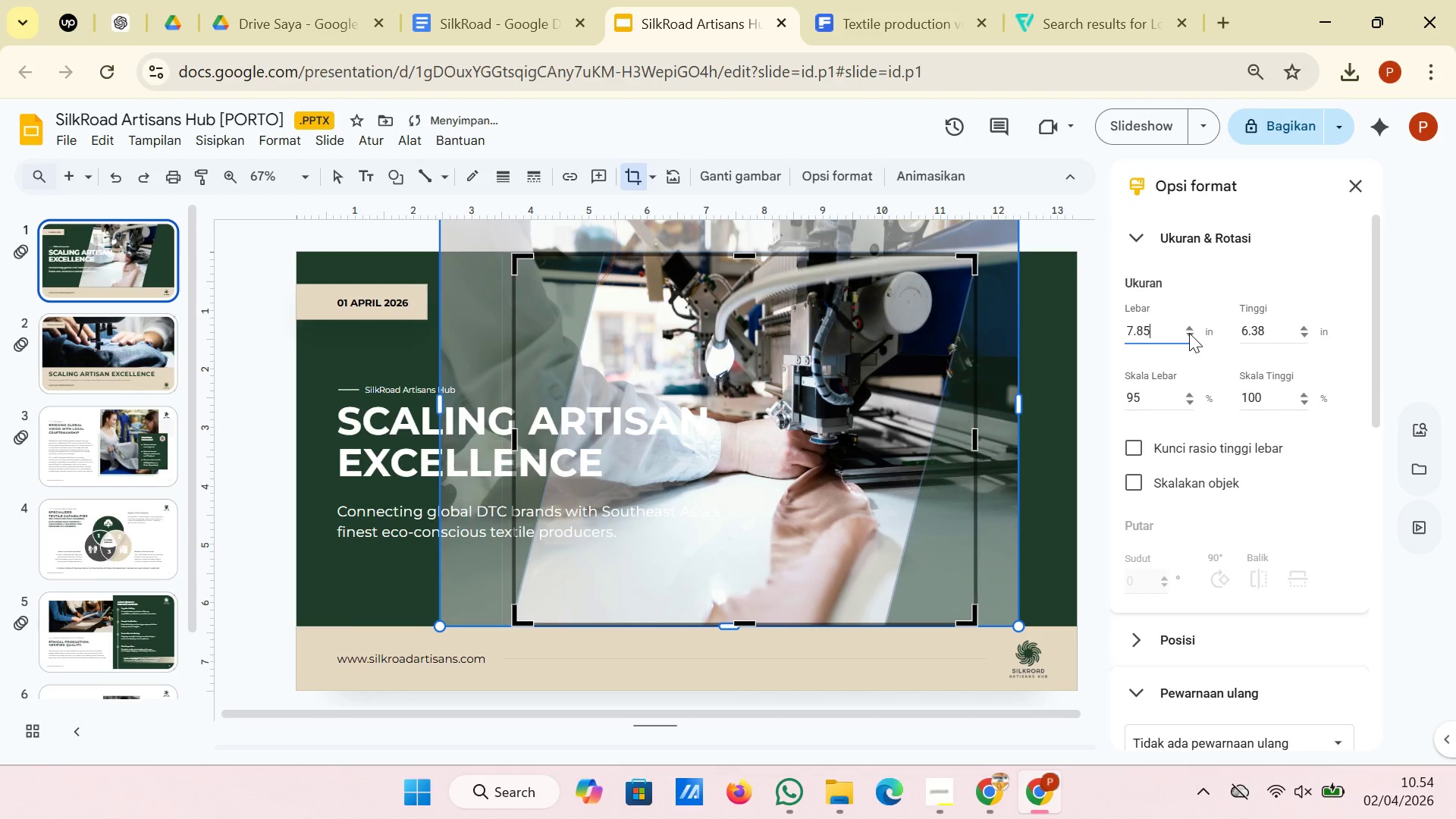 
triple_click([1189, 333])
 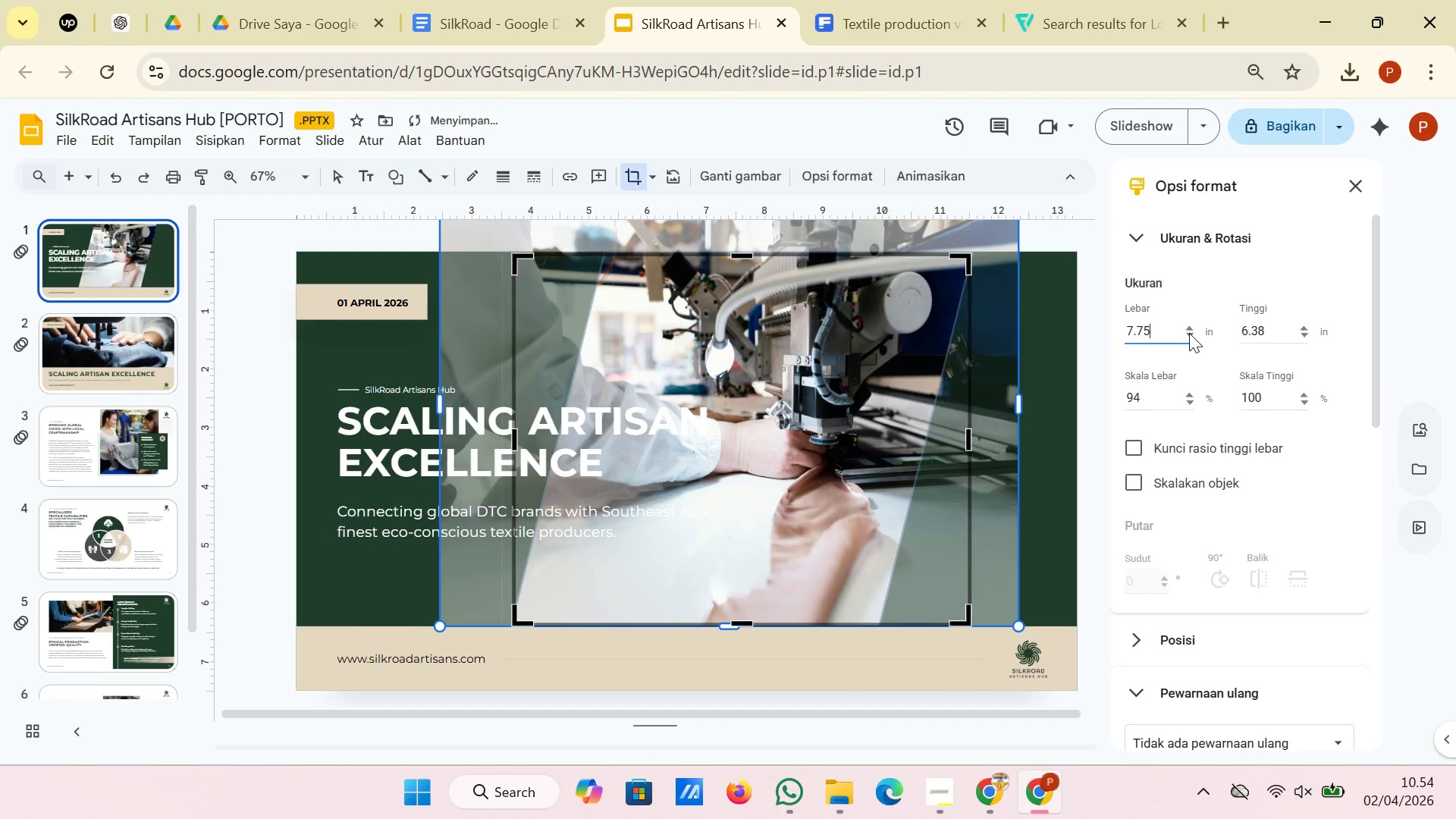 
triple_click([1189, 333])
 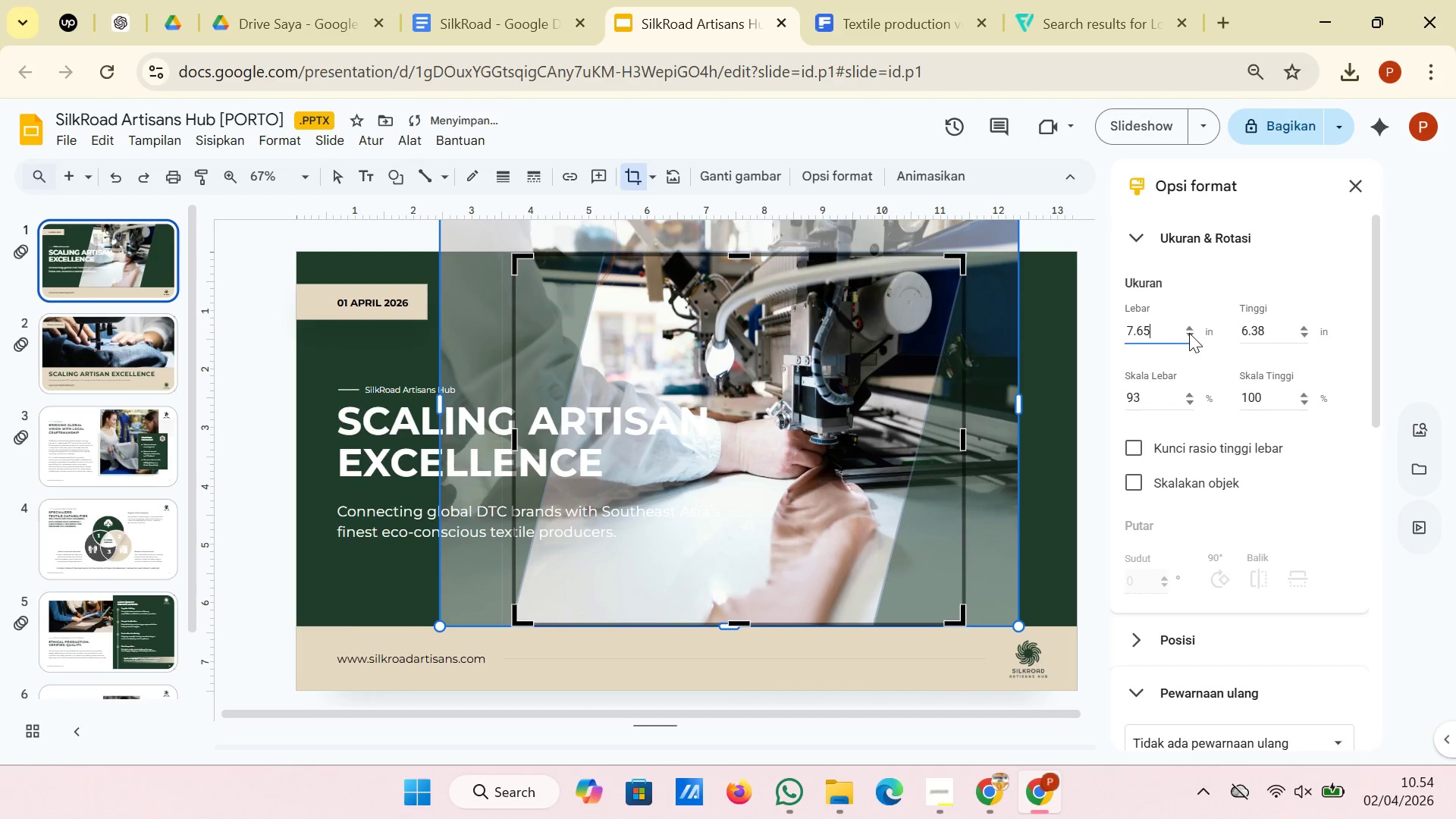 
triple_click([1189, 333])
 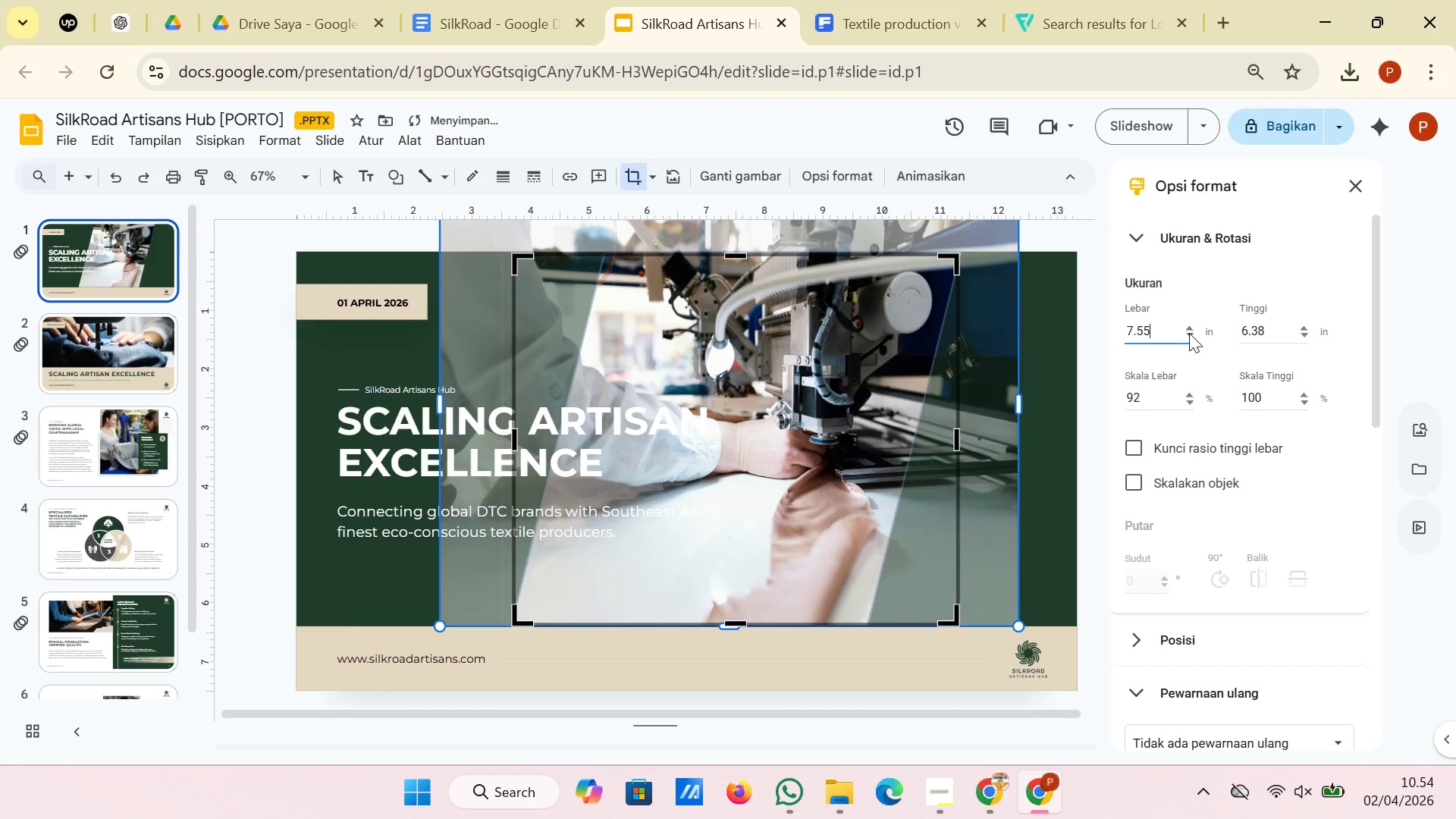 
triple_click([1189, 333])
 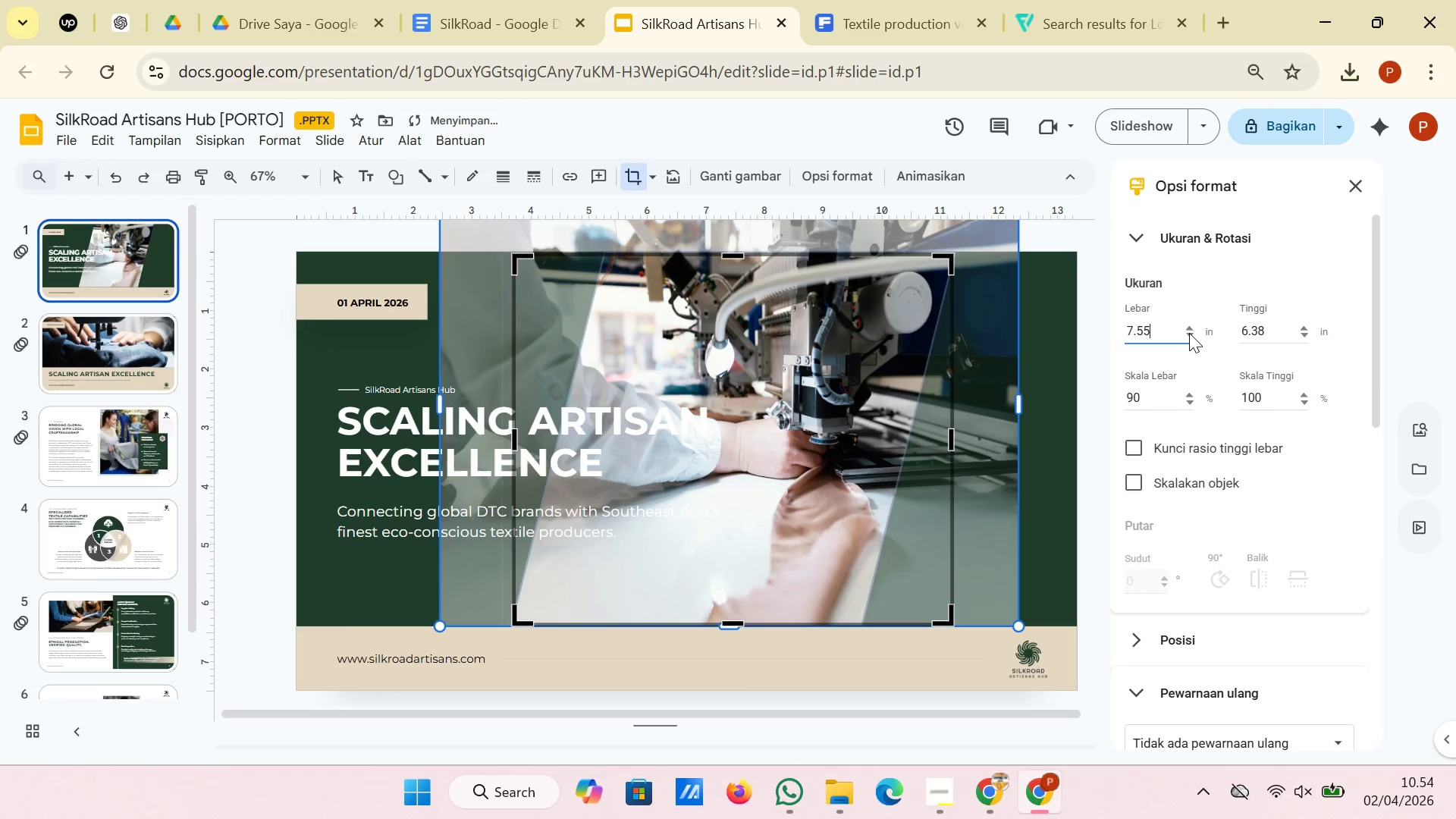 
triple_click([1189, 333])
 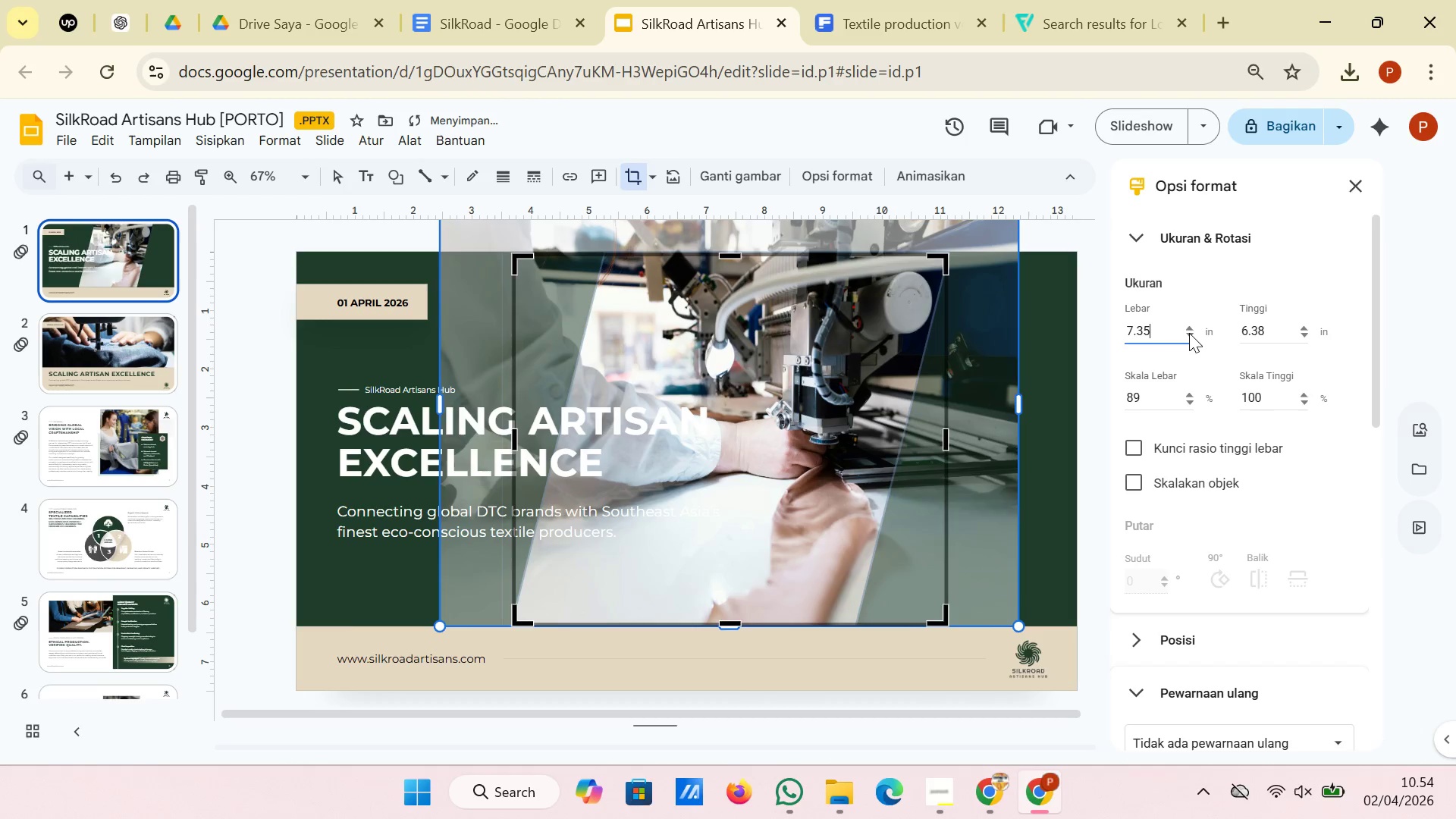 
triple_click([1189, 333])
 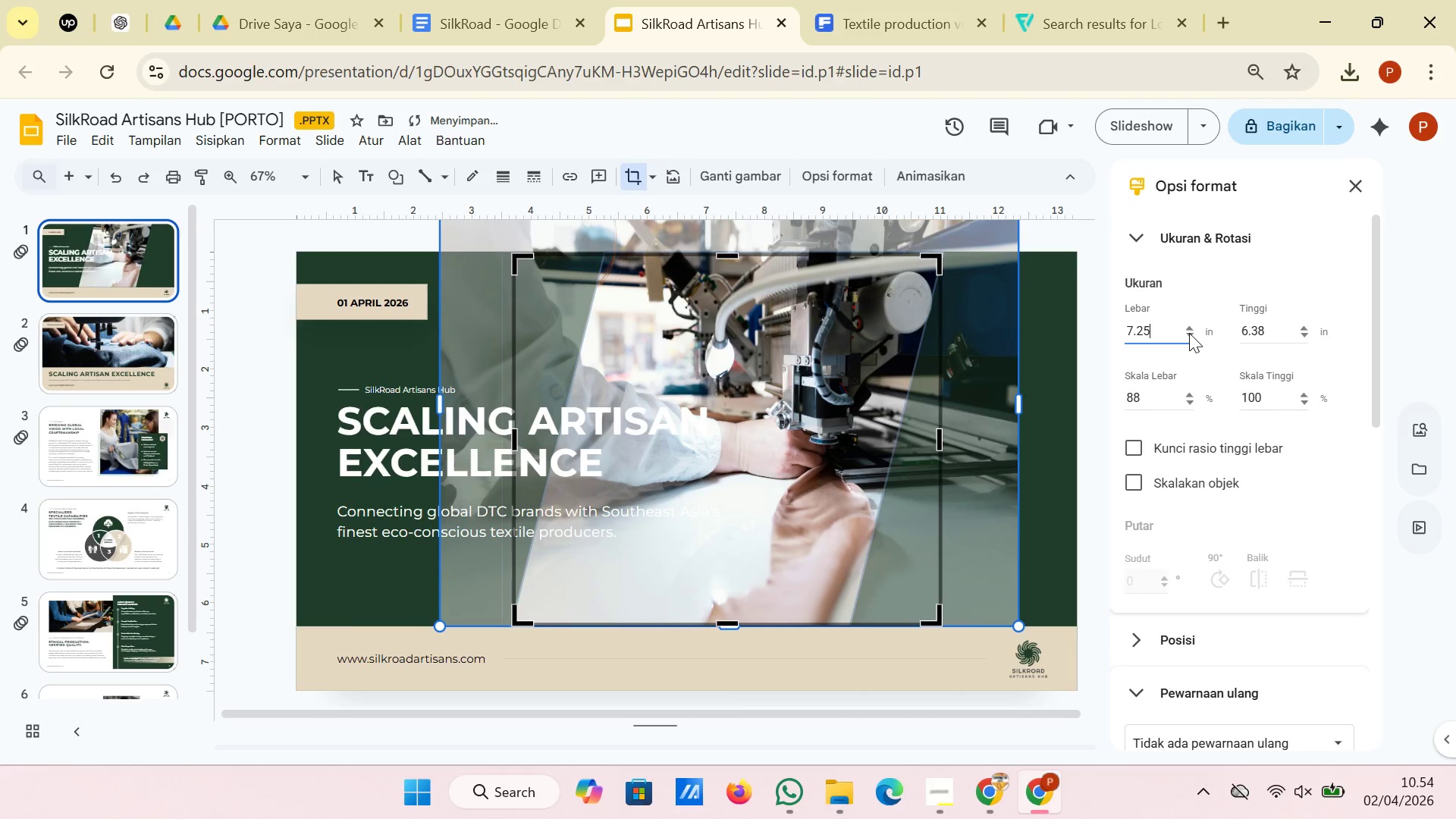 
triple_click([1189, 333])
 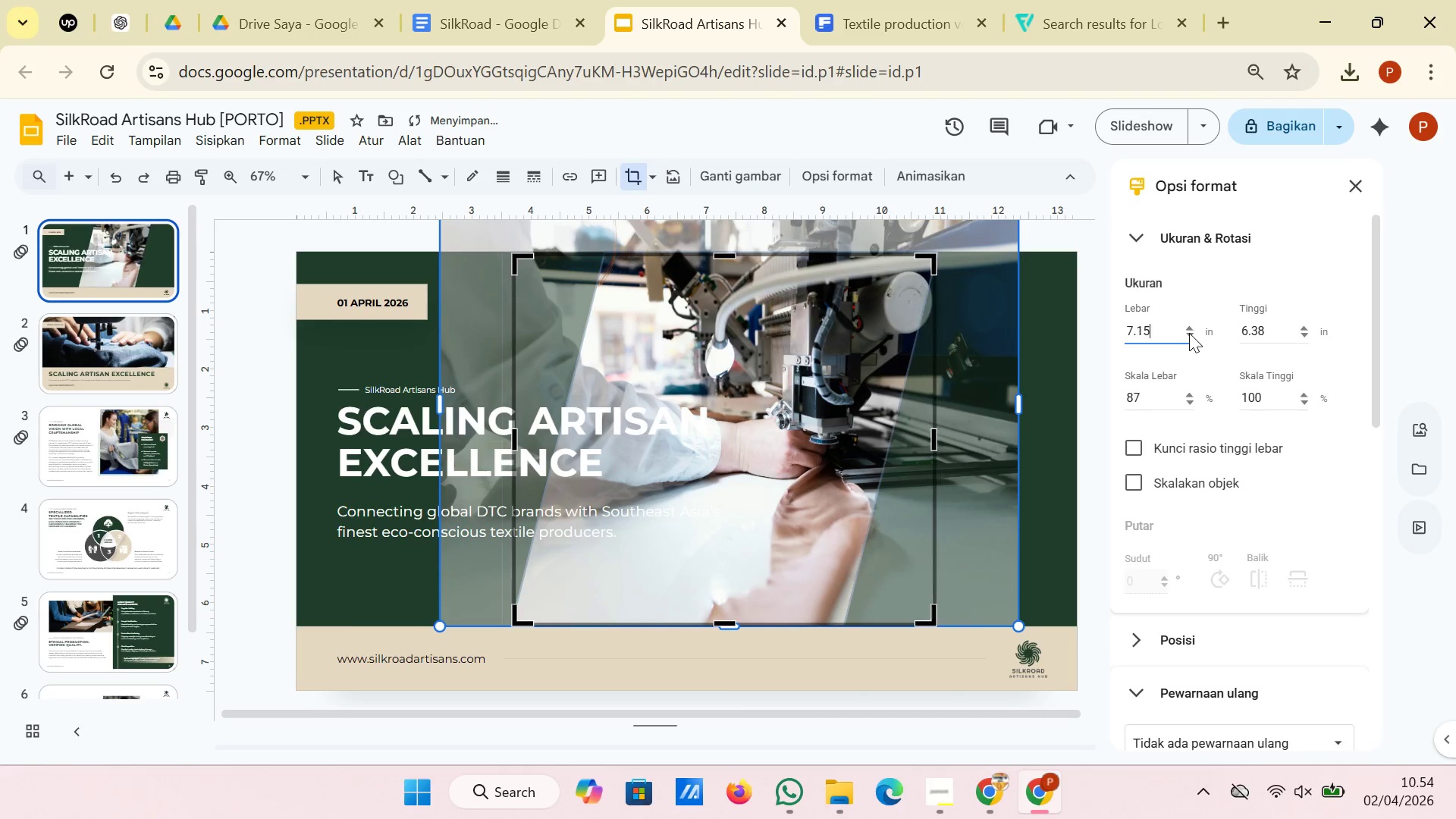 
triple_click([1189, 333])
 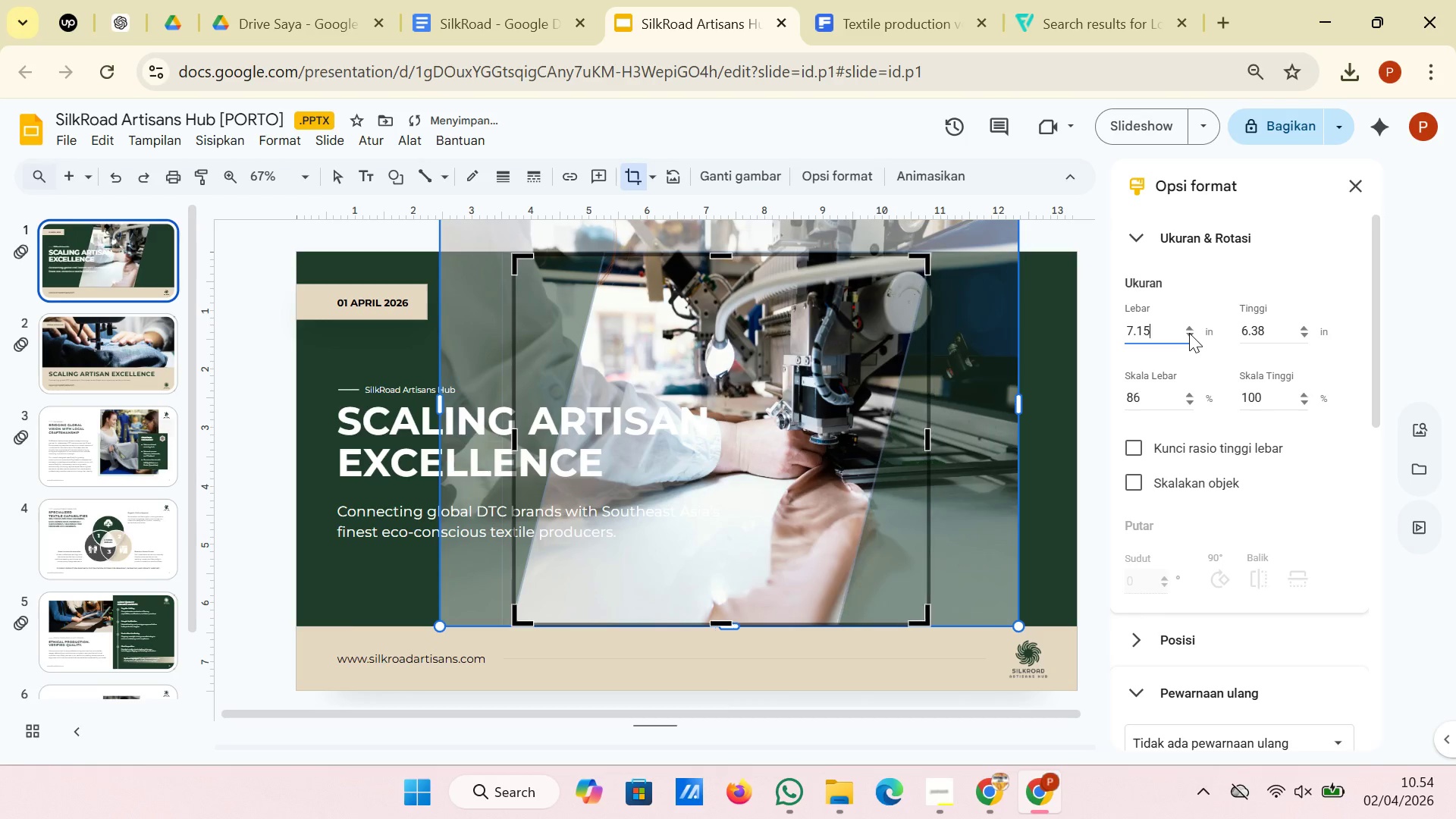 
triple_click([1189, 333])
 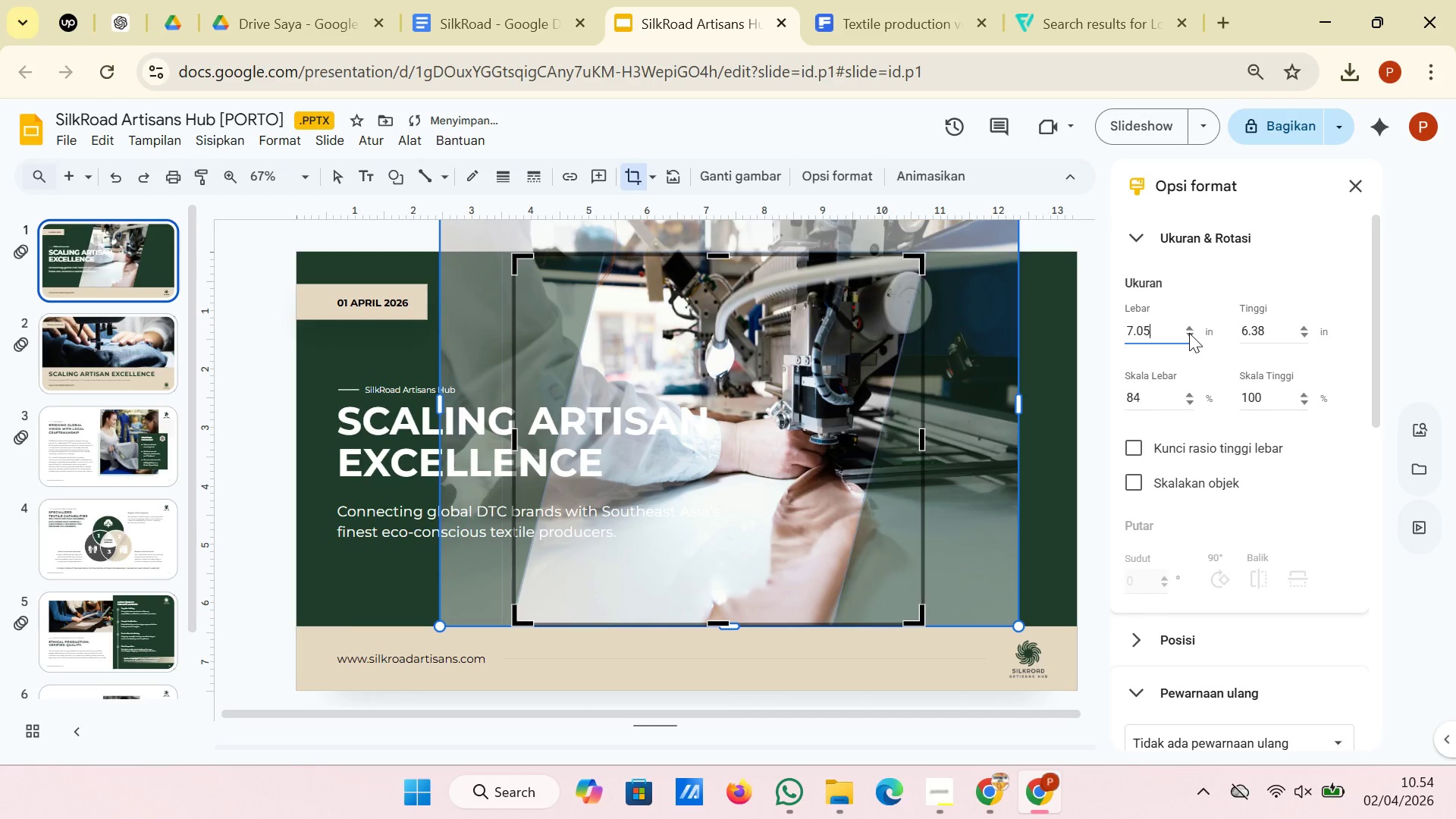 
triple_click([1189, 333])
 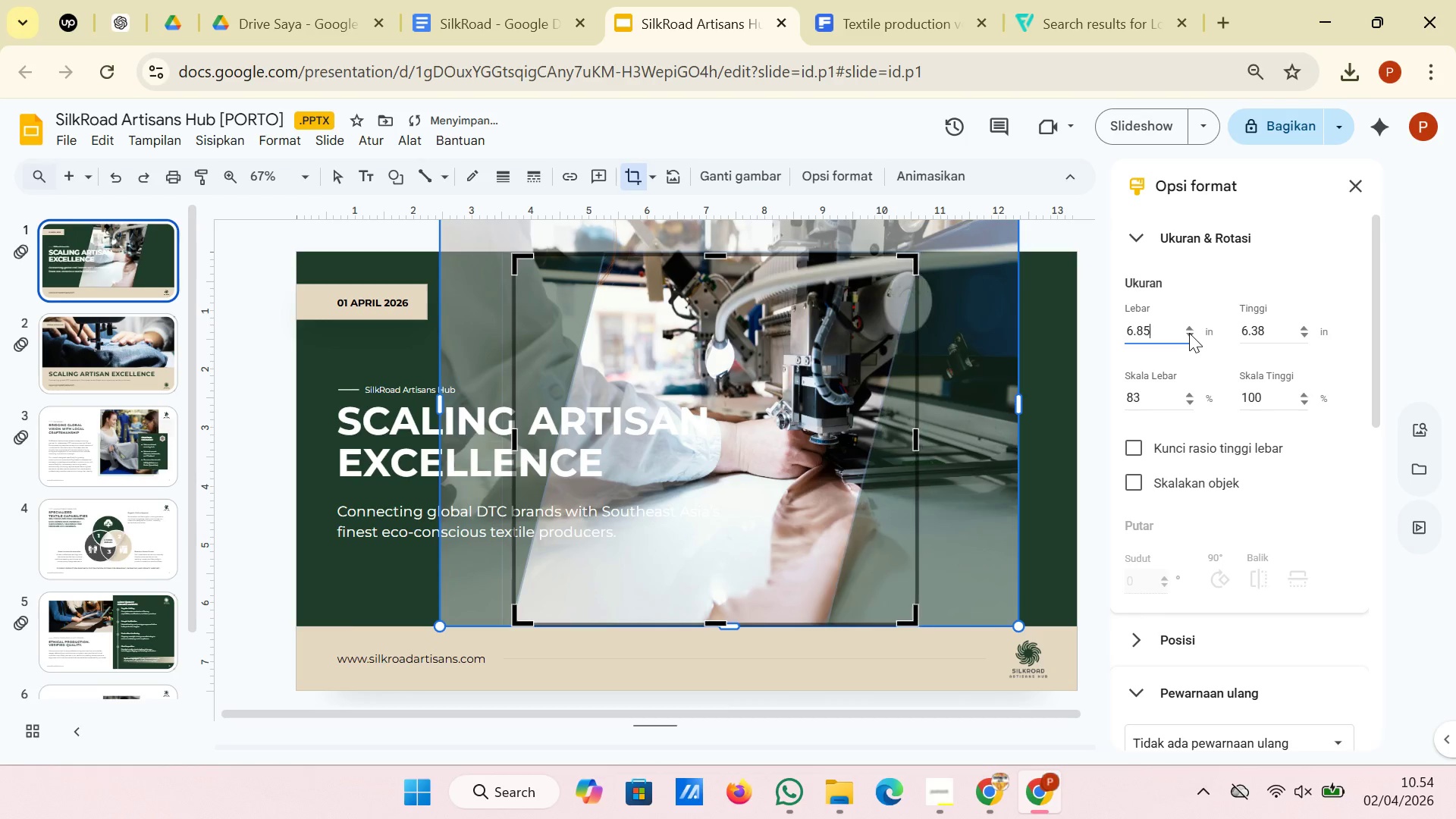 
triple_click([1189, 333])
 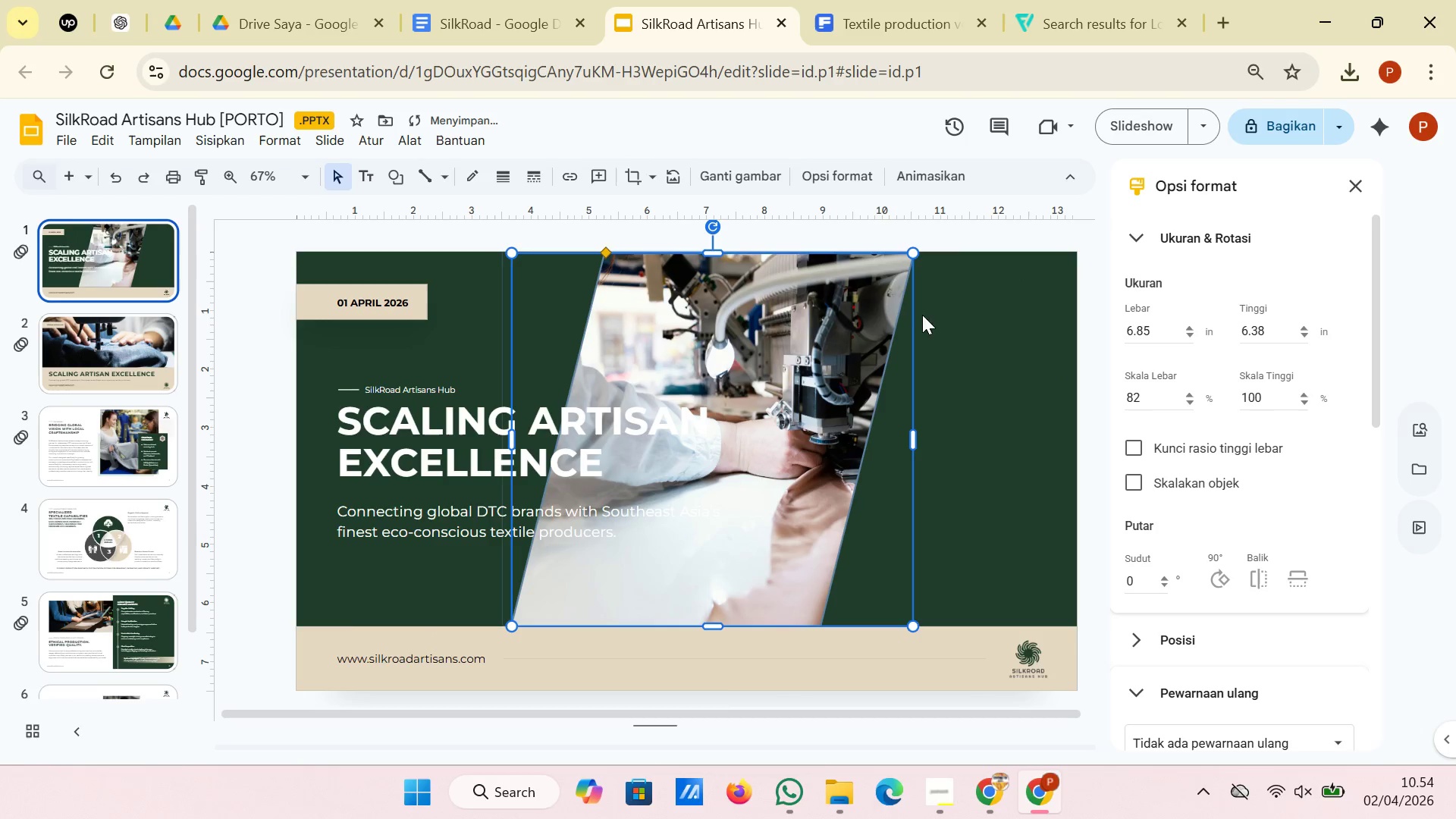 
left_click_drag(start_coordinate=[840, 306], to_coordinate=[1002, 307])
 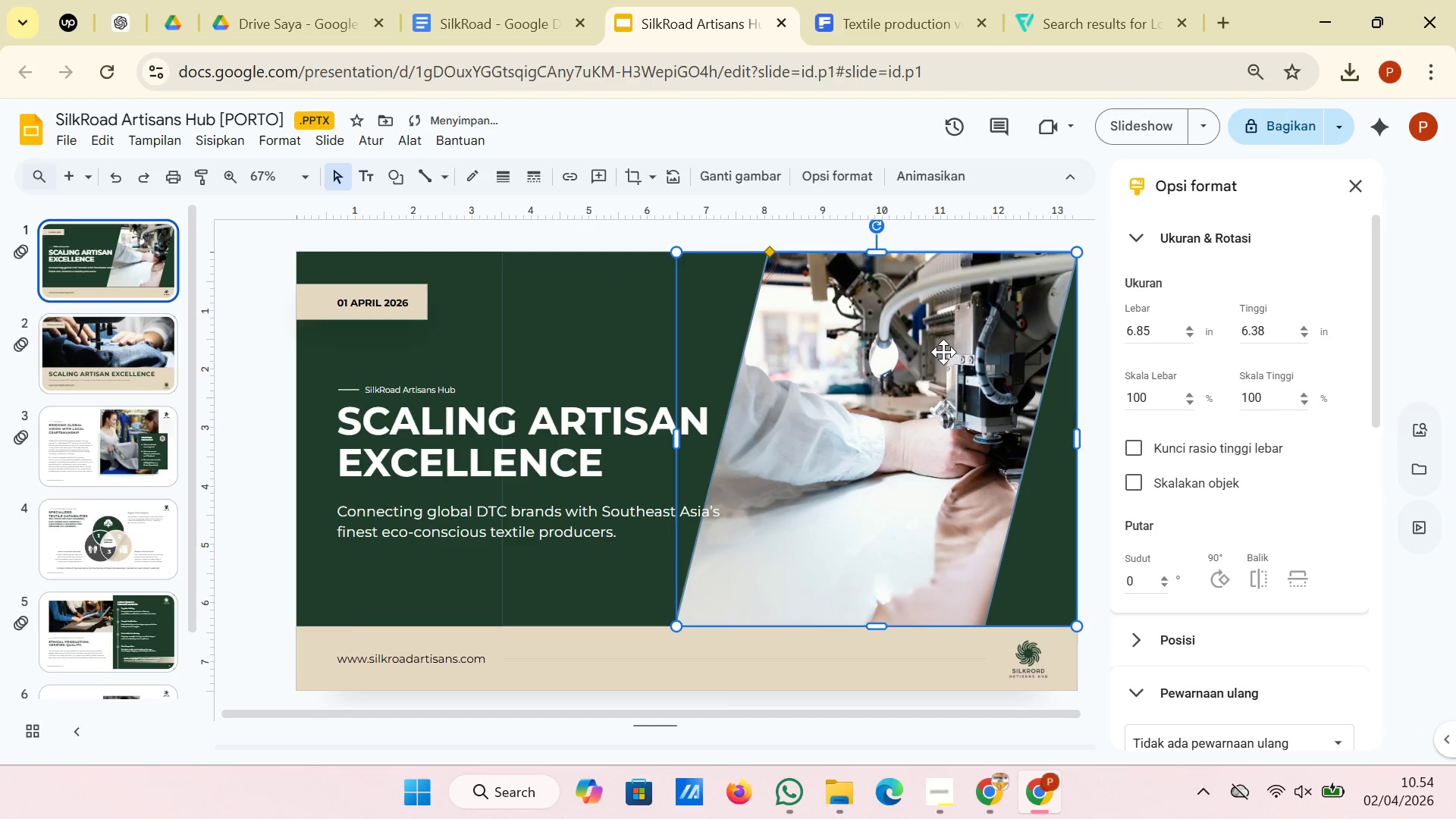 
left_click_drag(start_coordinate=[949, 347], to_coordinate=[1042, 347])
 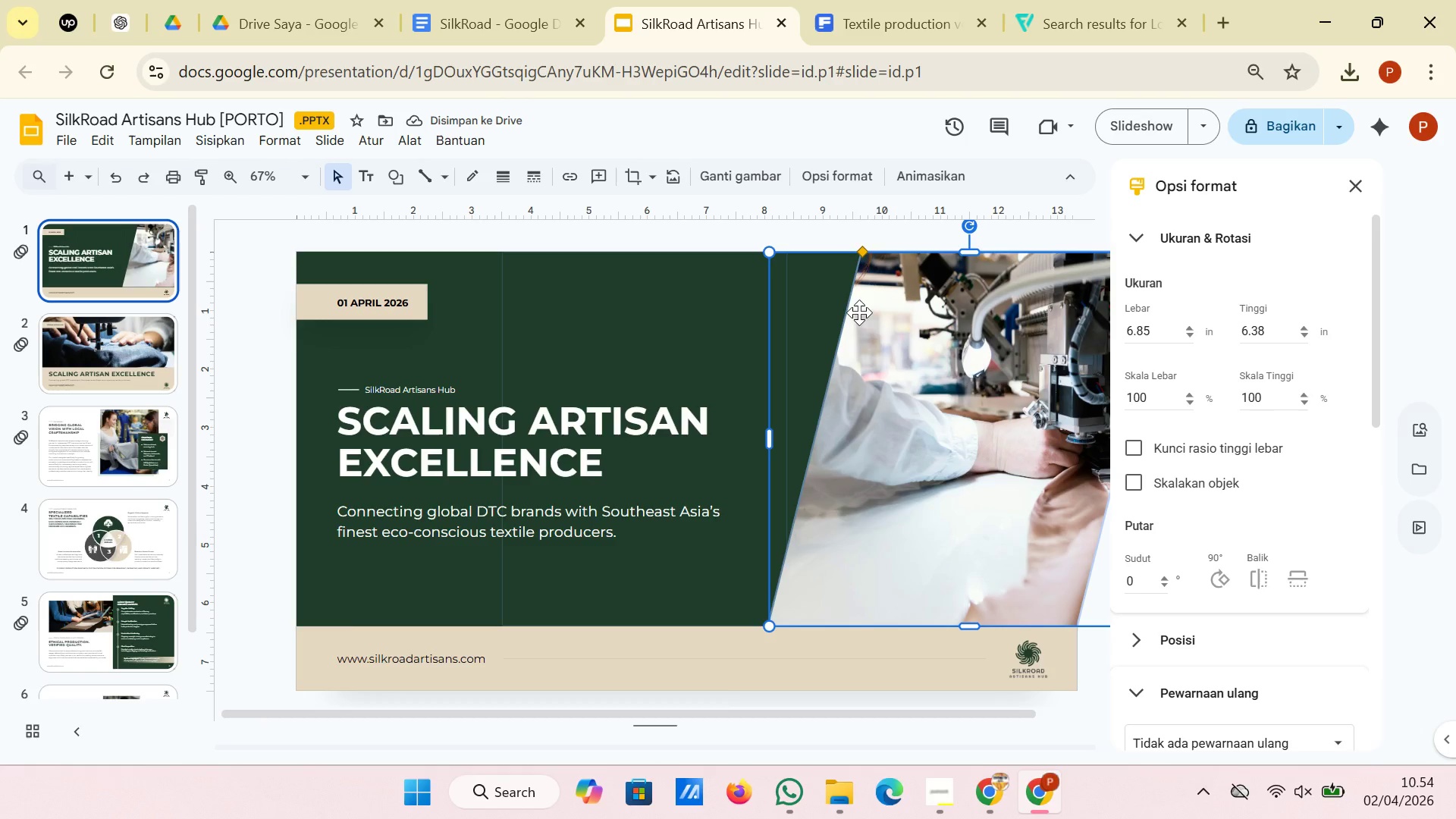 
left_click_drag(start_coordinate=[770, 252], to_coordinate=[738, 242])
 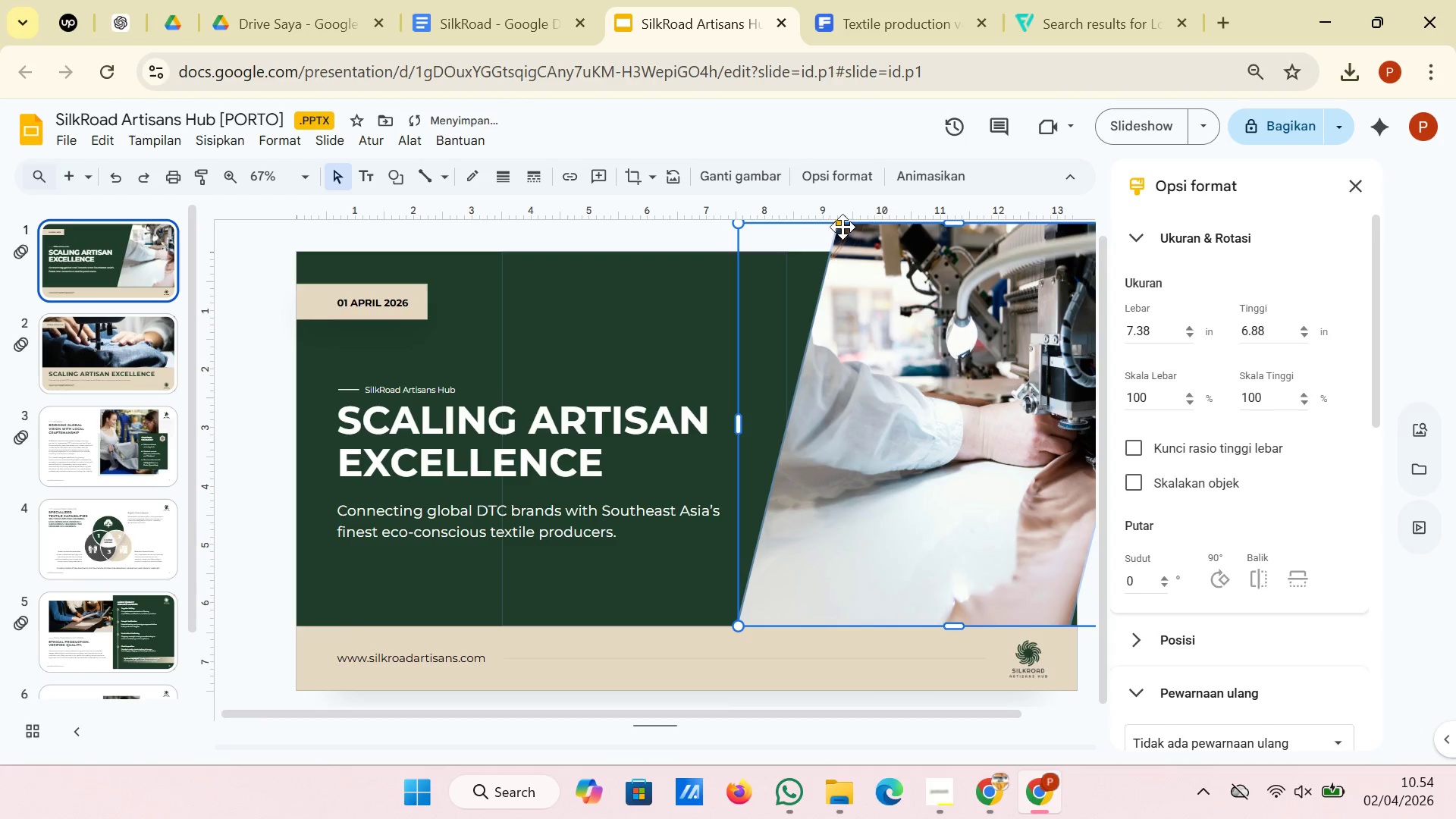 
left_click_drag(start_coordinate=[837, 223], to_coordinate=[837, 253])
 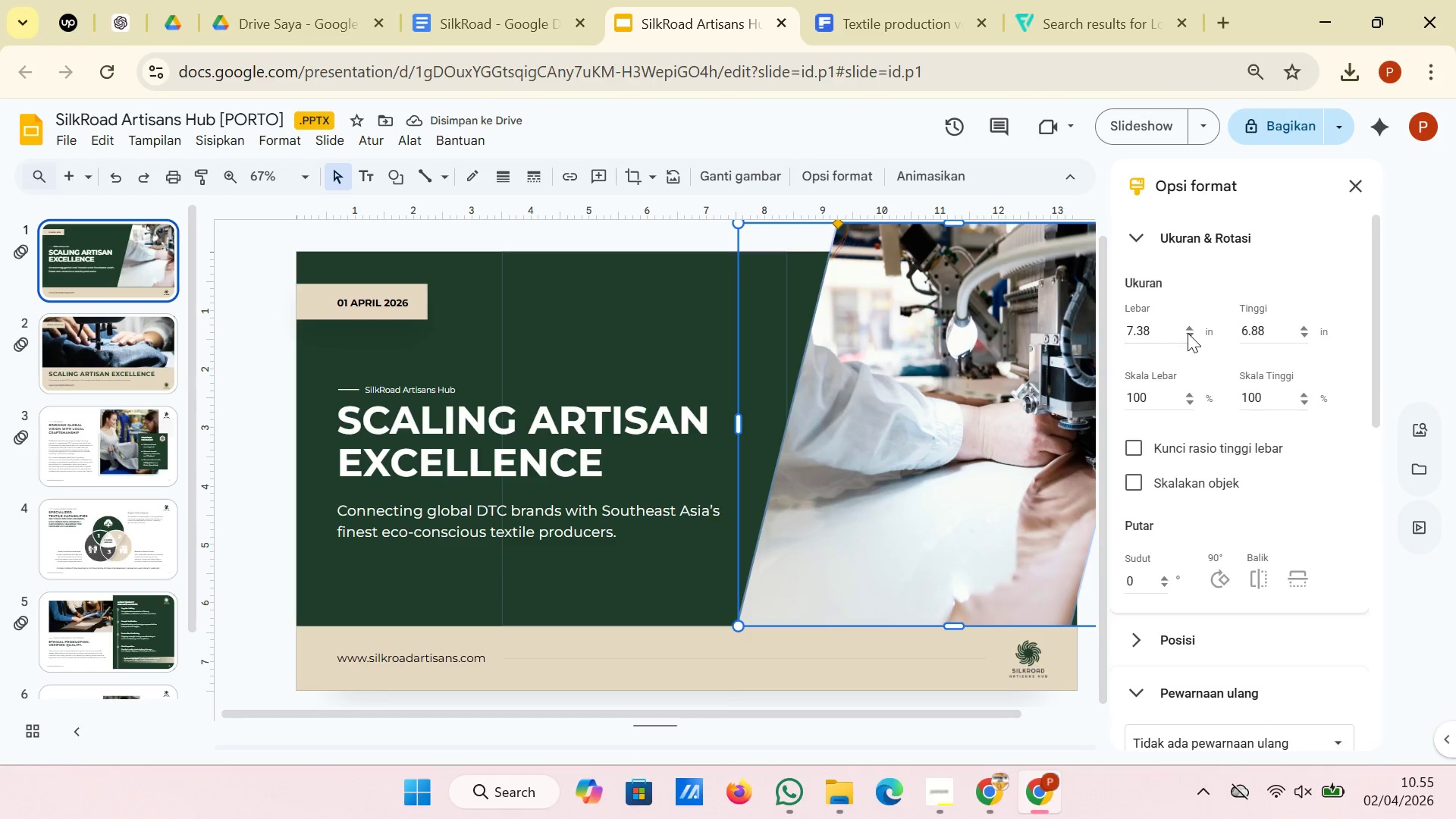 
double_click([1188, 329])
 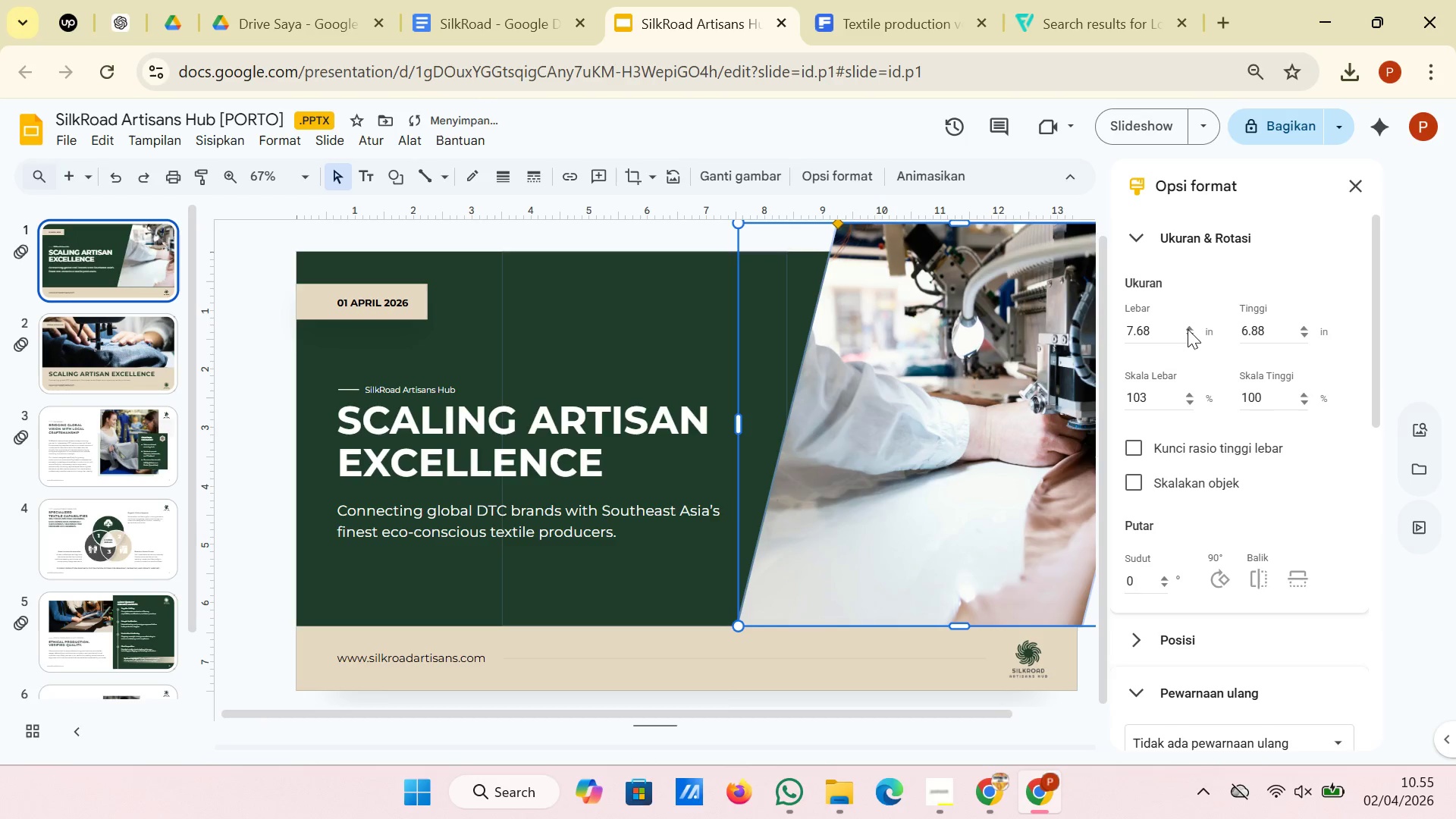 
triple_click([1188, 329])
 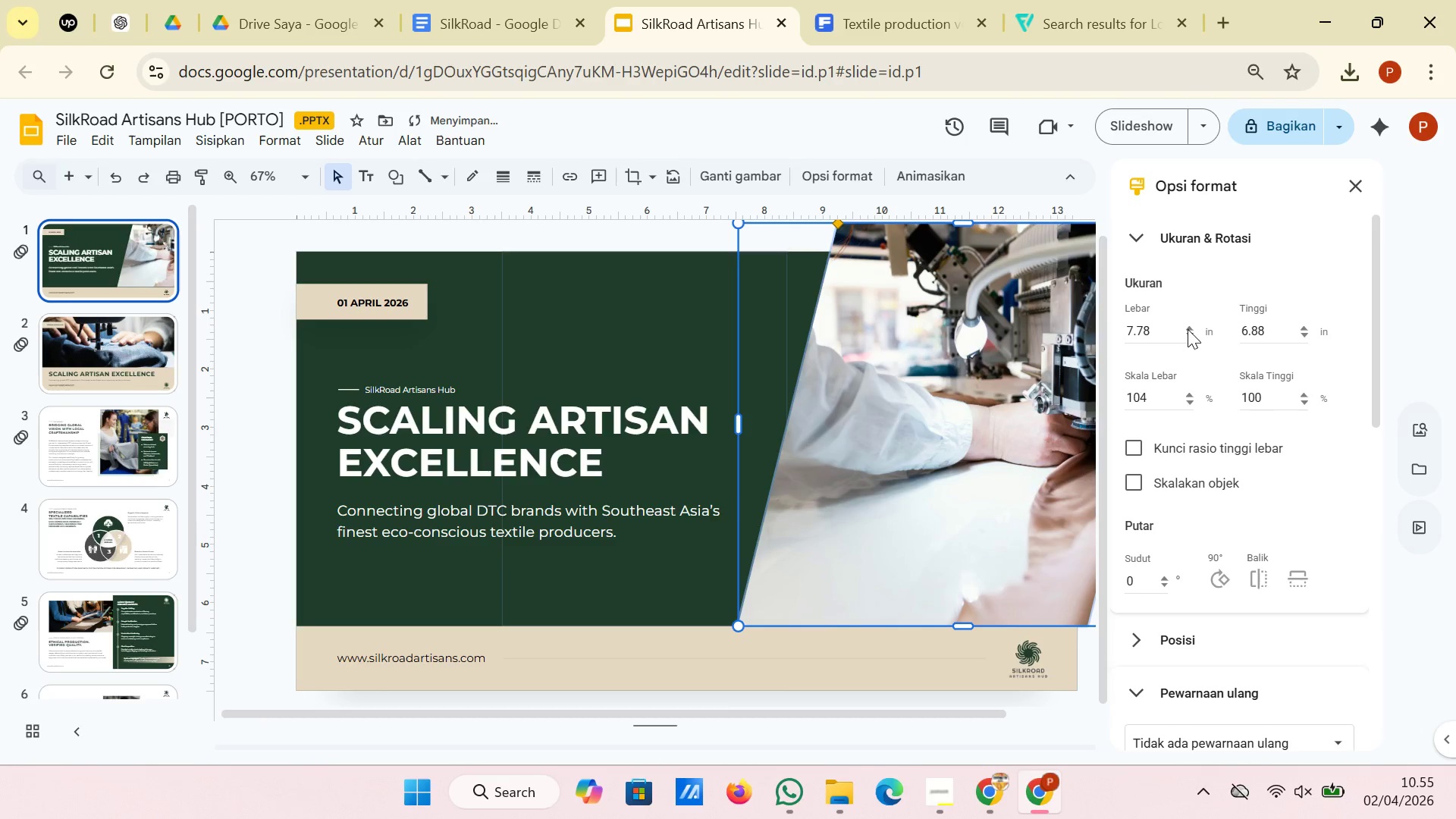 
left_click([1188, 329])
 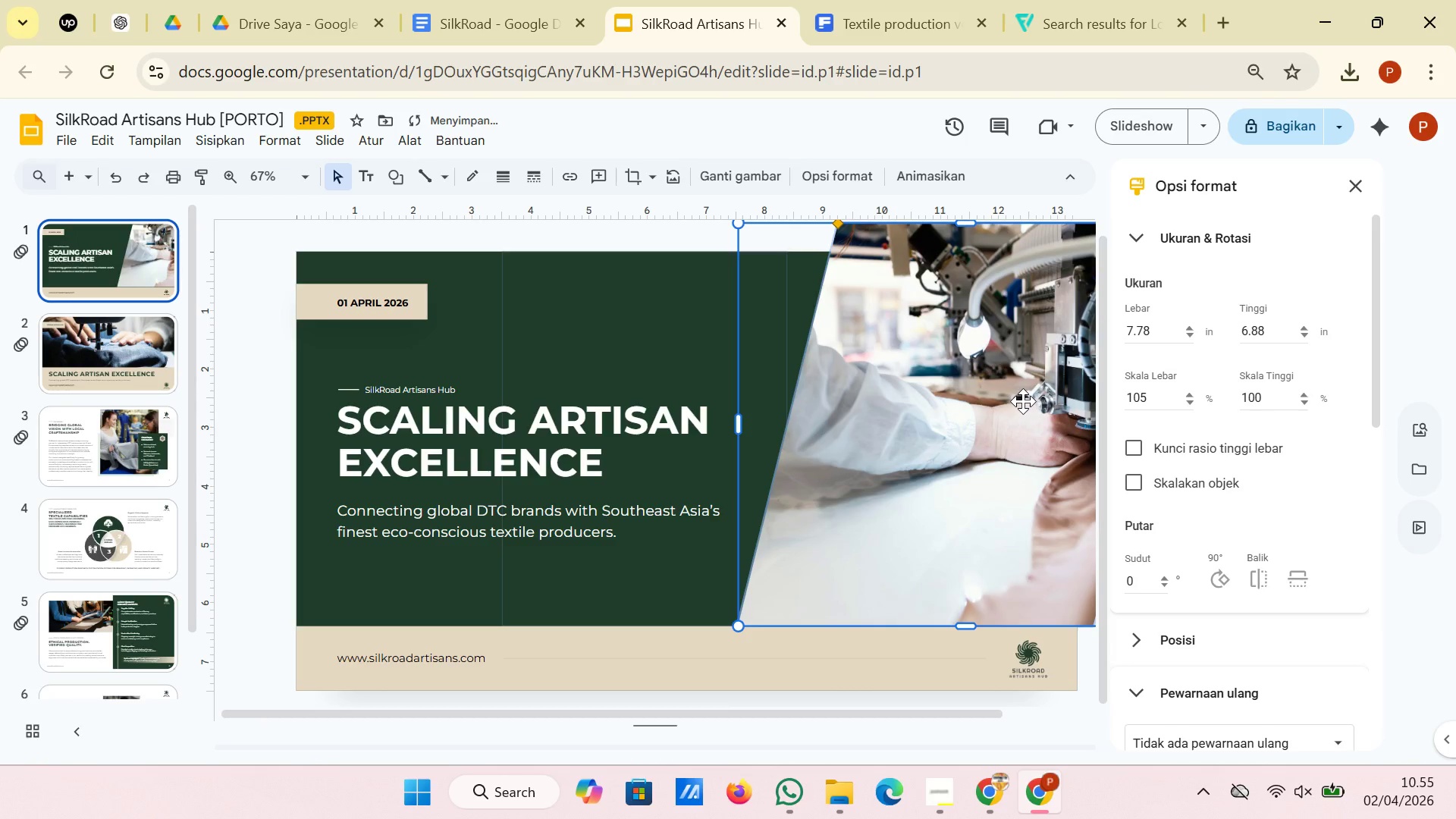 
left_click_drag(start_coordinate=[1021, 401], to_coordinate=[1006, 402])
 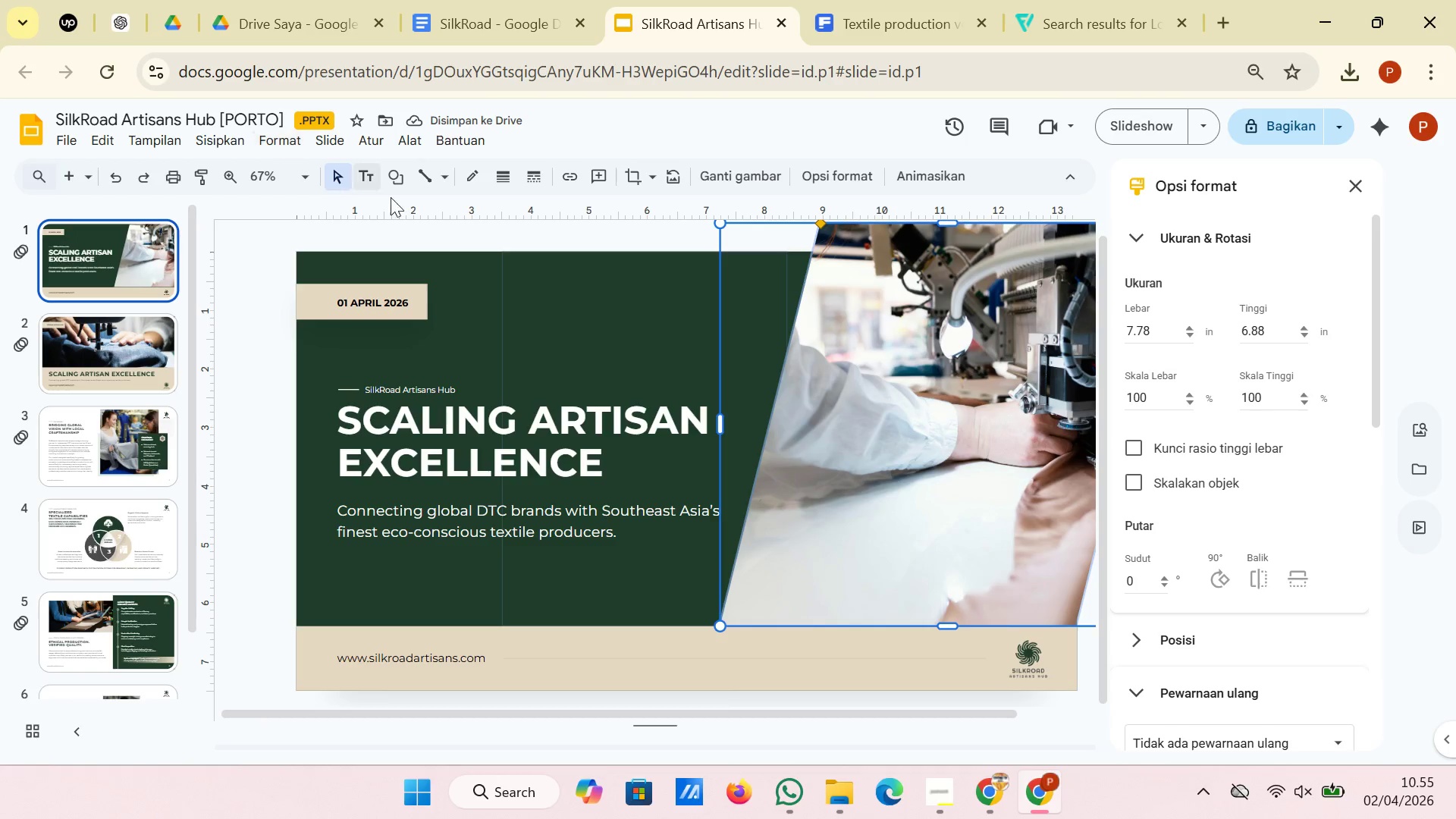 
wait(9.98)
 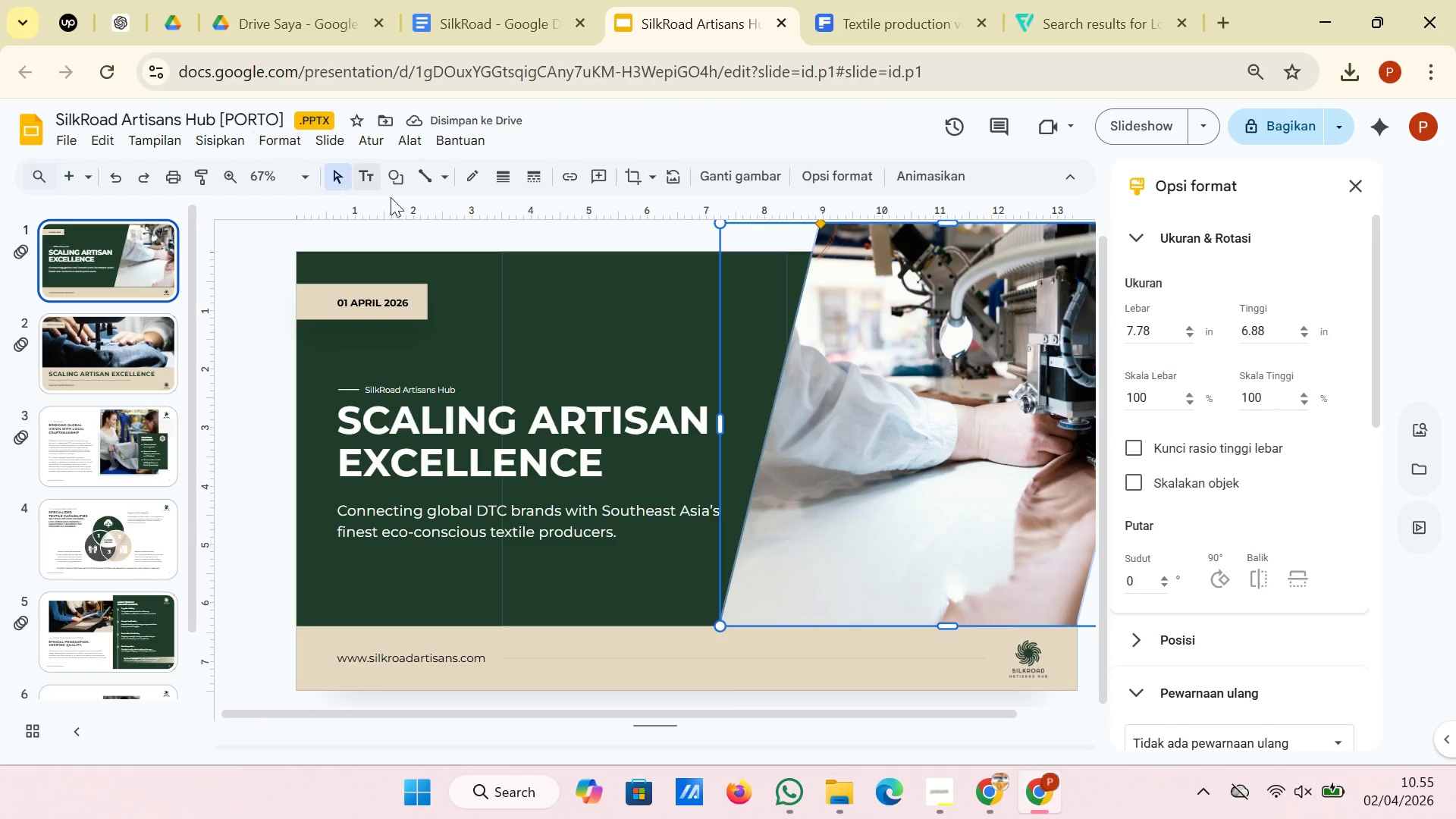 
left_click([632, 179])
 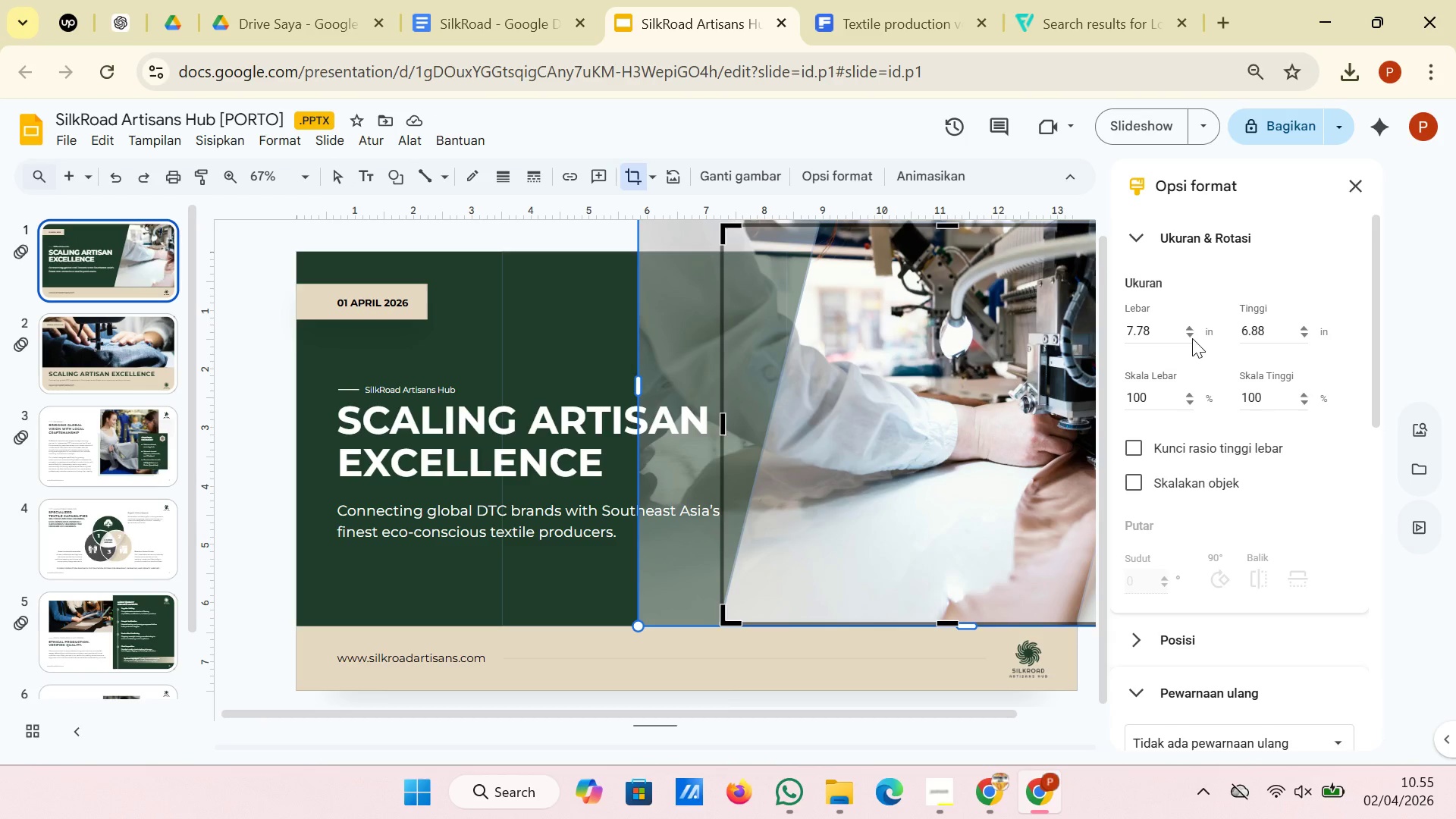 
left_click([1189, 334])
 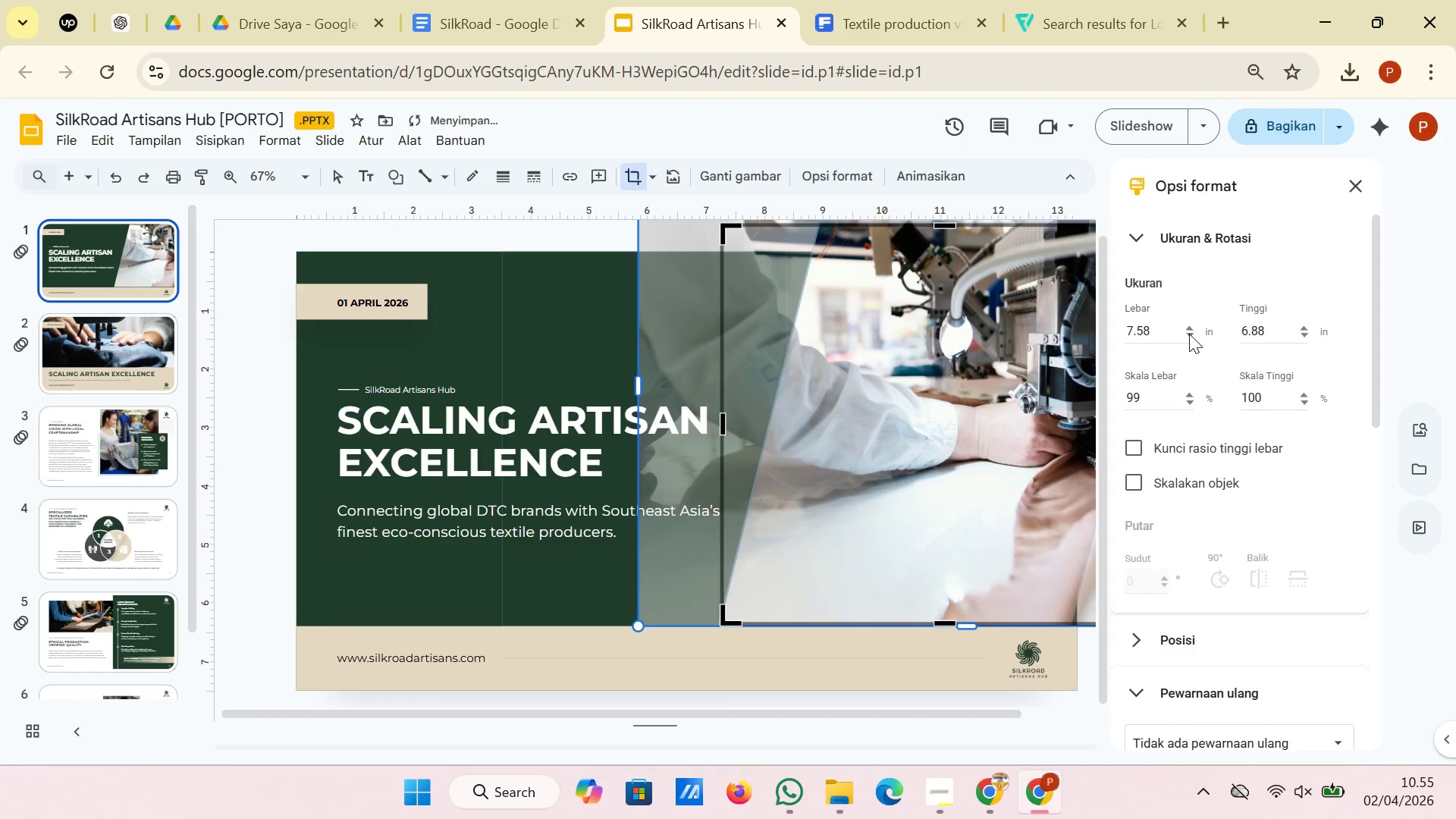 
left_click([1189, 334])
 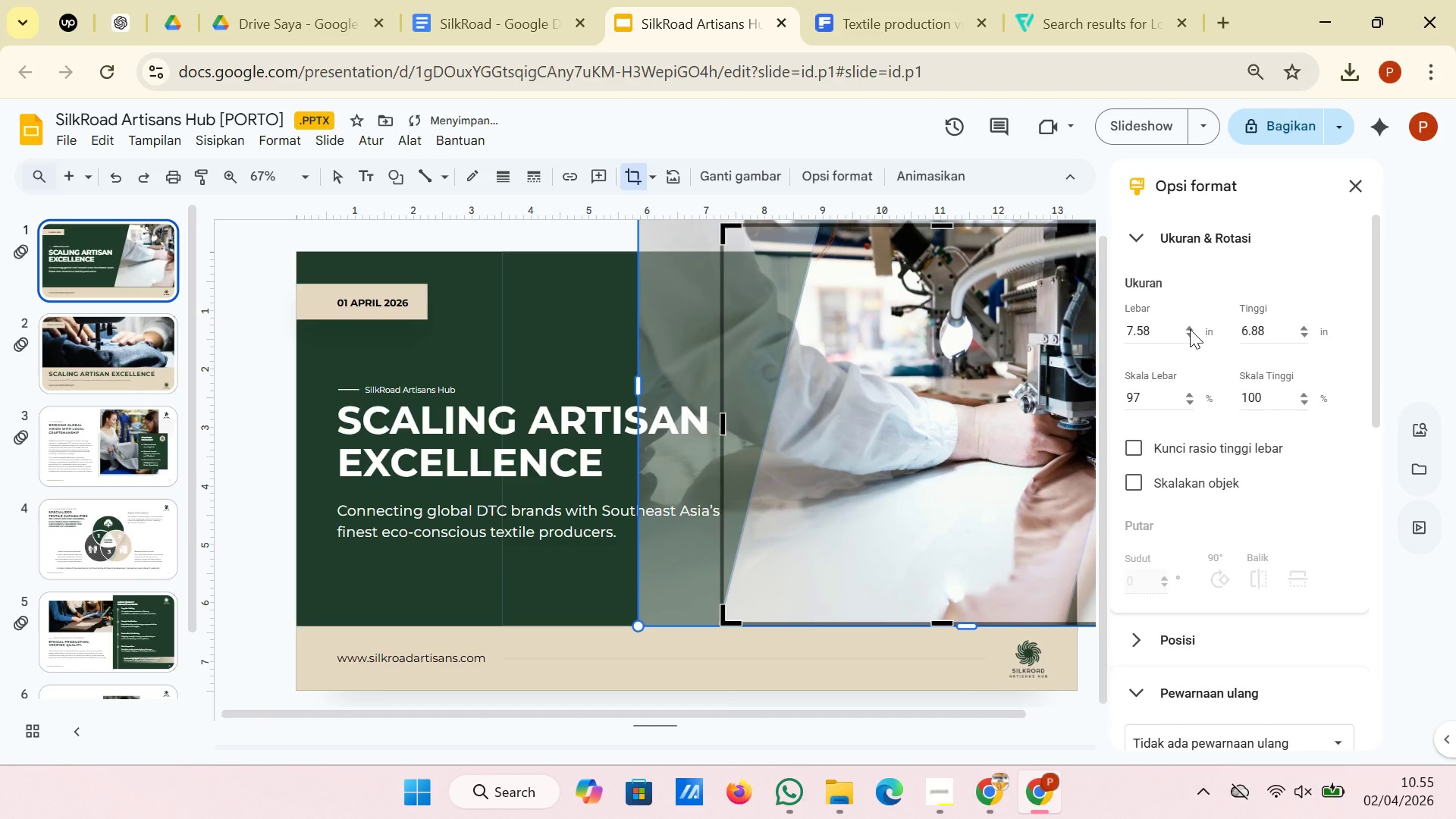 
double_click([1189, 329])
 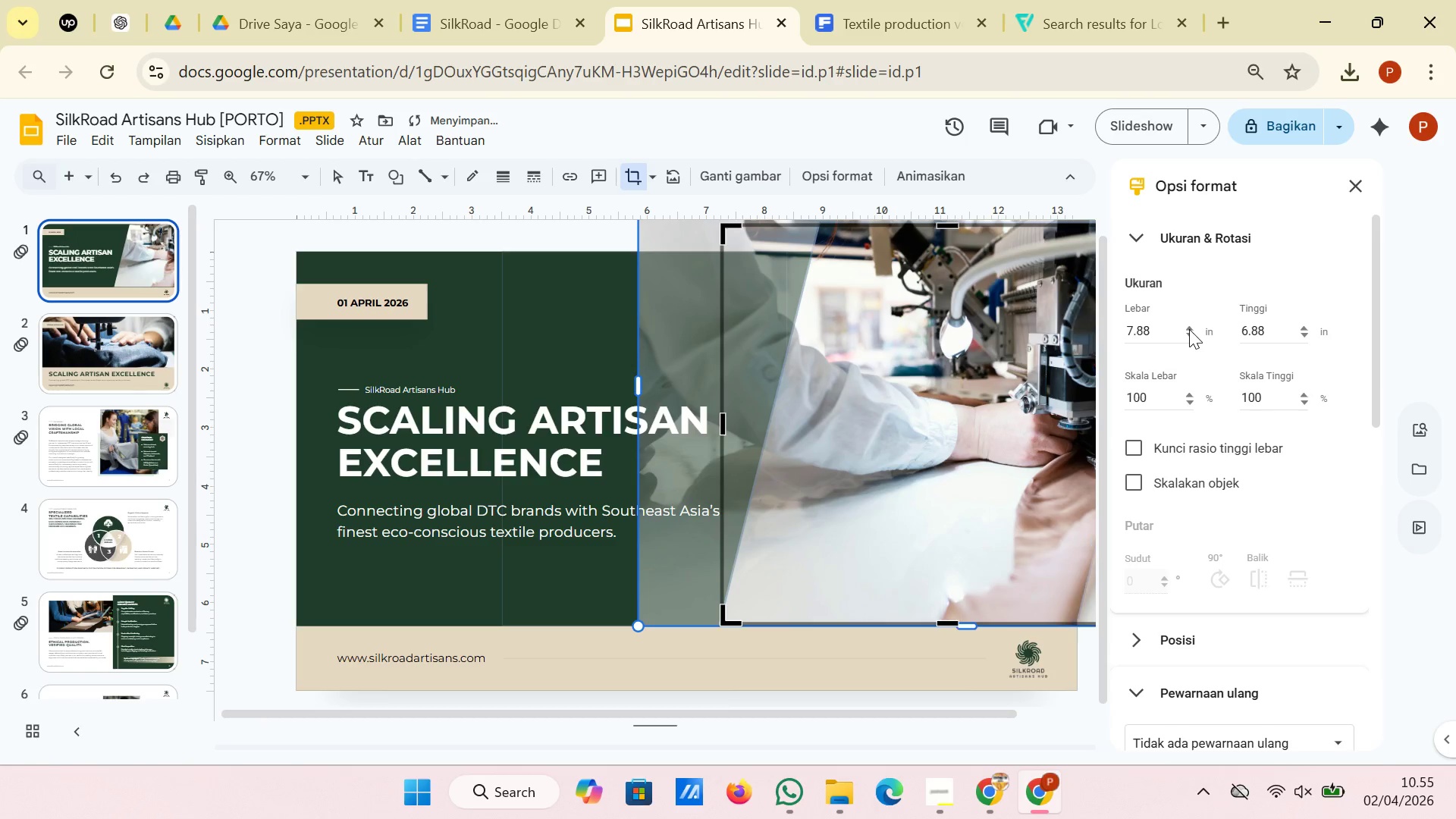 
triple_click([1189, 329])
 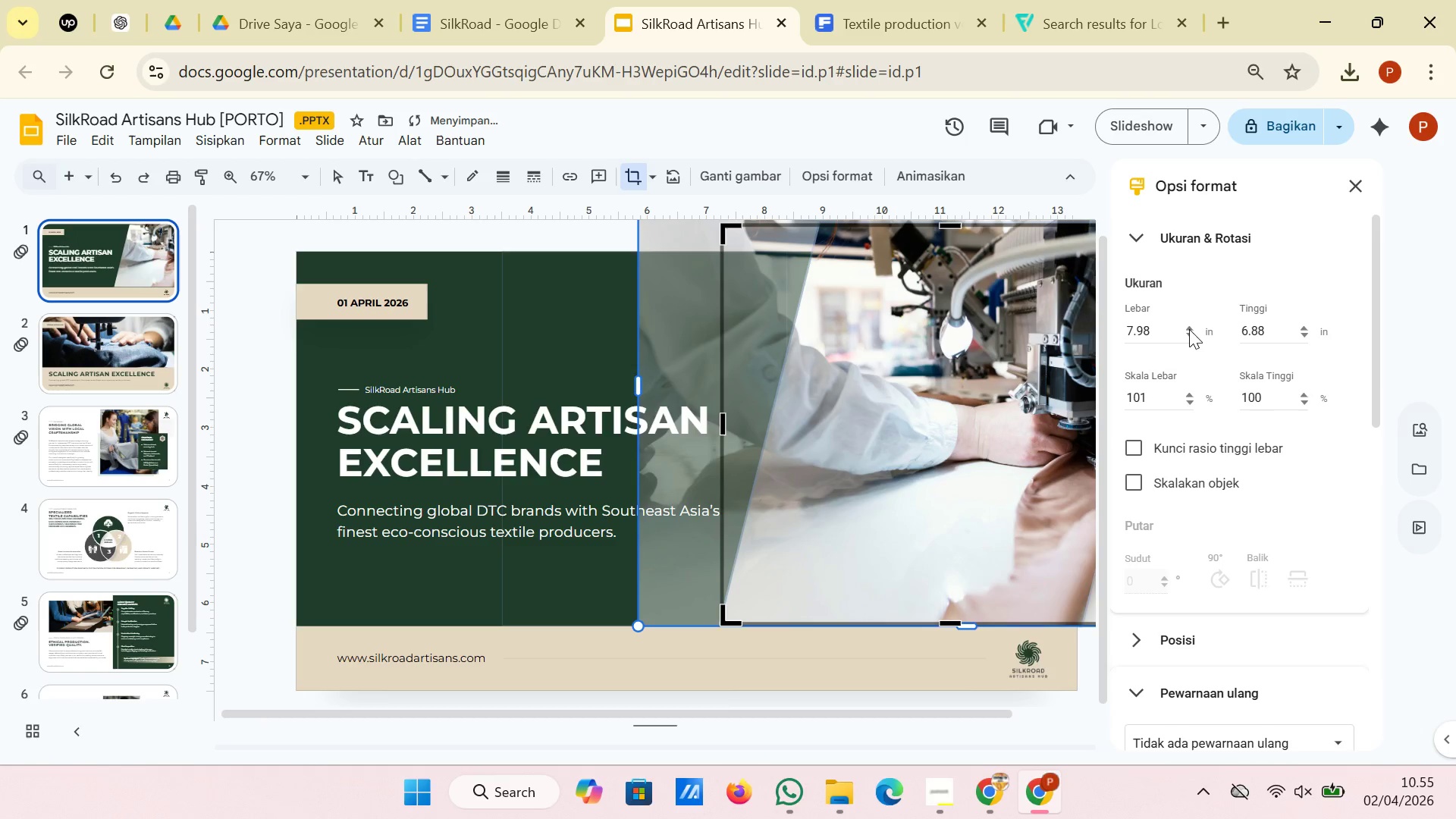 
triple_click([1189, 329])
 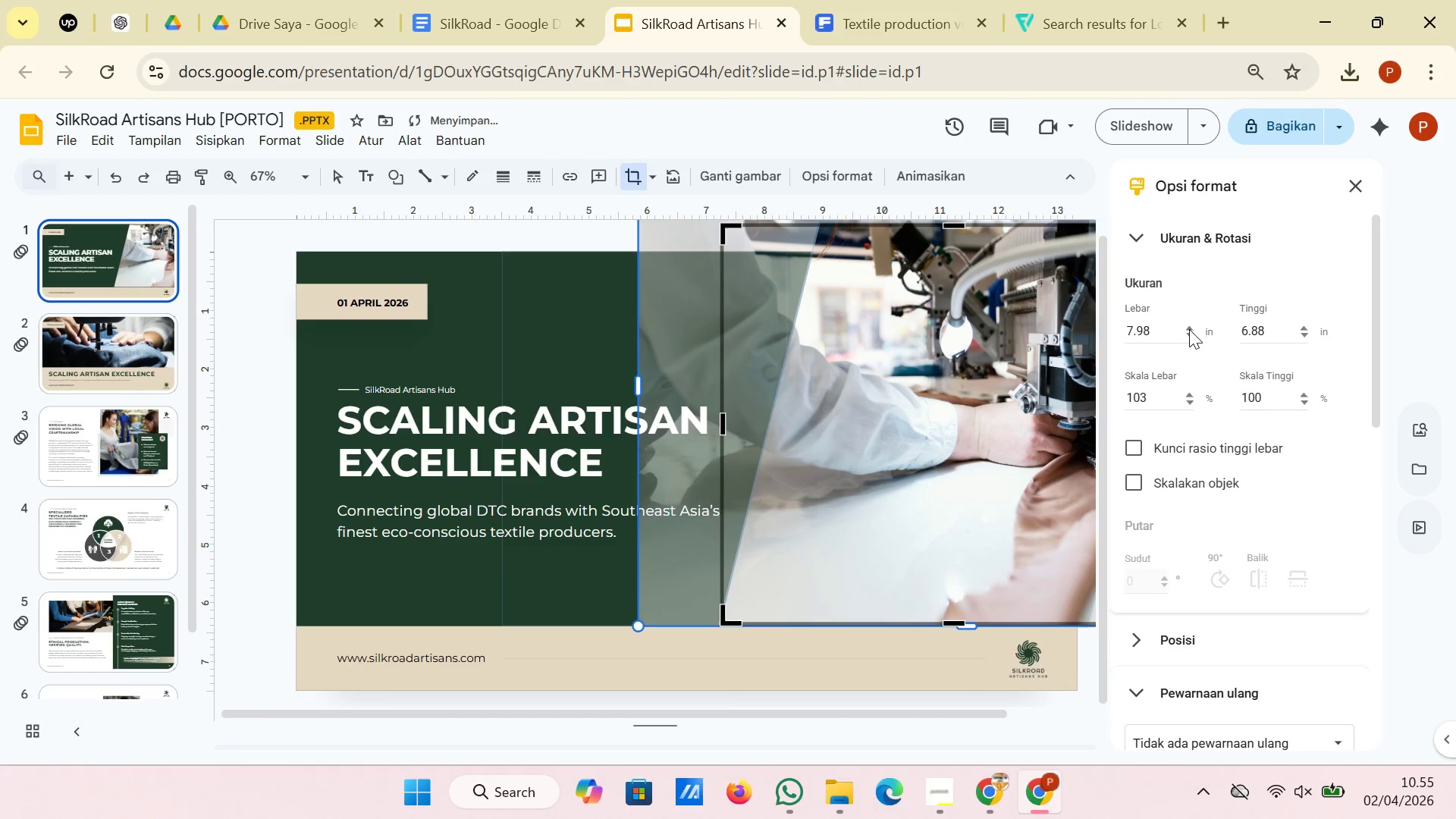 
triple_click([1189, 329])
 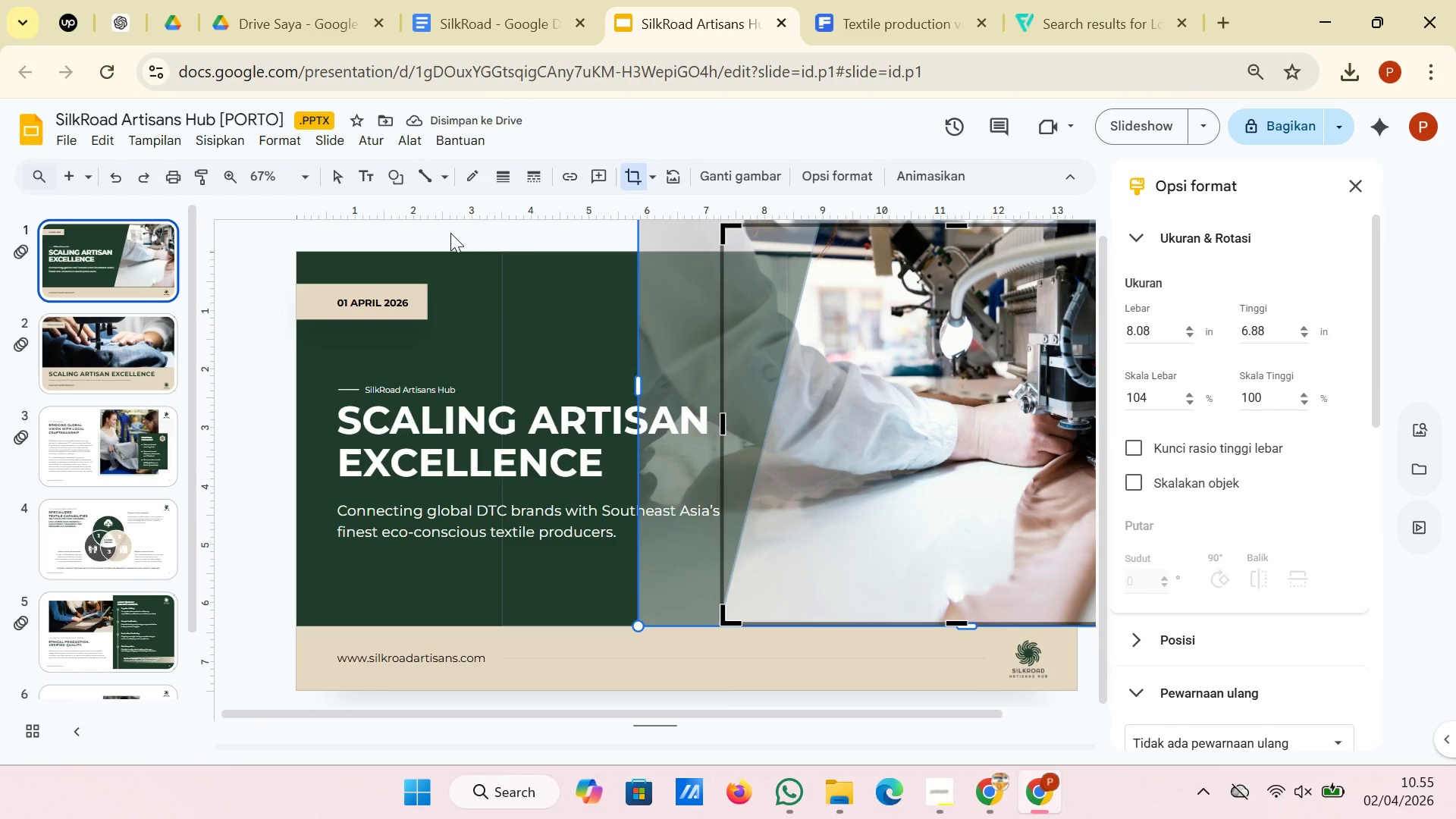 
left_click([450, 233])
 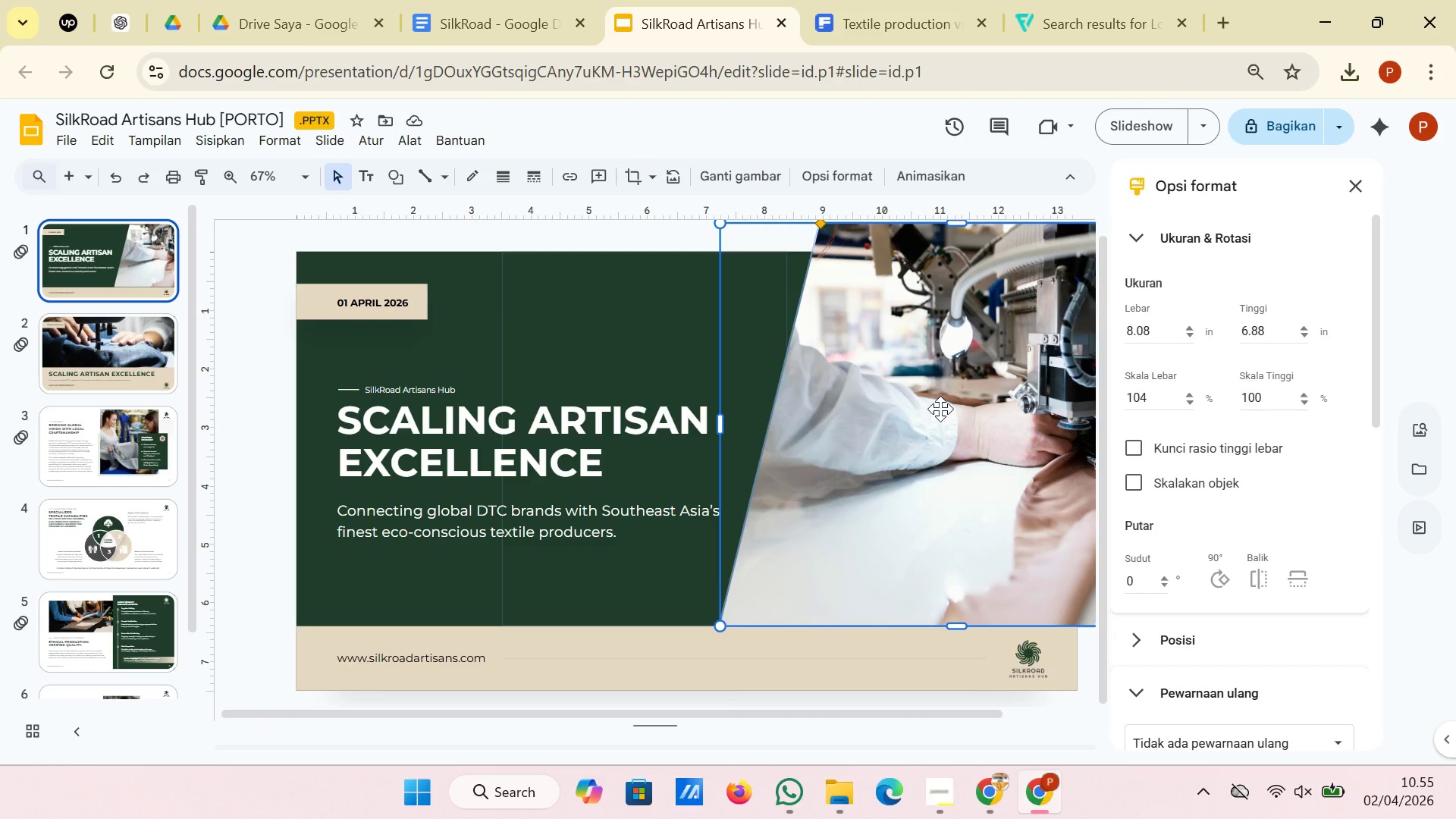 
left_click_drag(start_coordinate=[940, 409], to_coordinate=[925, 409])
 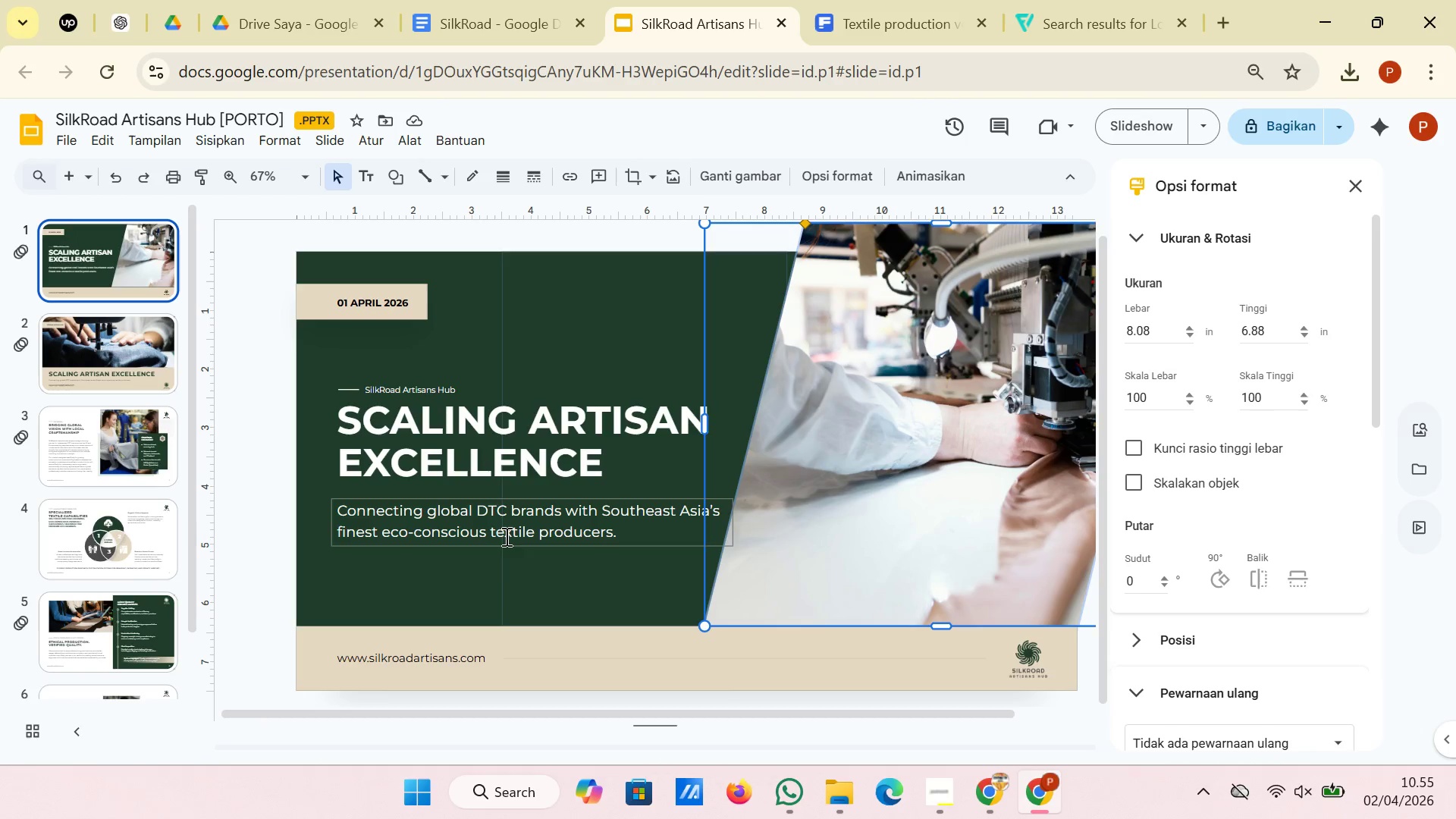 
wait(12.38)
 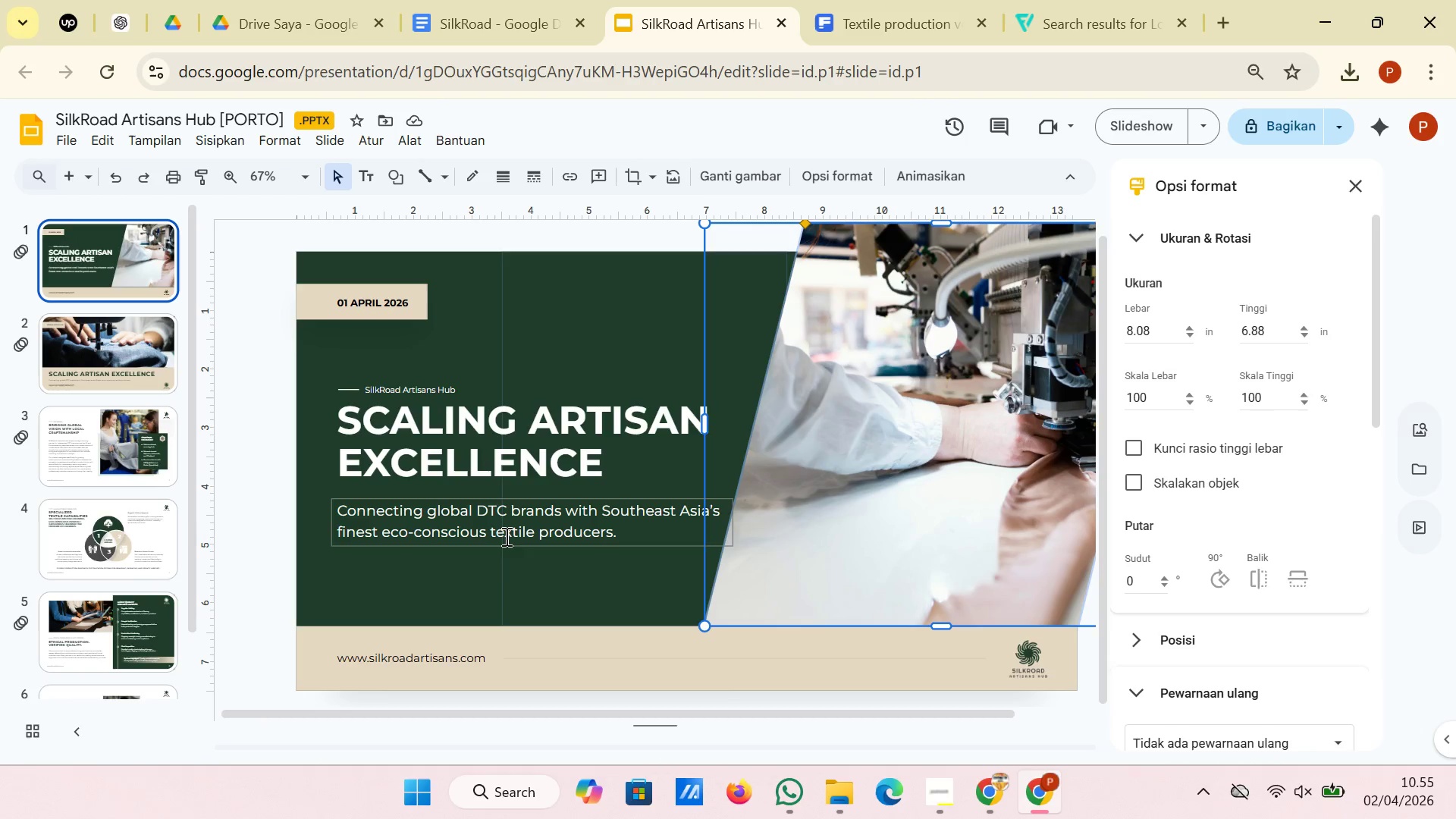 
left_click([910, 384])
 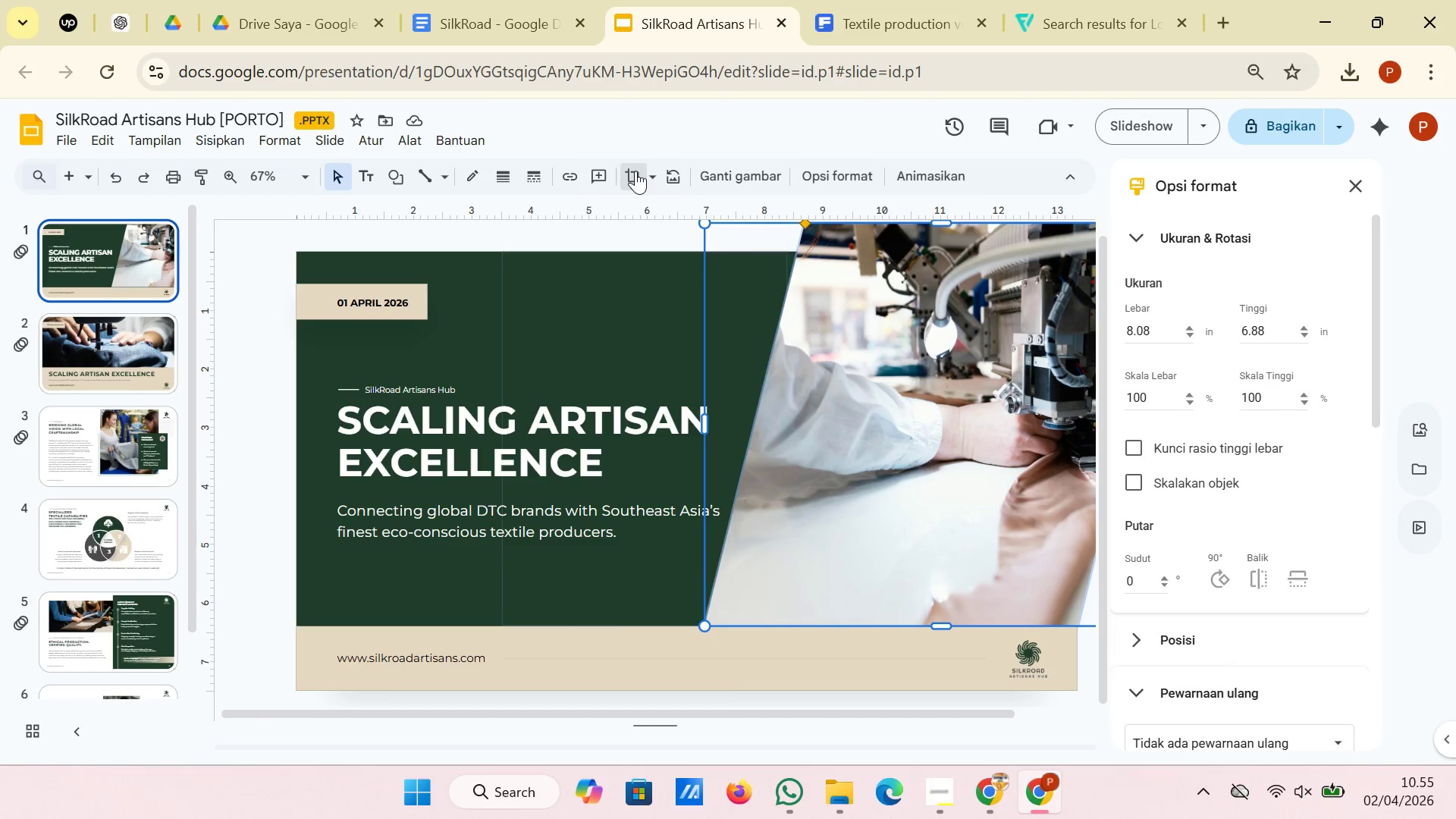 
left_click_drag(start_coordinate=[901, 401], to_coordinate=[799, 401])
 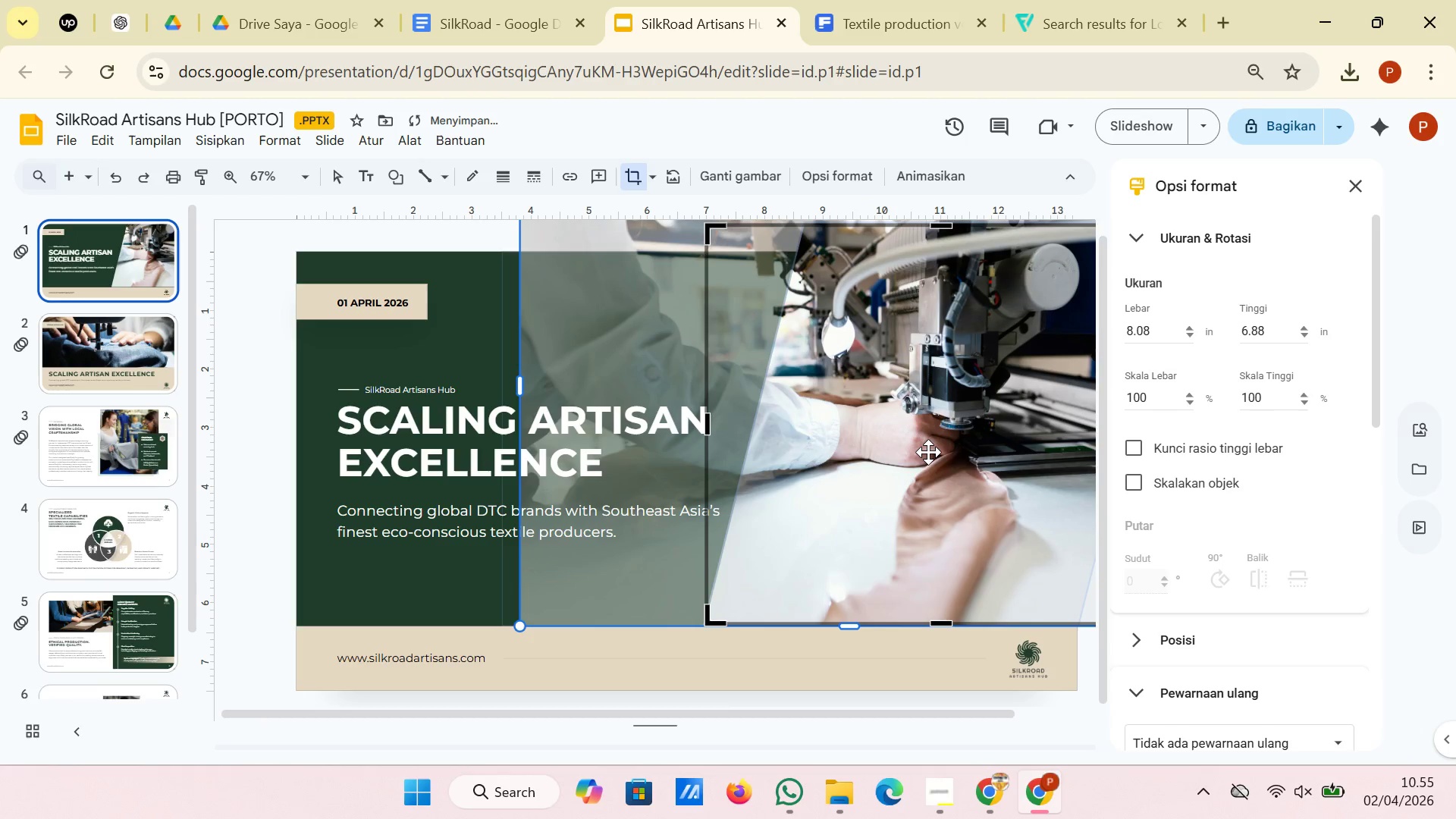 
left_click_drag(start_coordinate=[930, 457], to_coordinate=[959, 457])
 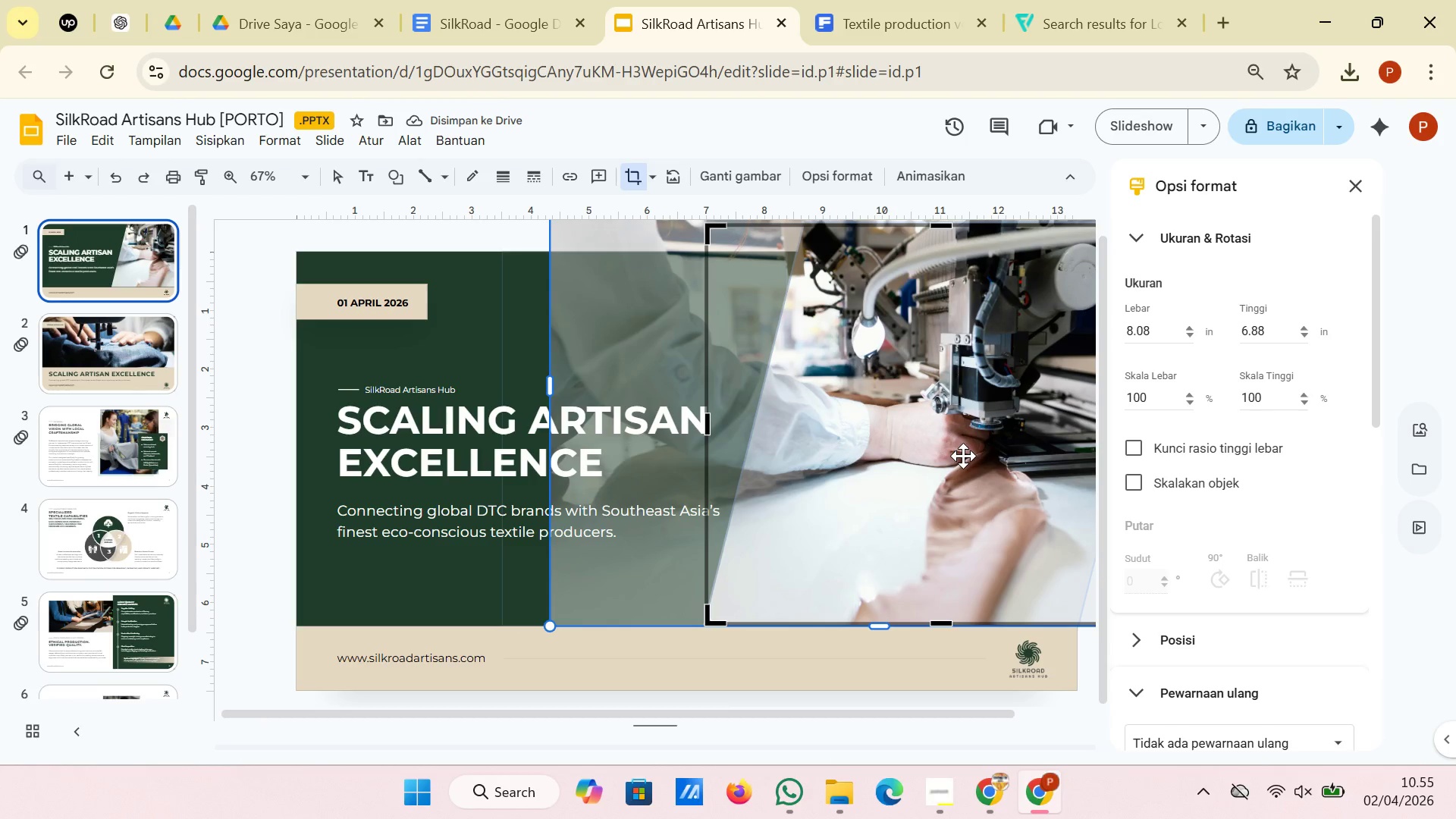 
left_click_drag(start_coordinate=[549, 381], to_coordinate=[566, 381])
 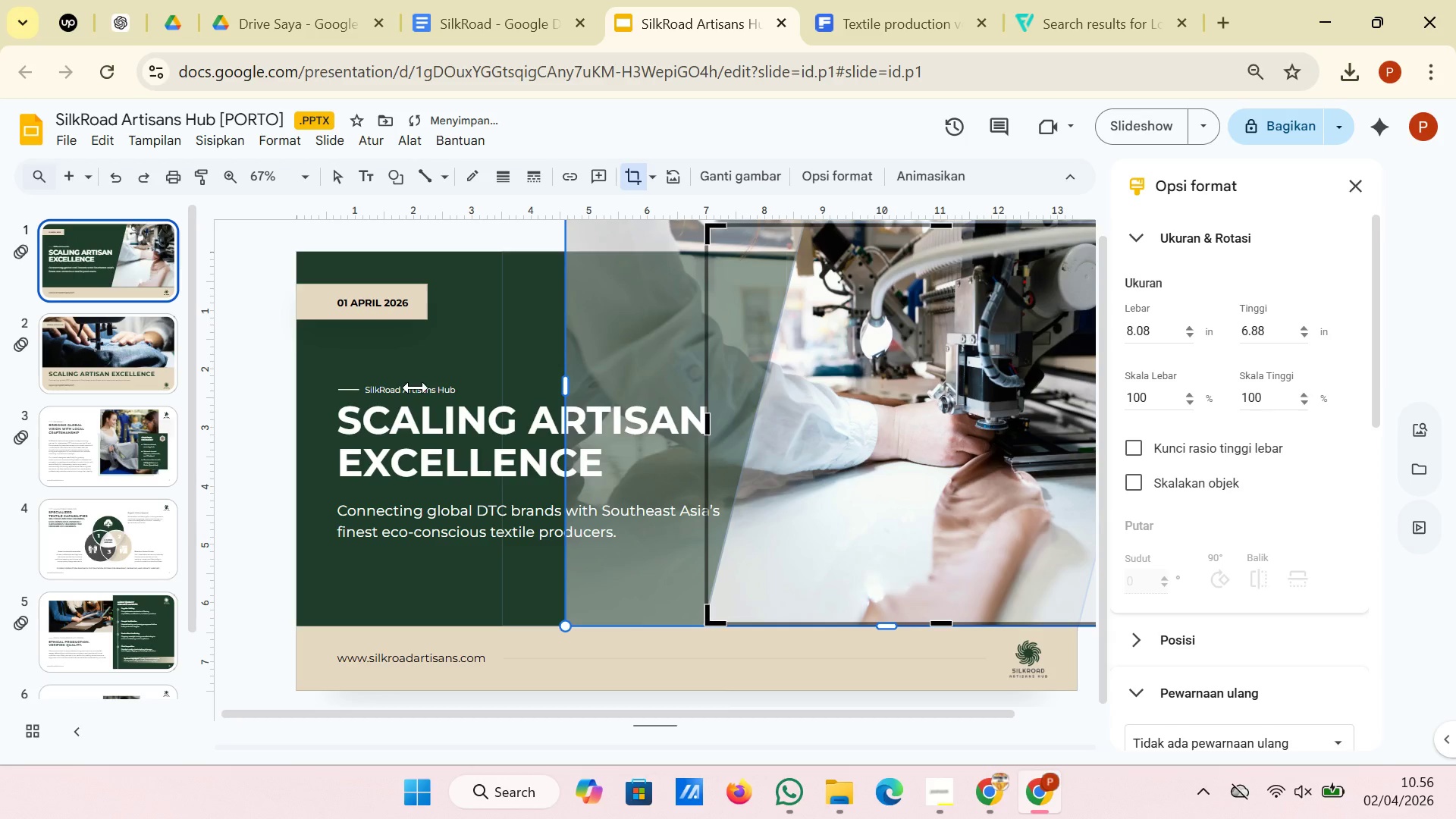 
left_click([245, 404])
 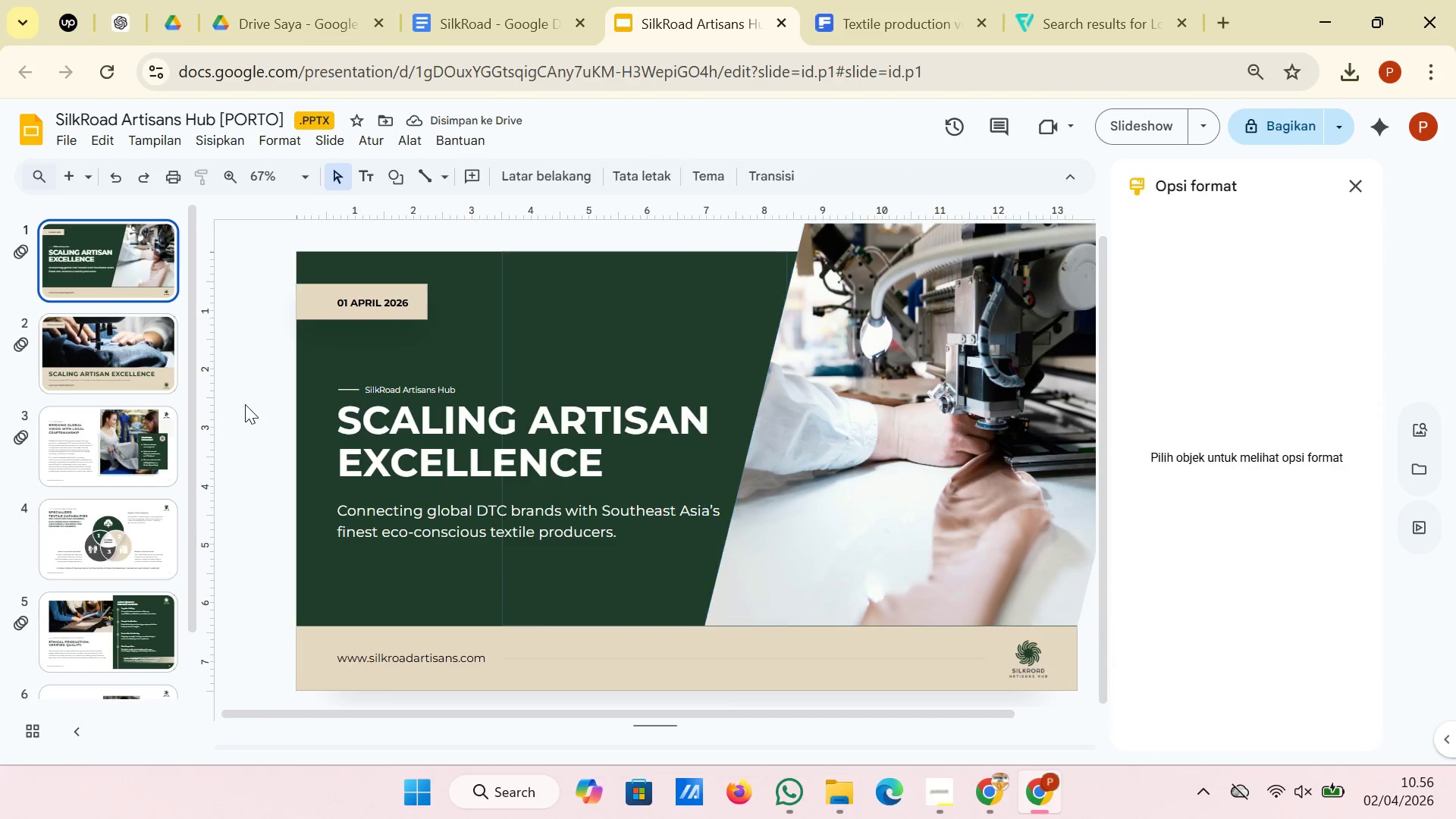 
left_click([245, 404])
 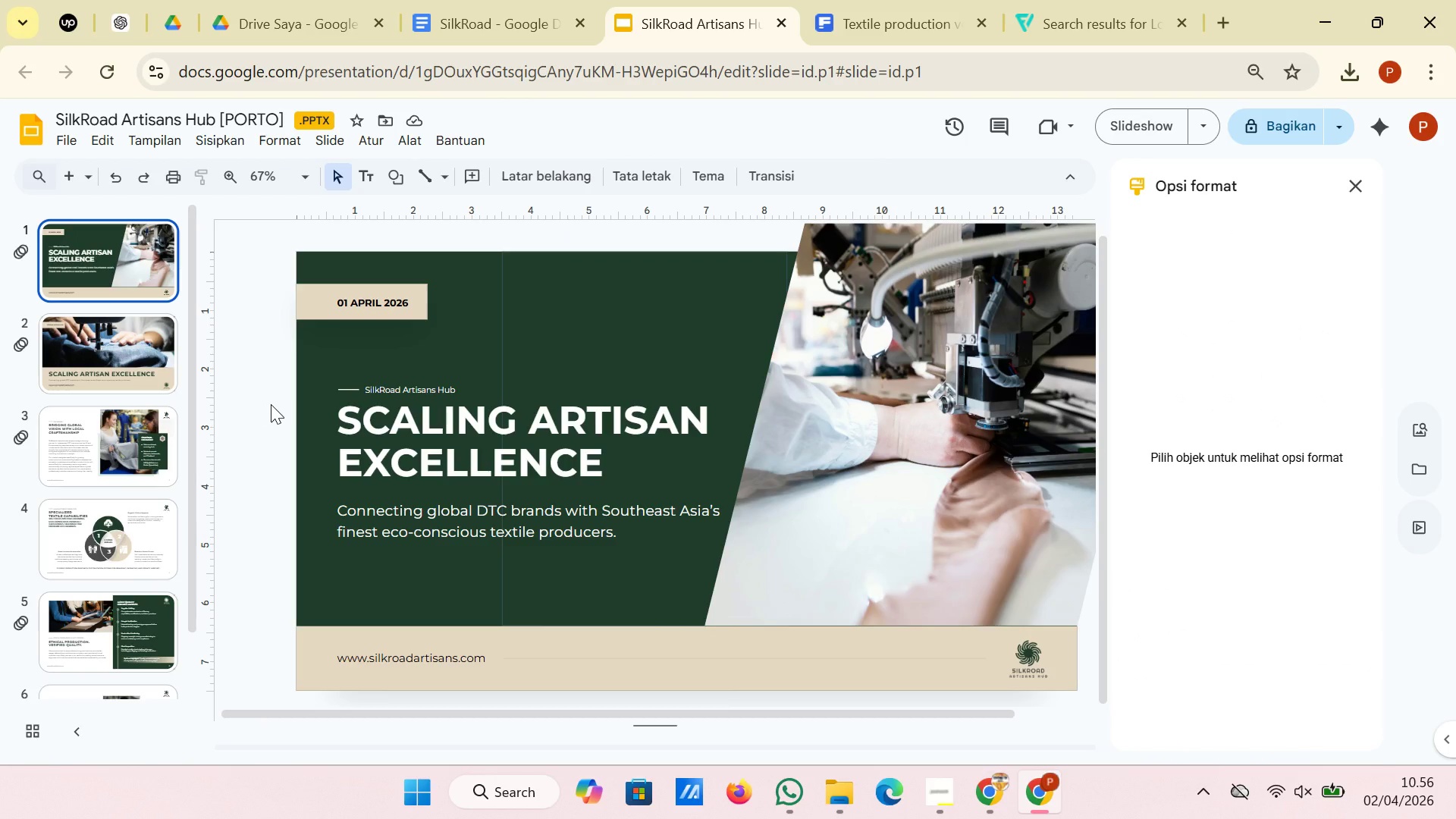 
wait(9.81)
 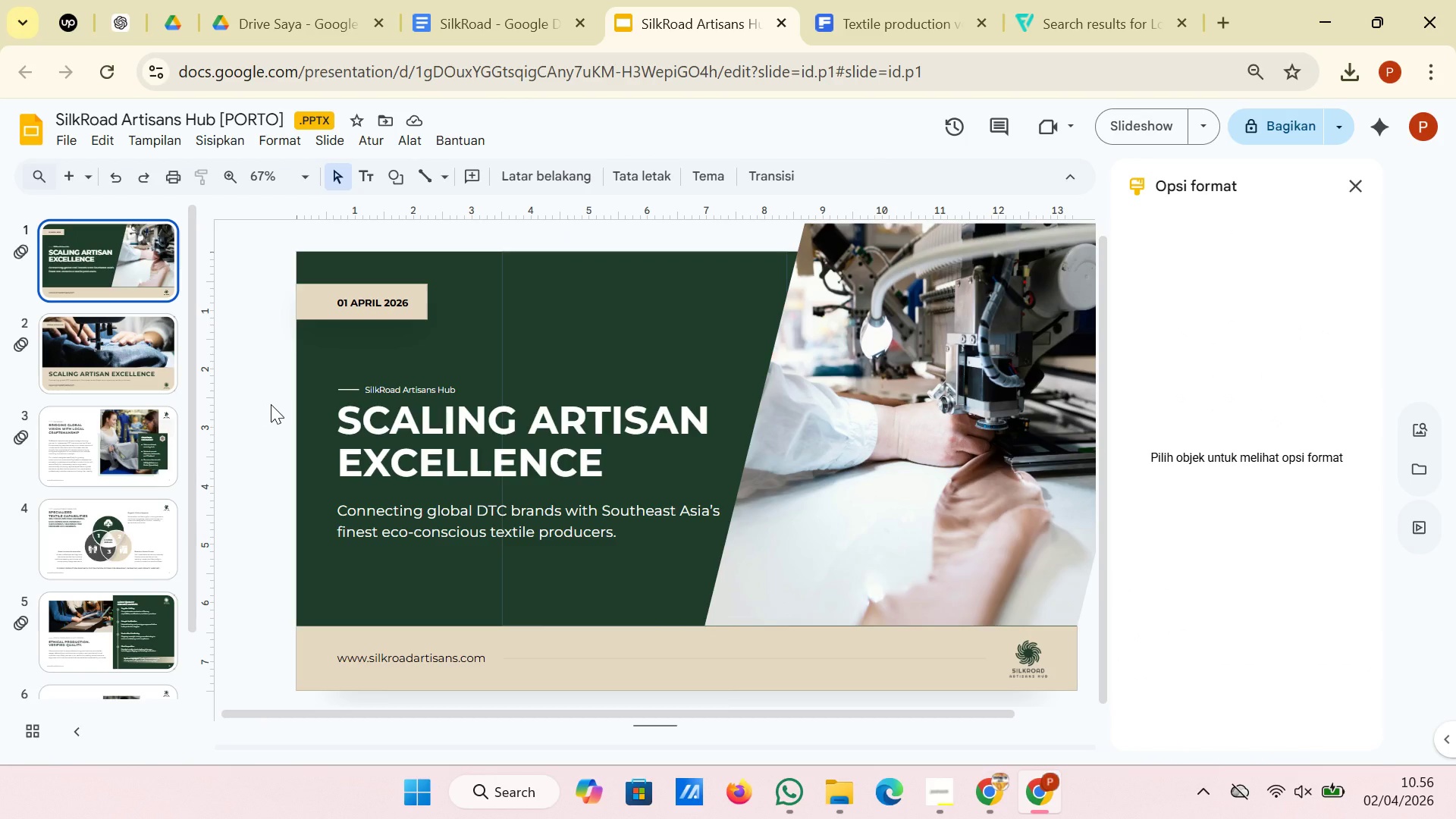 
left_click([688, 533])
 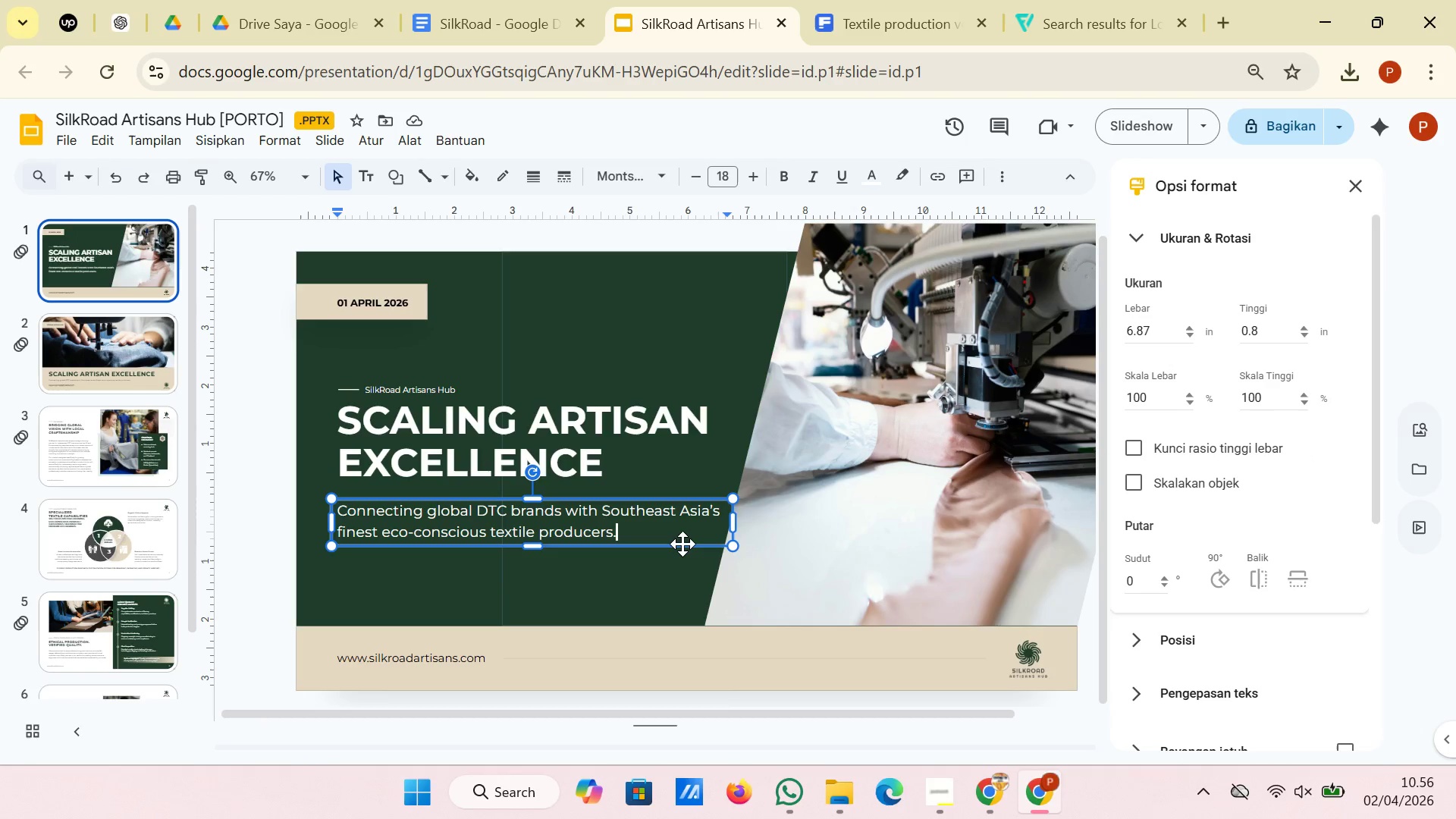 
left_click([682, 544])
 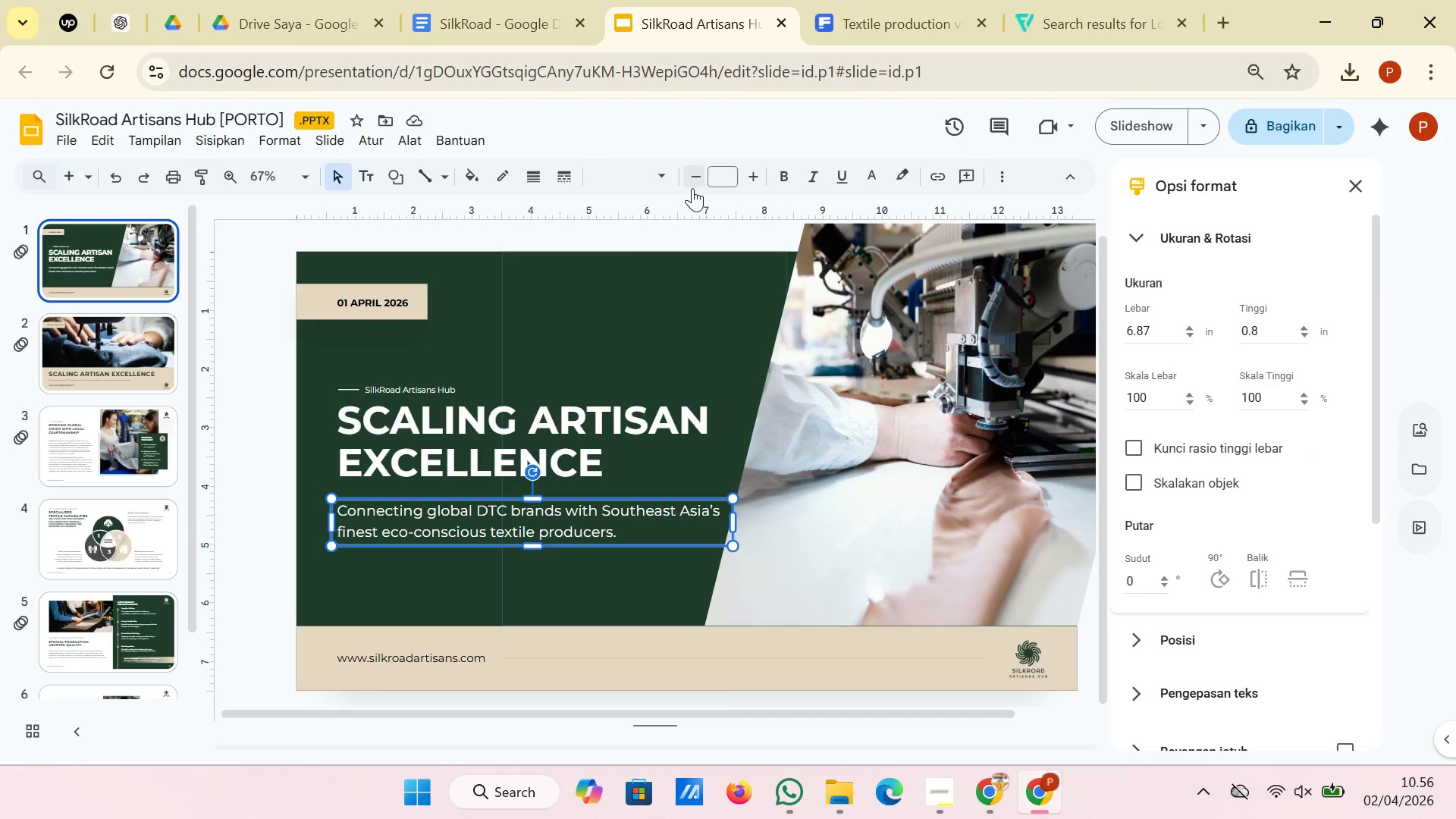 
left_click([692, 180])
 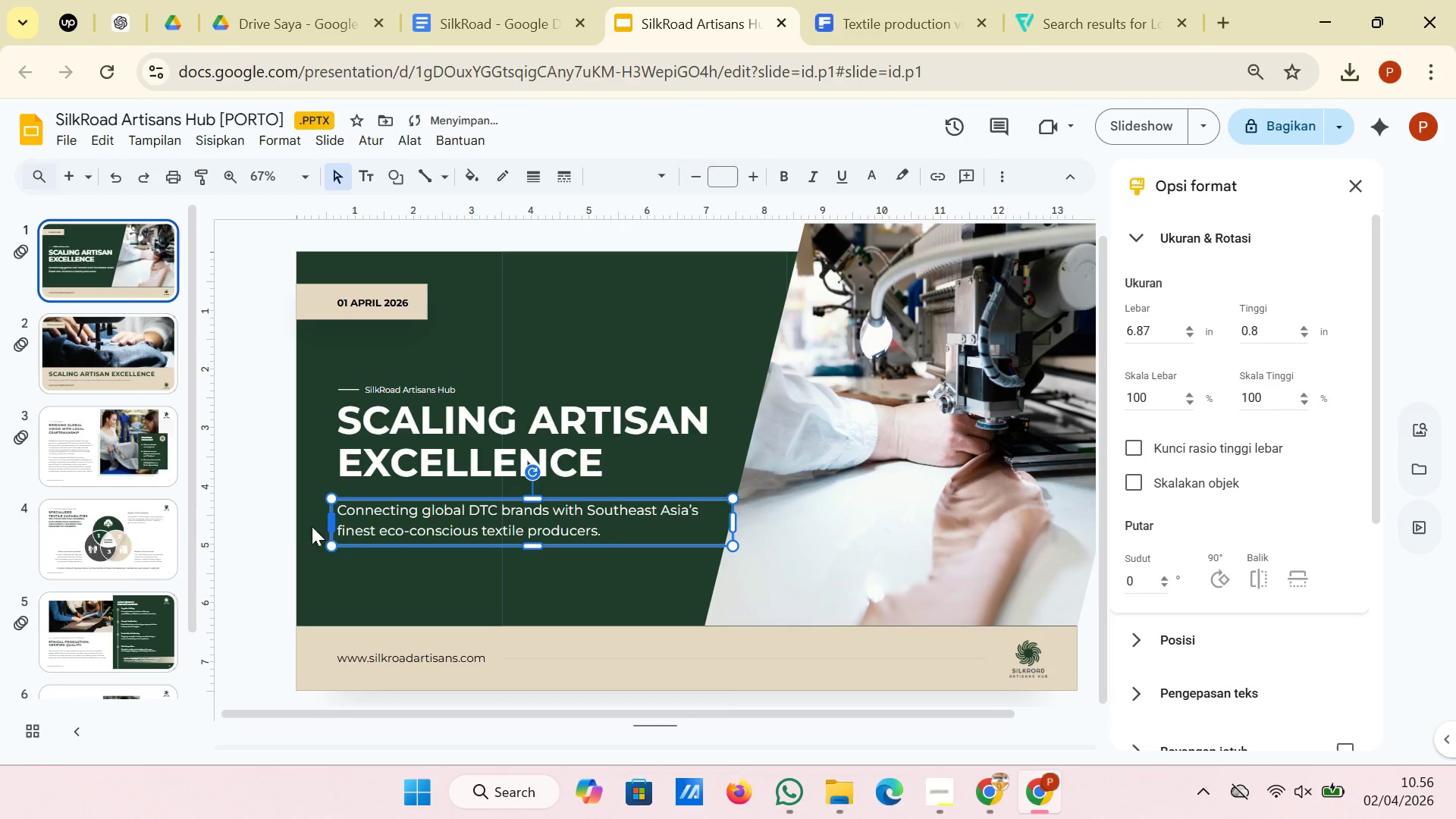 
left_click([267, 514])
 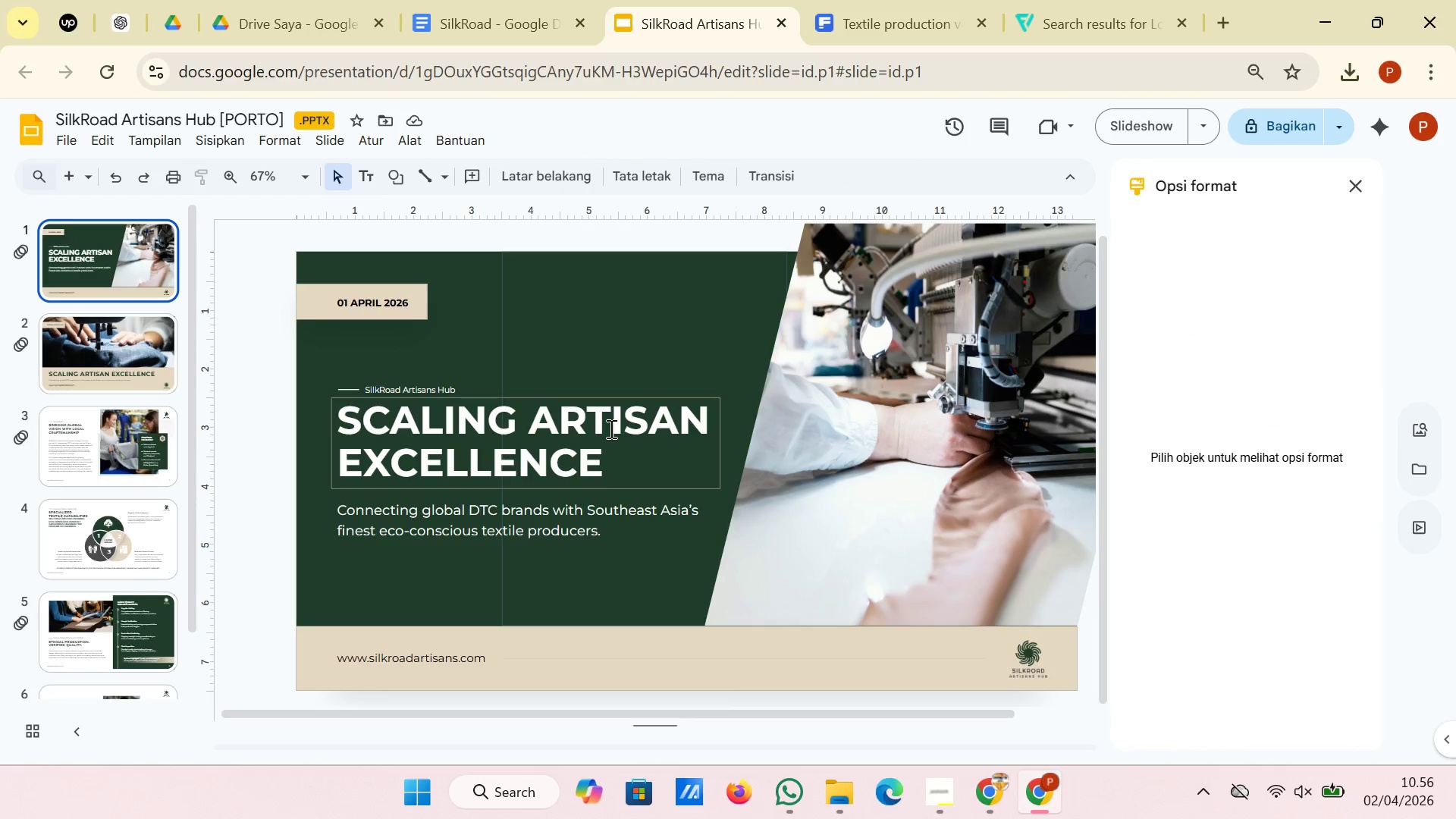 
wait(8.44)
 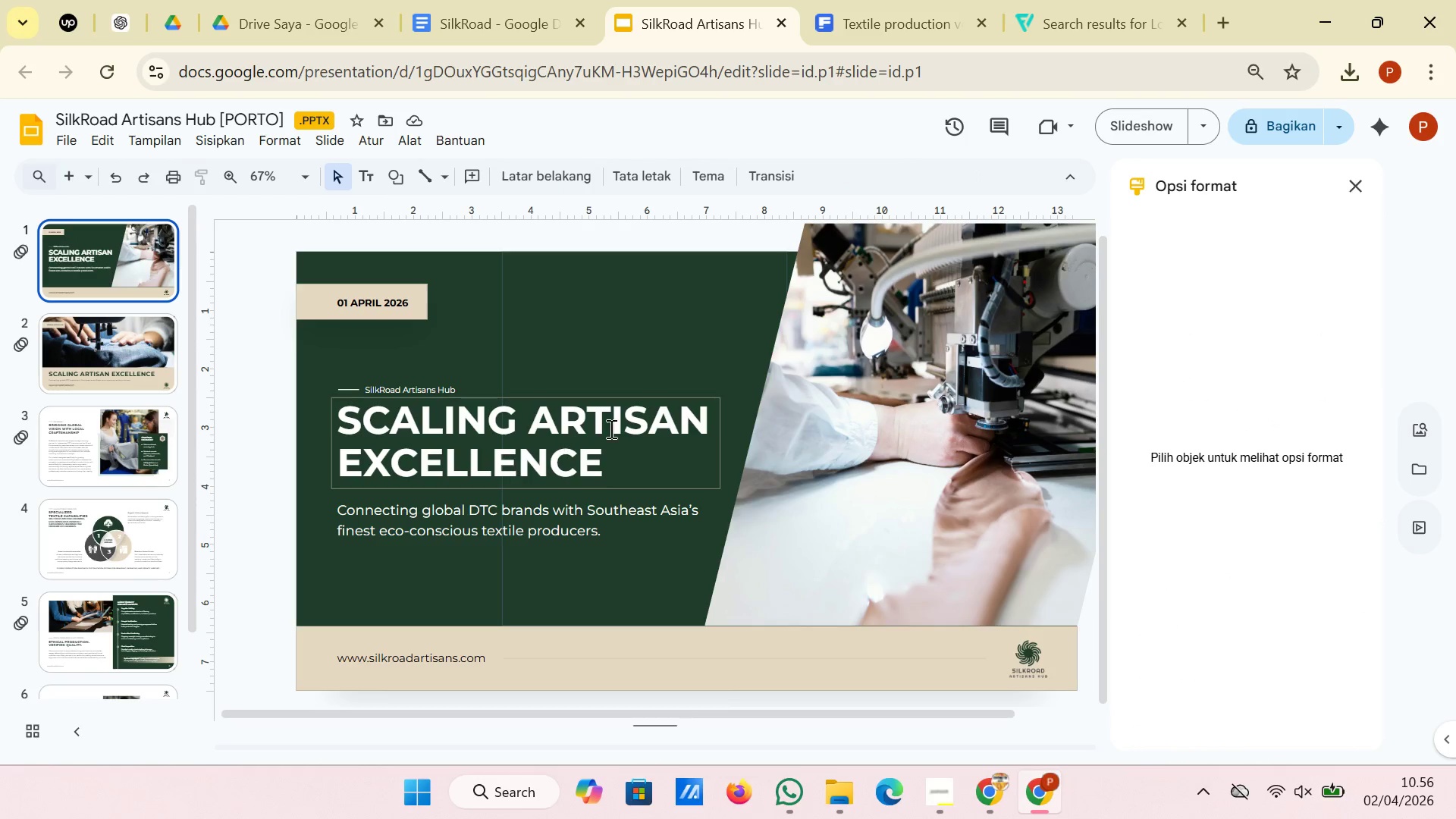 
left_click([644, 458])
 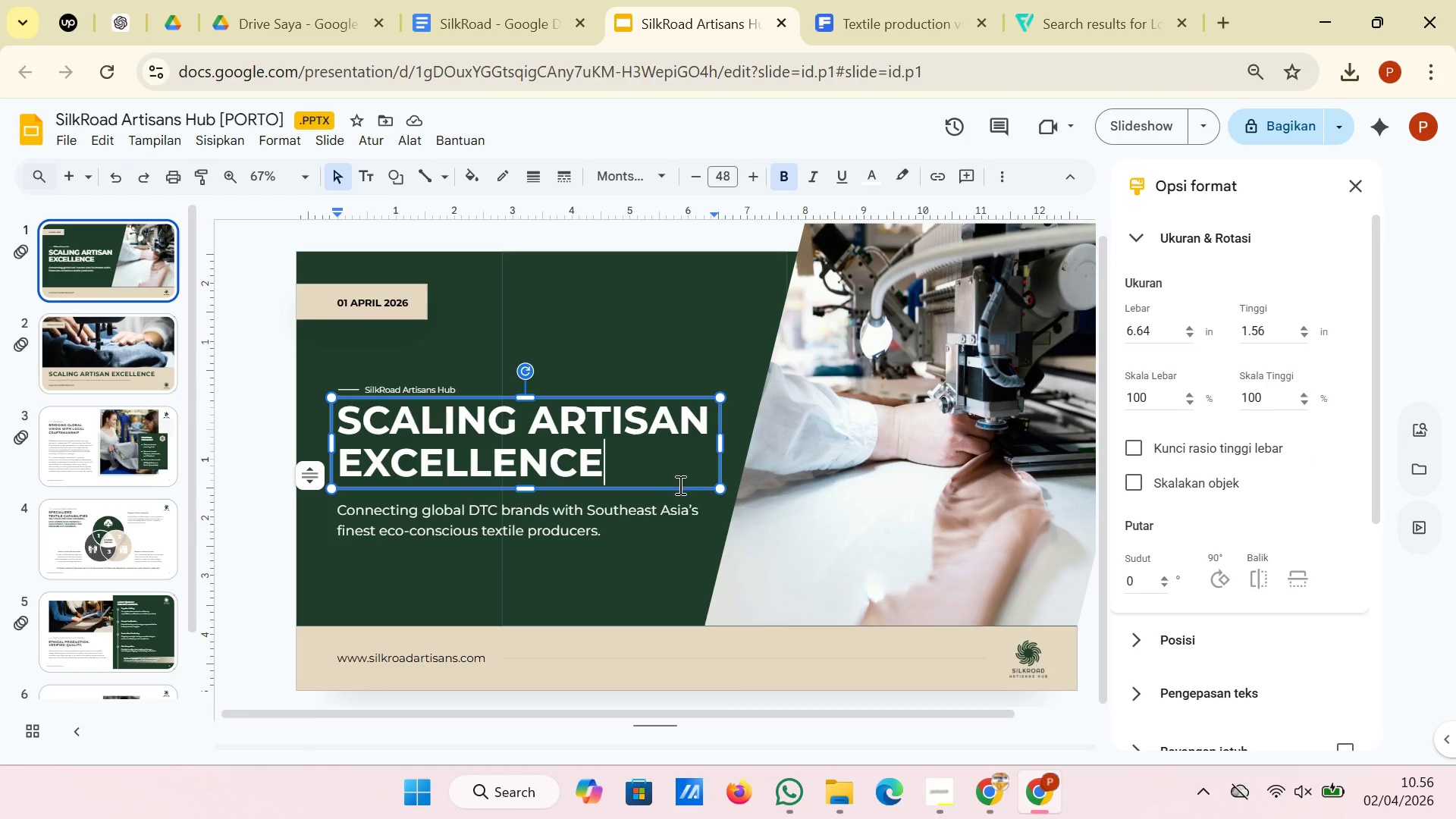 
left_click([680, 486])
 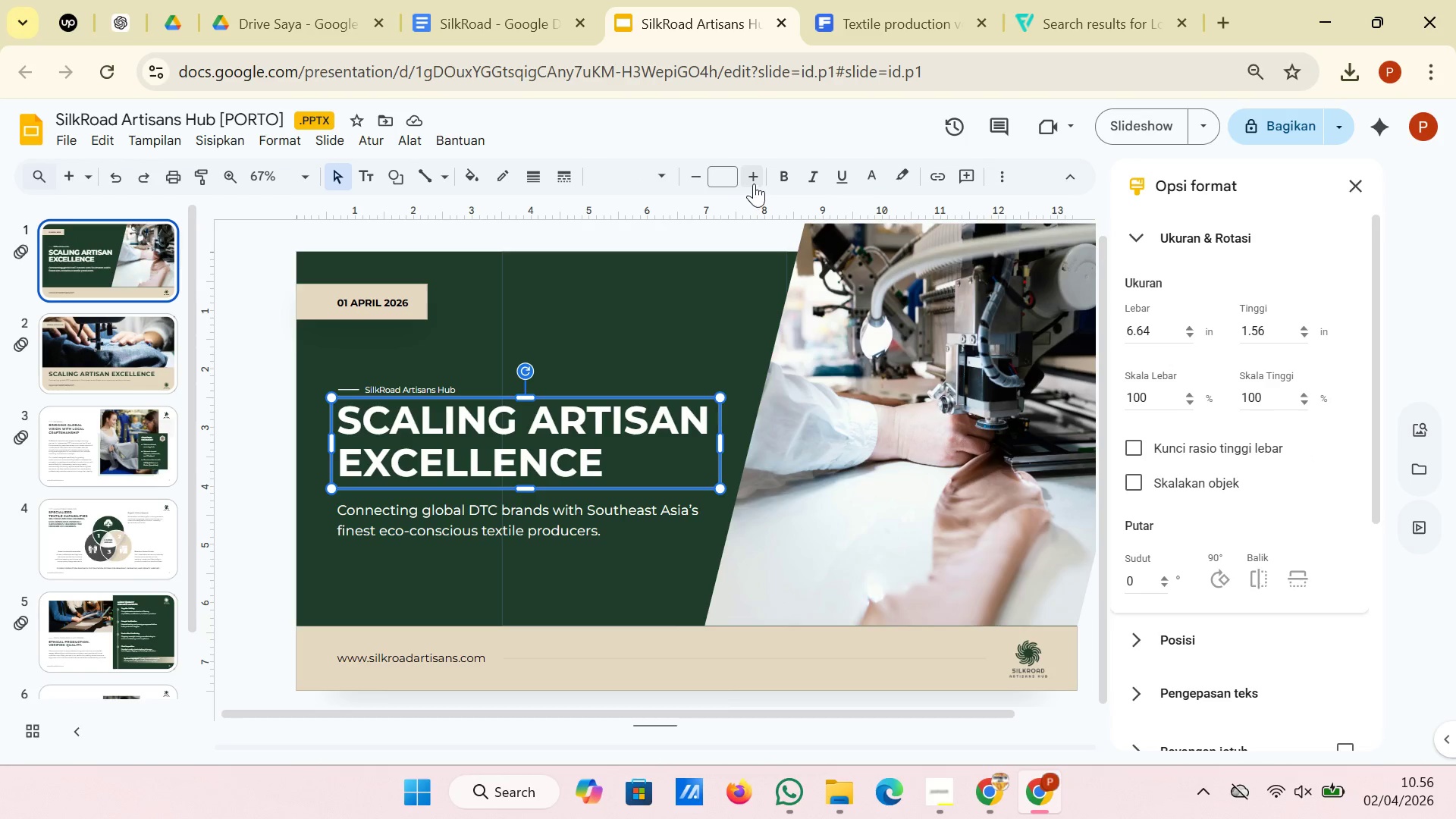 
left_click([755, 181])
 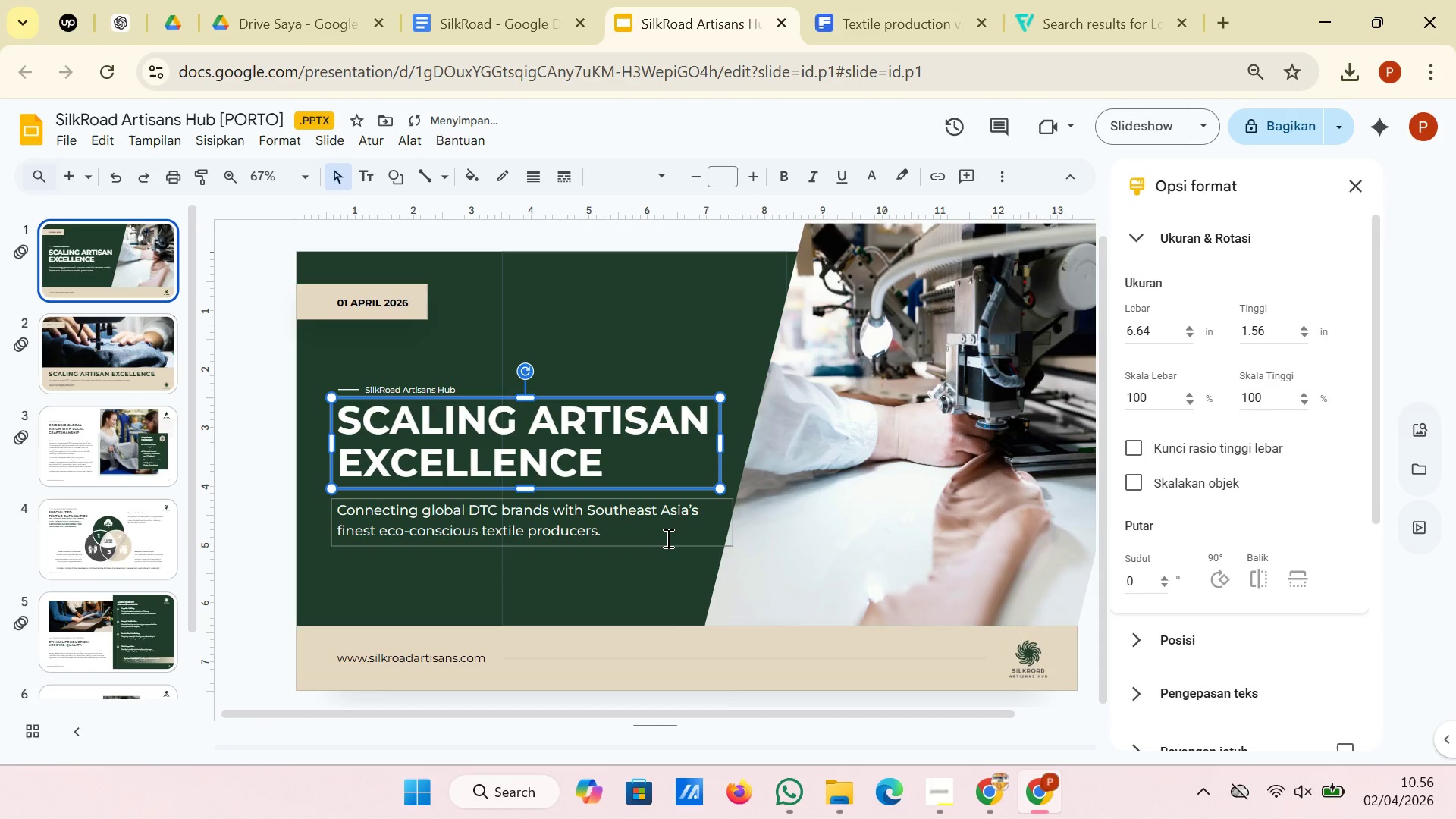 
left_click([667, 537])
 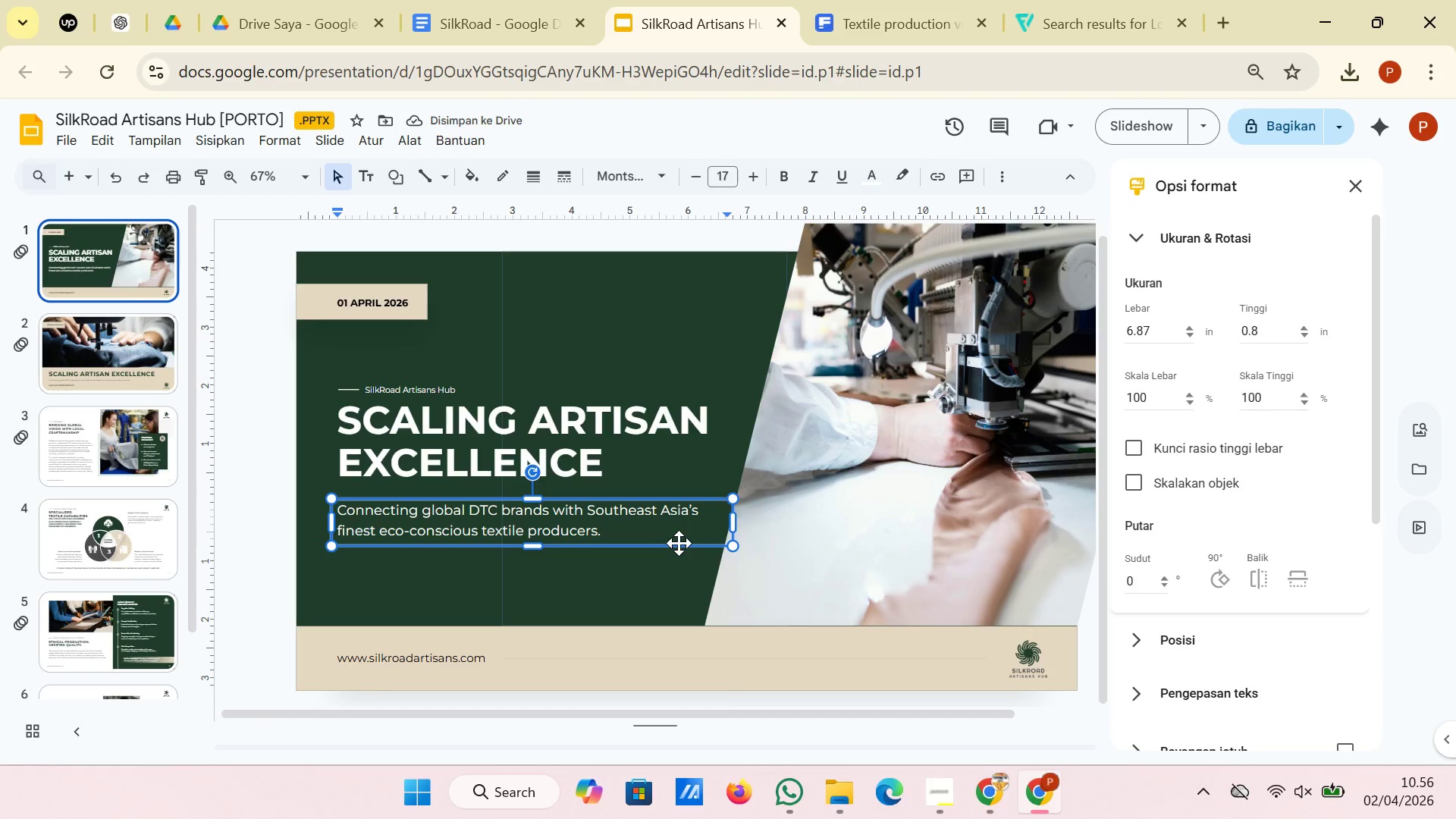 
left_click([679, 543])
 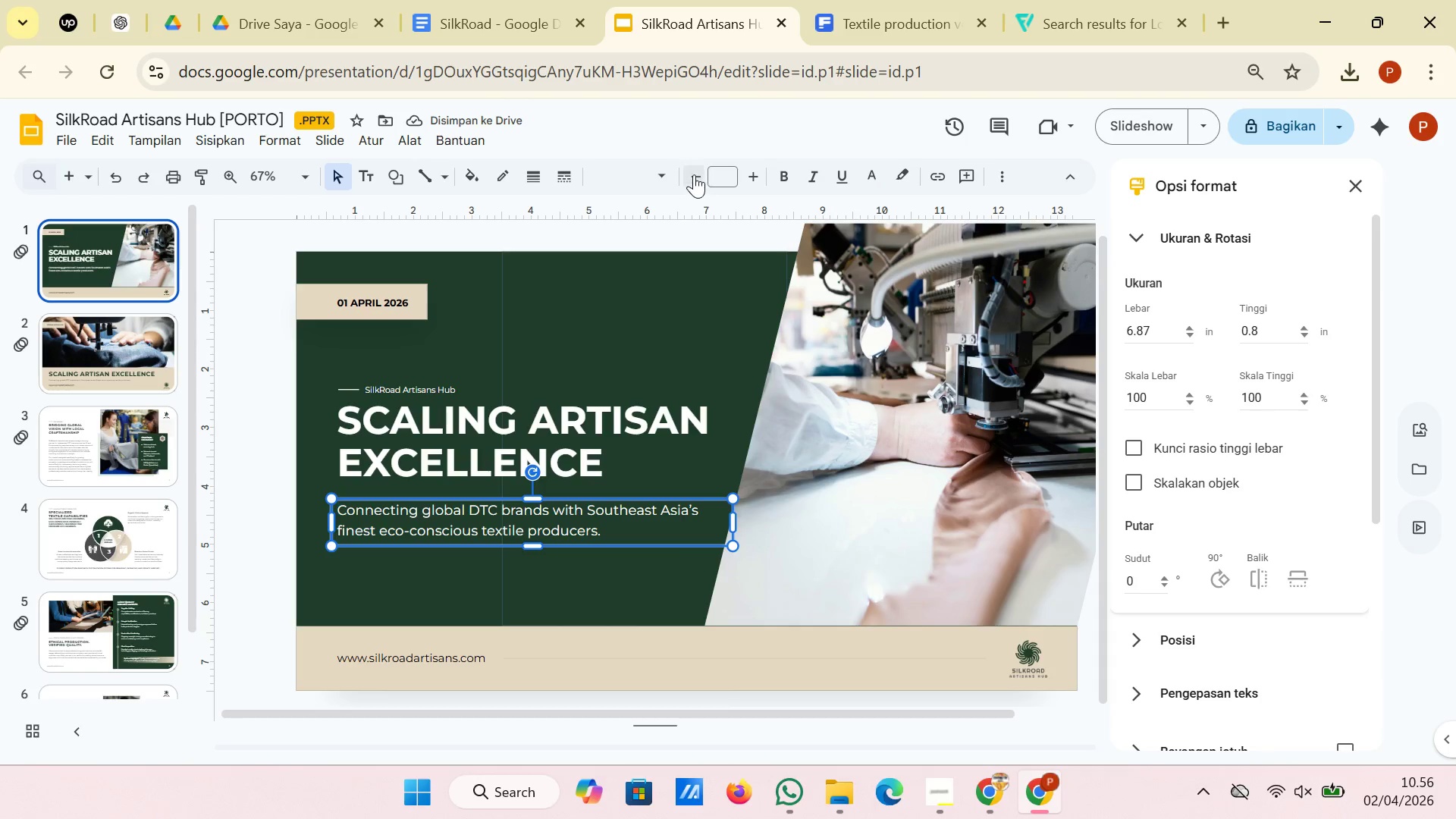 
left_click([694, 174])
 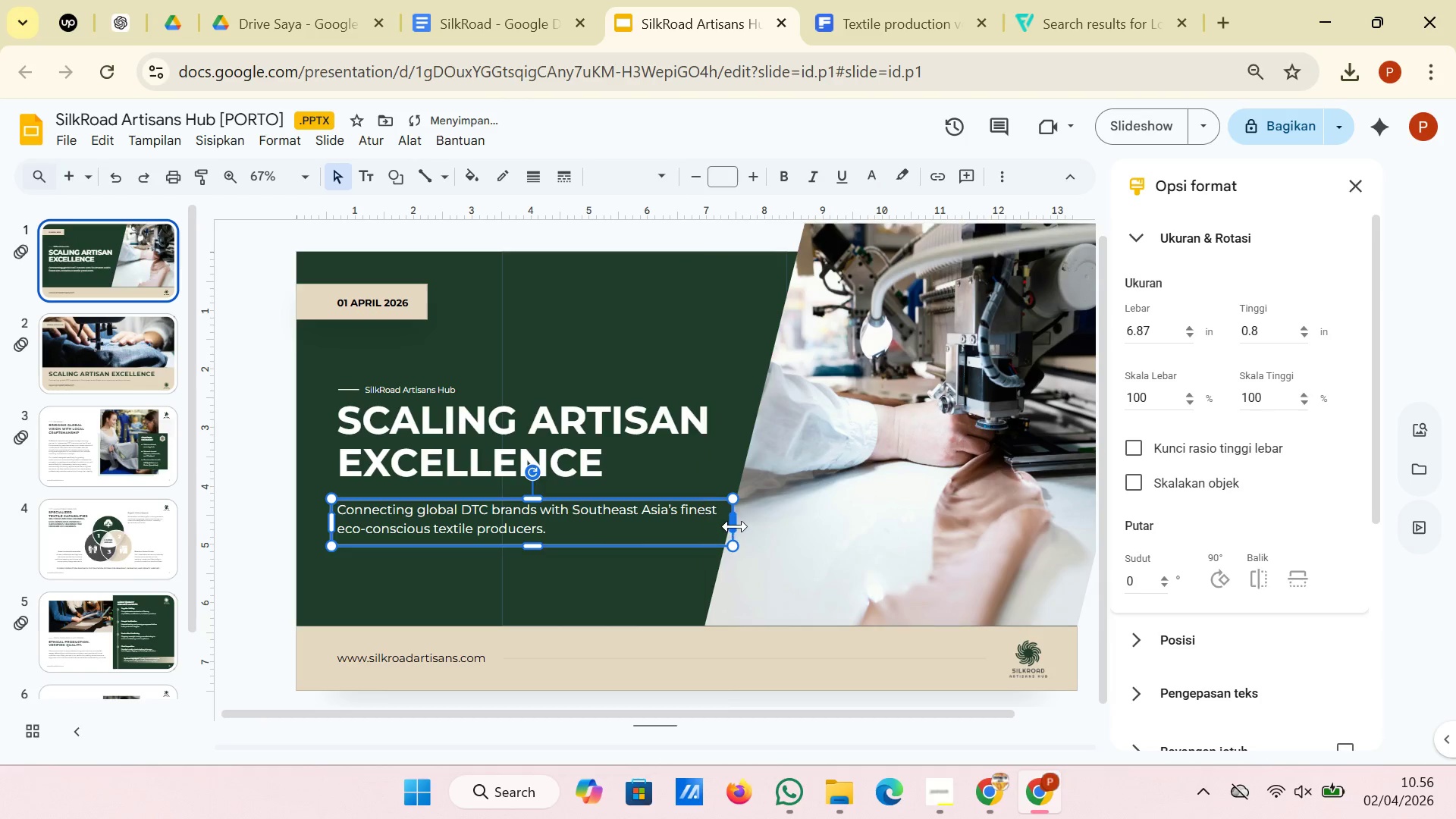 
left_click_drag(start_coordinate=[734, 525], to_coordinate=[701, 525])
 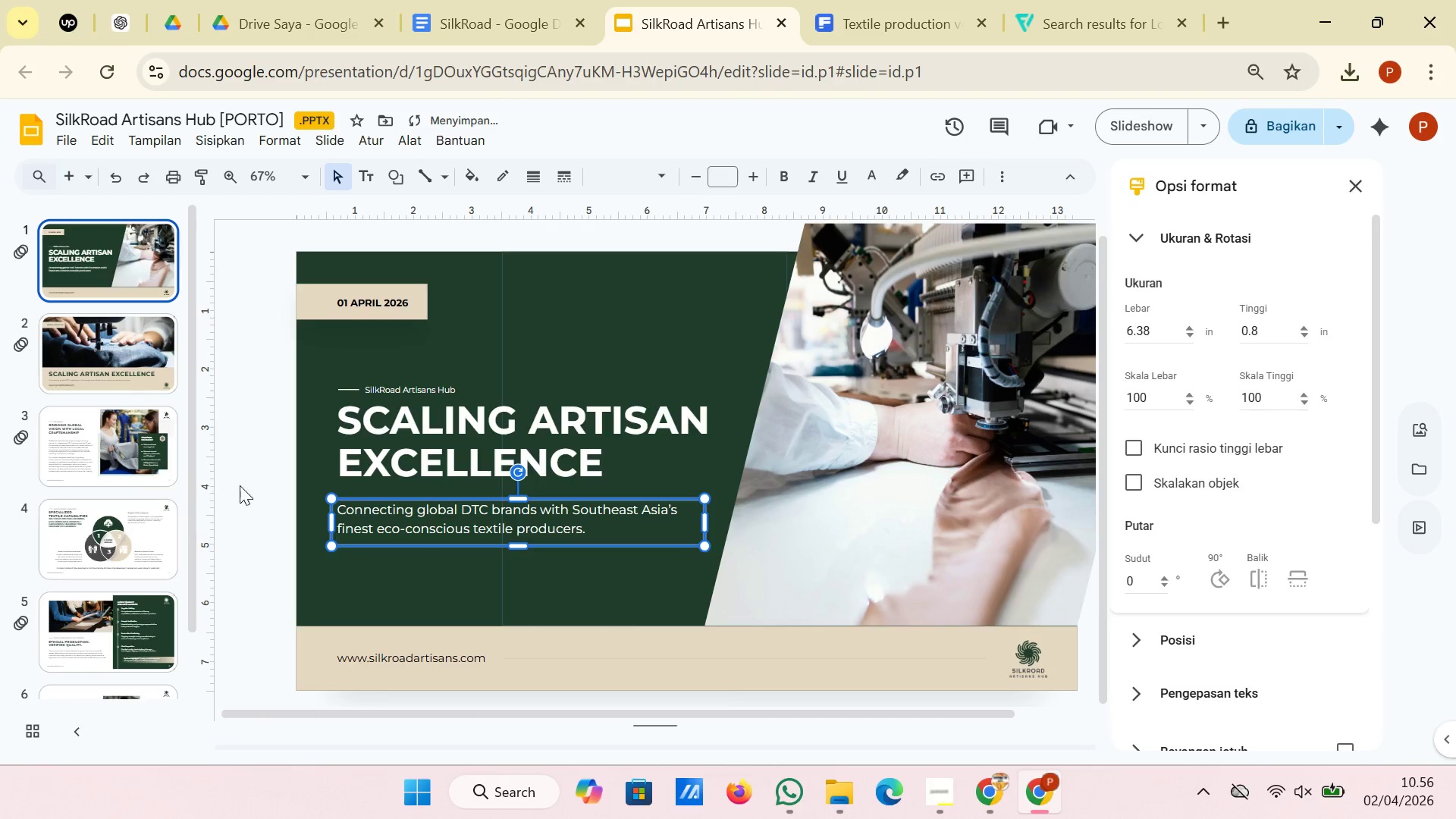 
left_click([256, 483])
 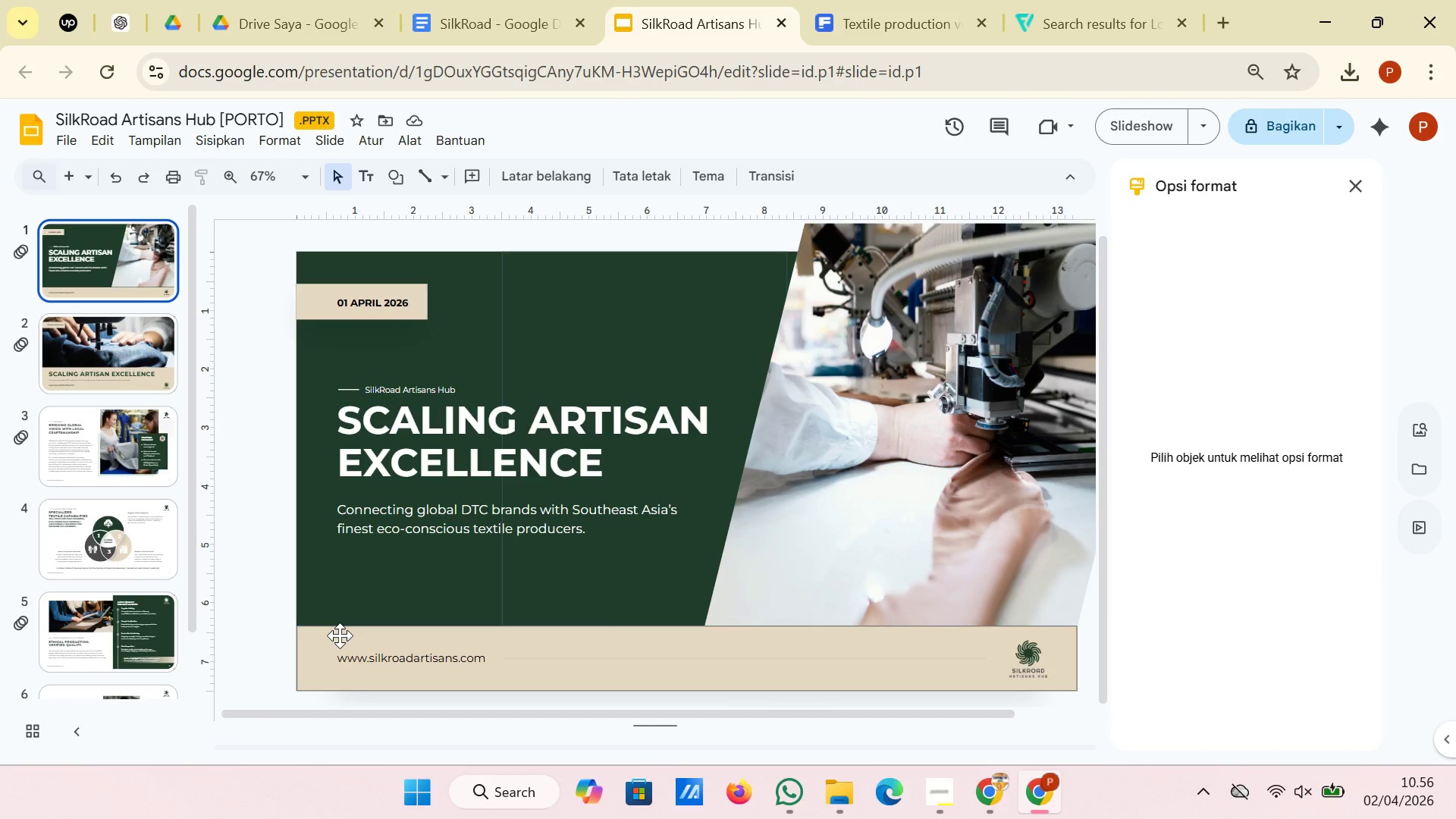 
wait(20.45)
 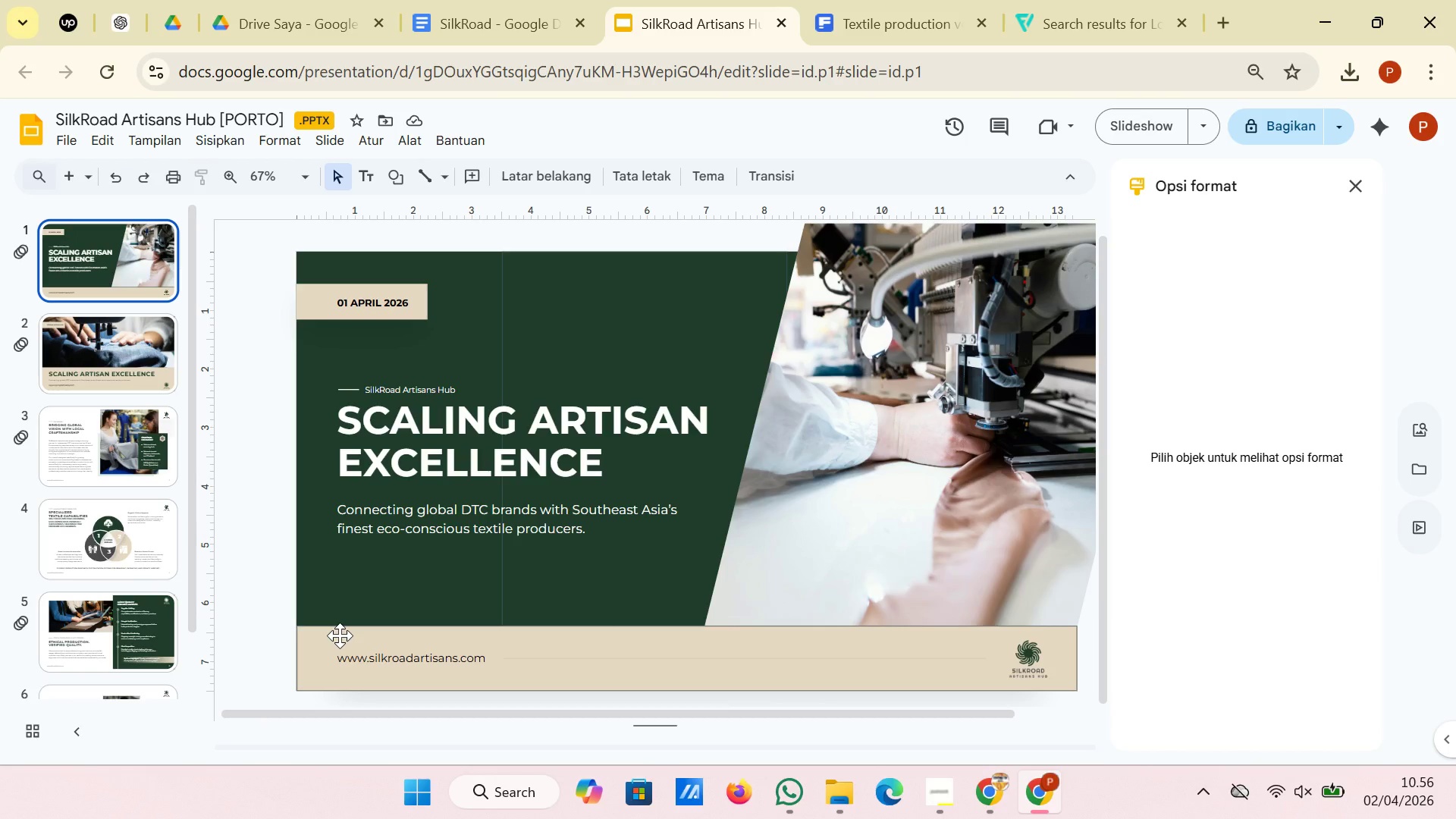 
left_click([406, 177])
 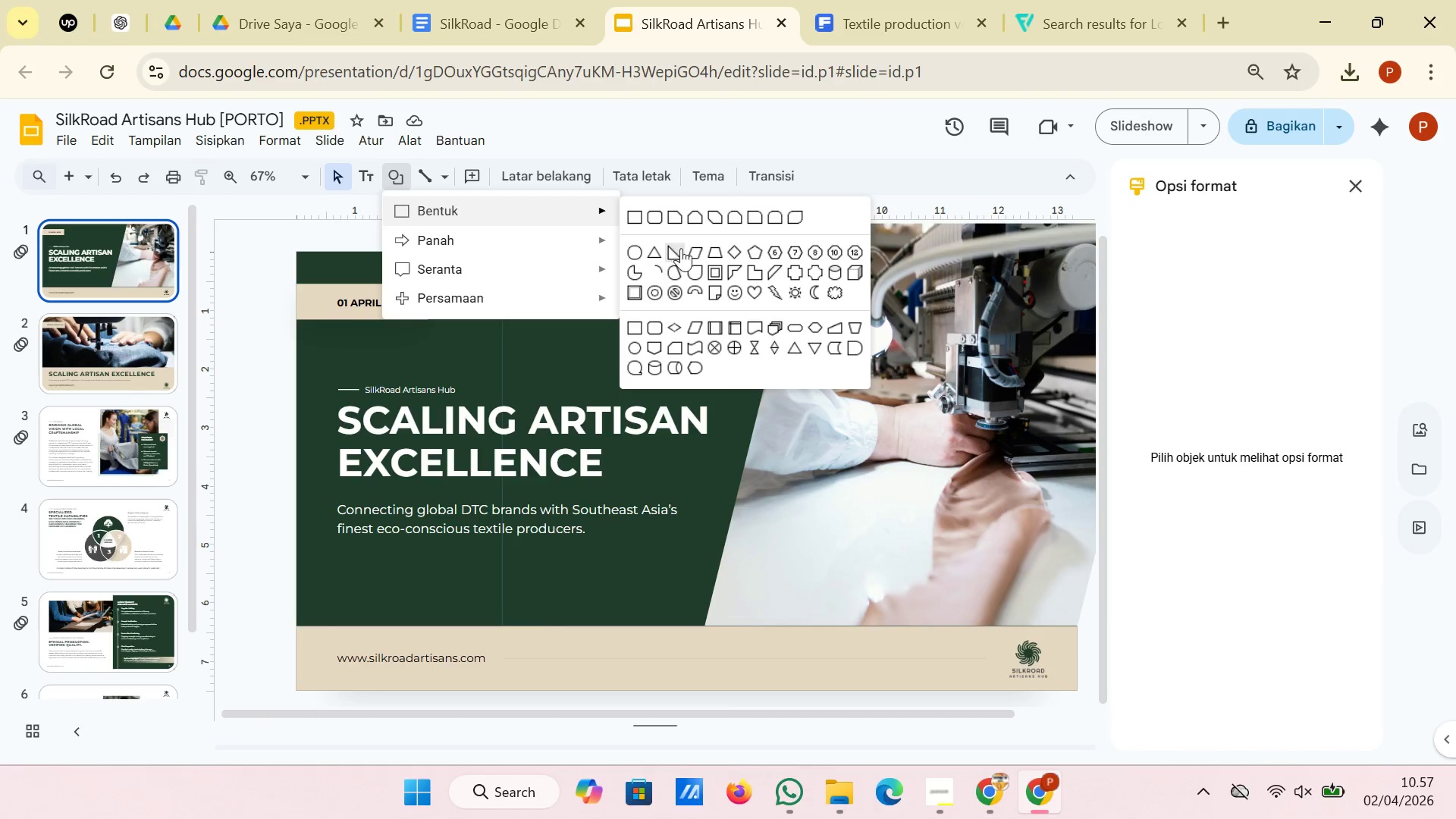 
left_click([701, 257])
 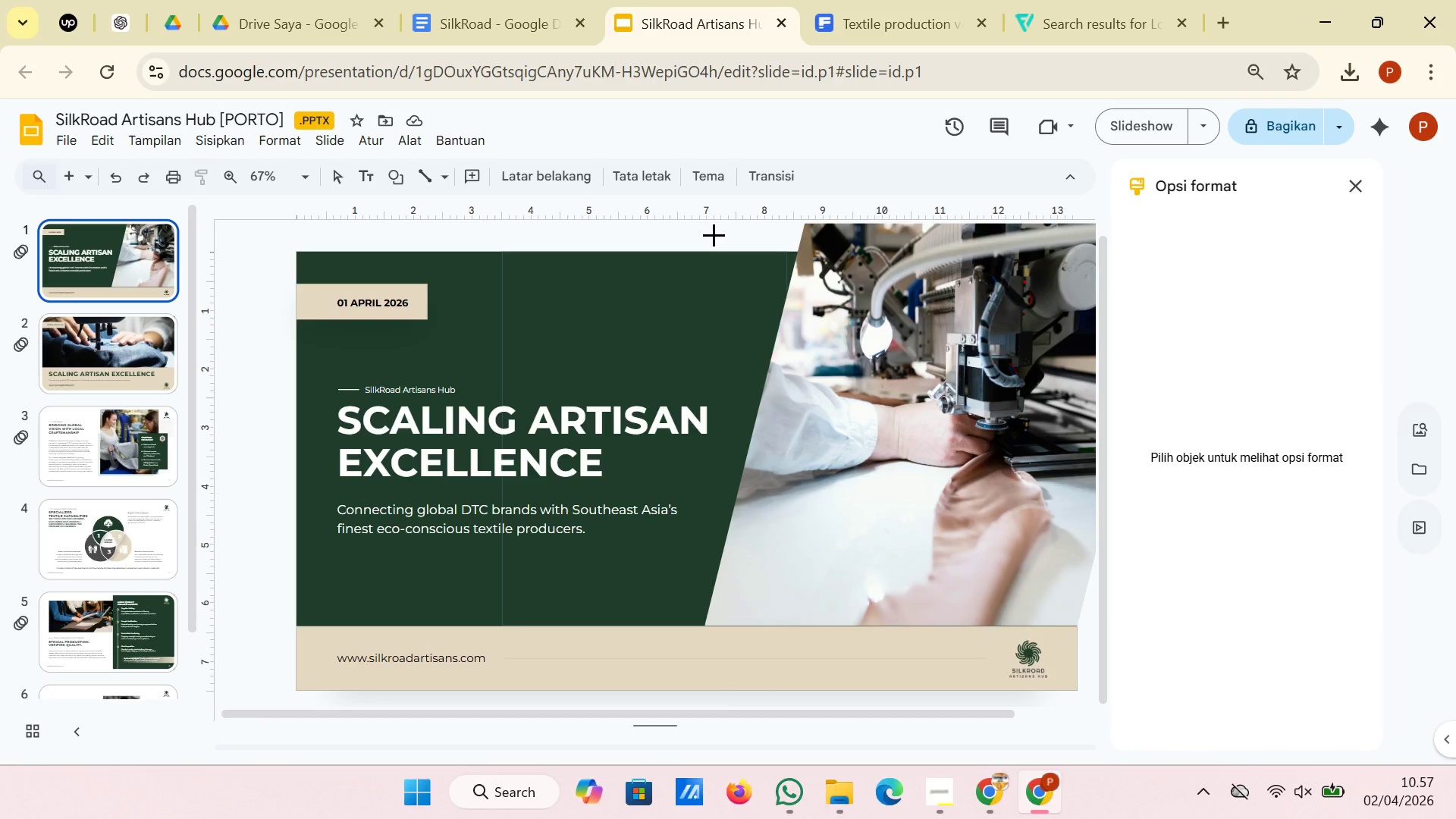 
left_click_drag(start_coordinate=[714, 234], to_coordinate=[956, 632])
 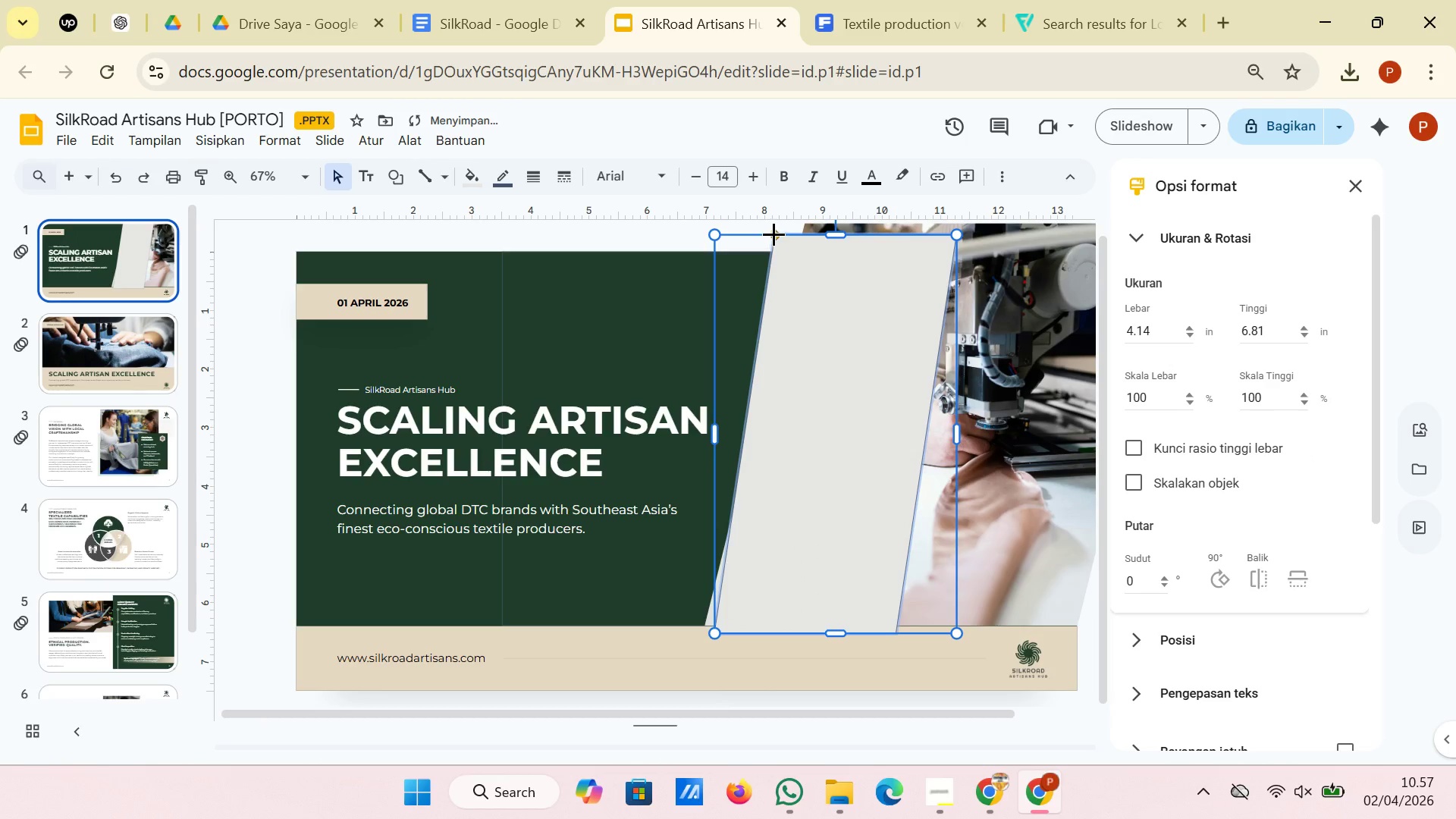 
left_click_drag(start_coordinate=[773, 234], to_coordinate=[803, 234])
 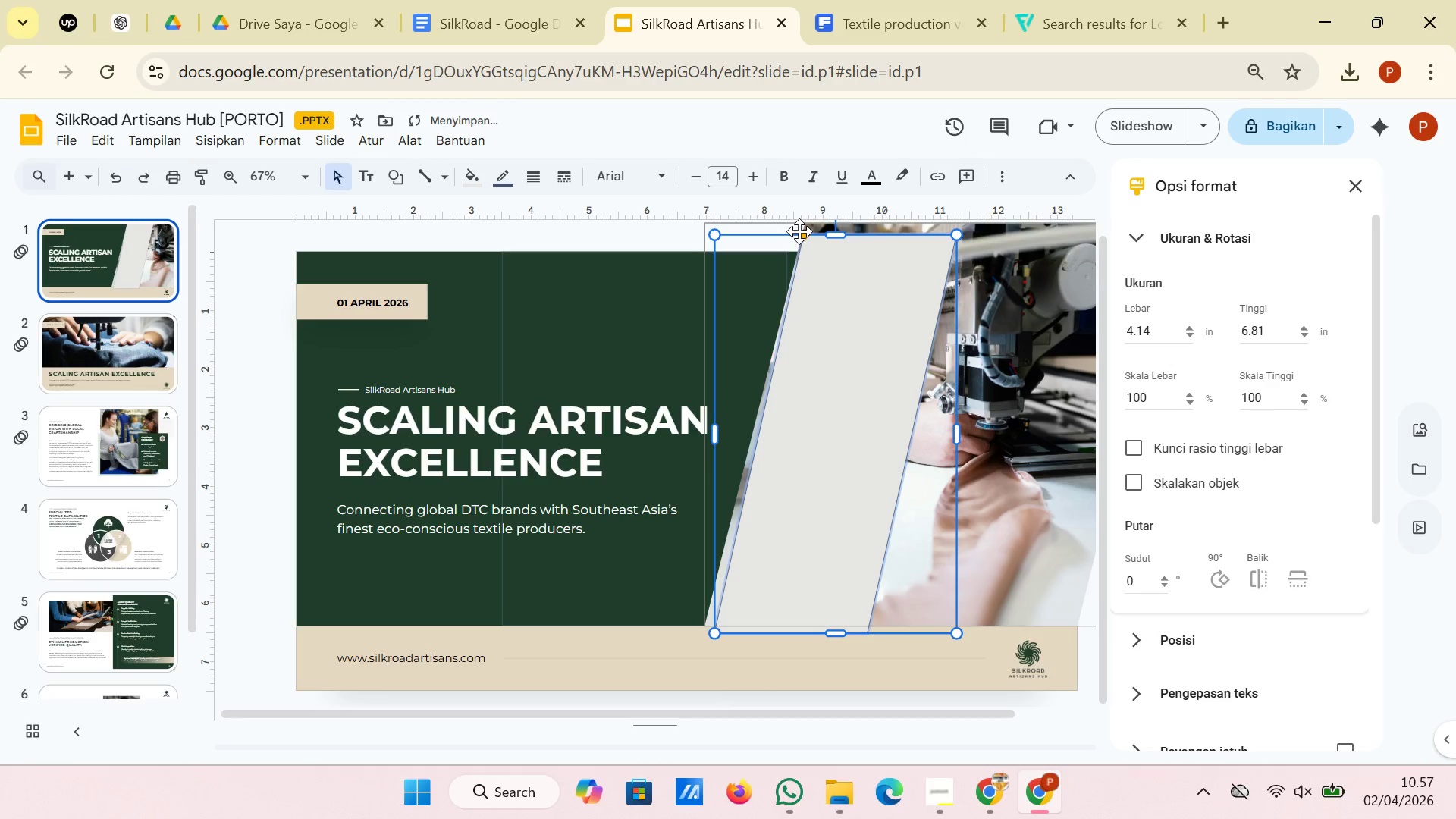 
left_click_drag(start_coordinate=[804, 235], to_coordinate=[812, 235])
 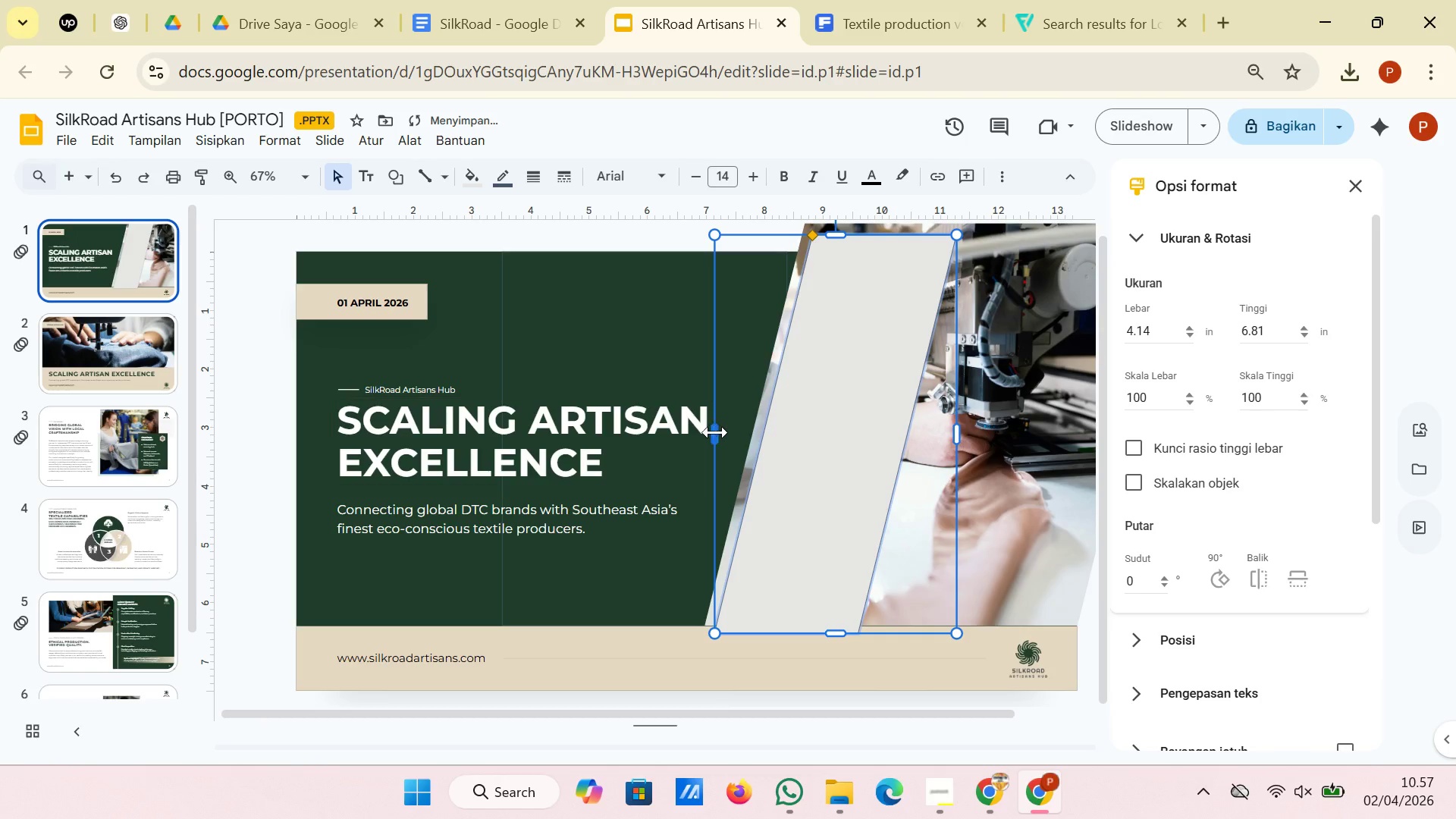 
left_click_drag(start_coordinate=[715, 431], to_coordinate=[685, 431])
 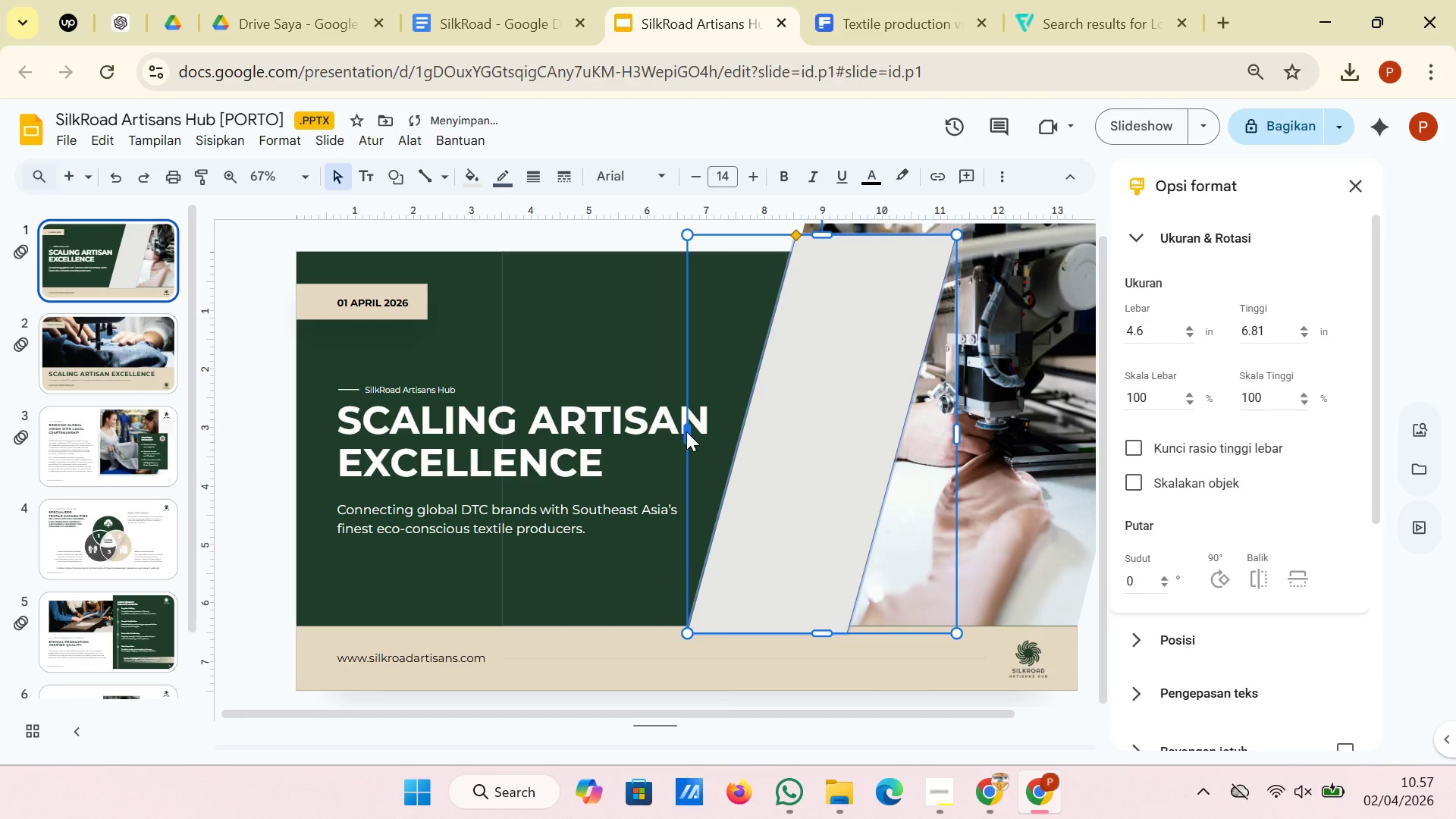 
wait(5.27)
 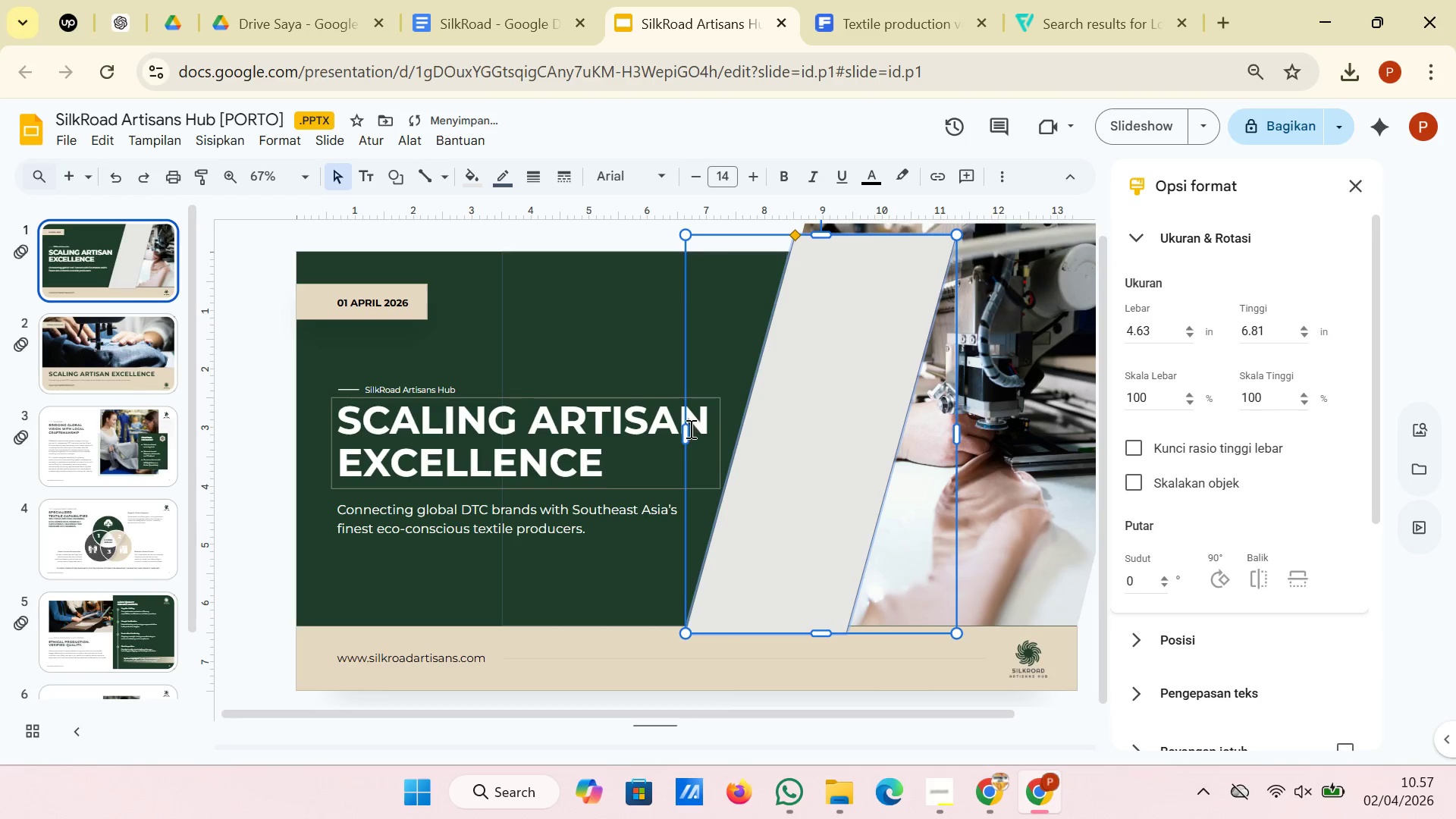 
right_click([811, 397])
 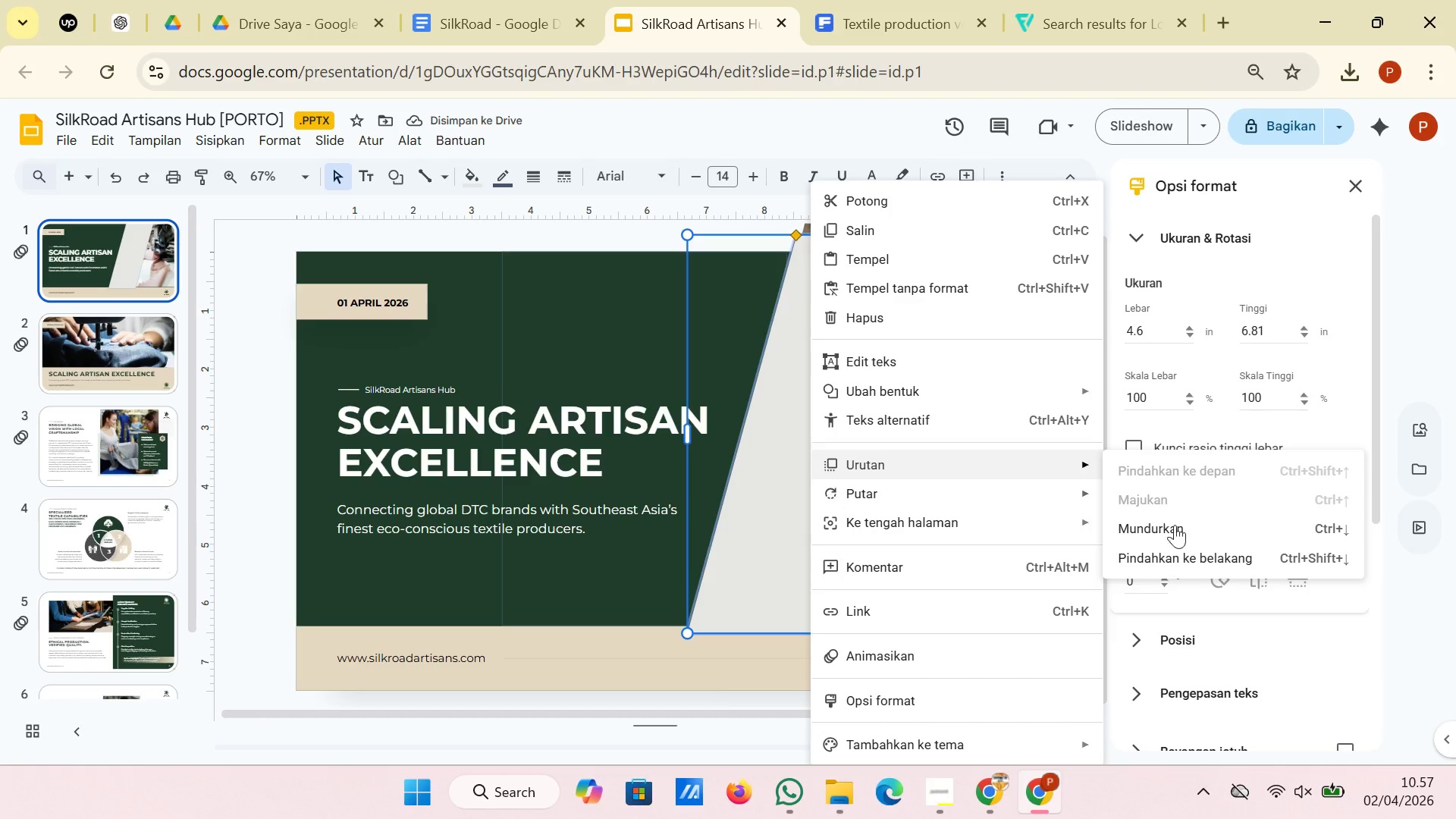 
left_click([1210, 556])
 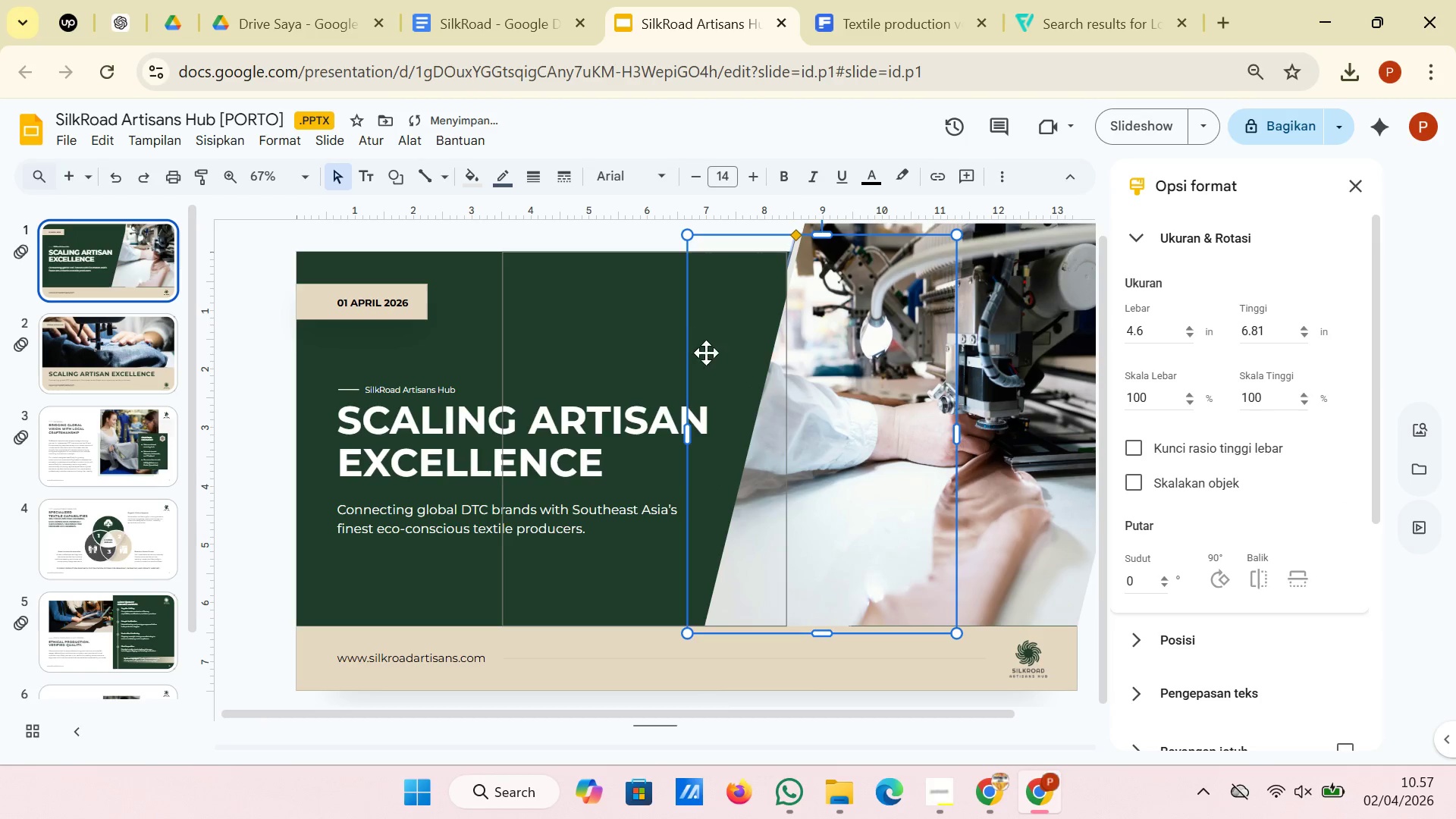 
left_click_drag(start_coordinate=[714, 359], to_coordinate=[648, 361])
 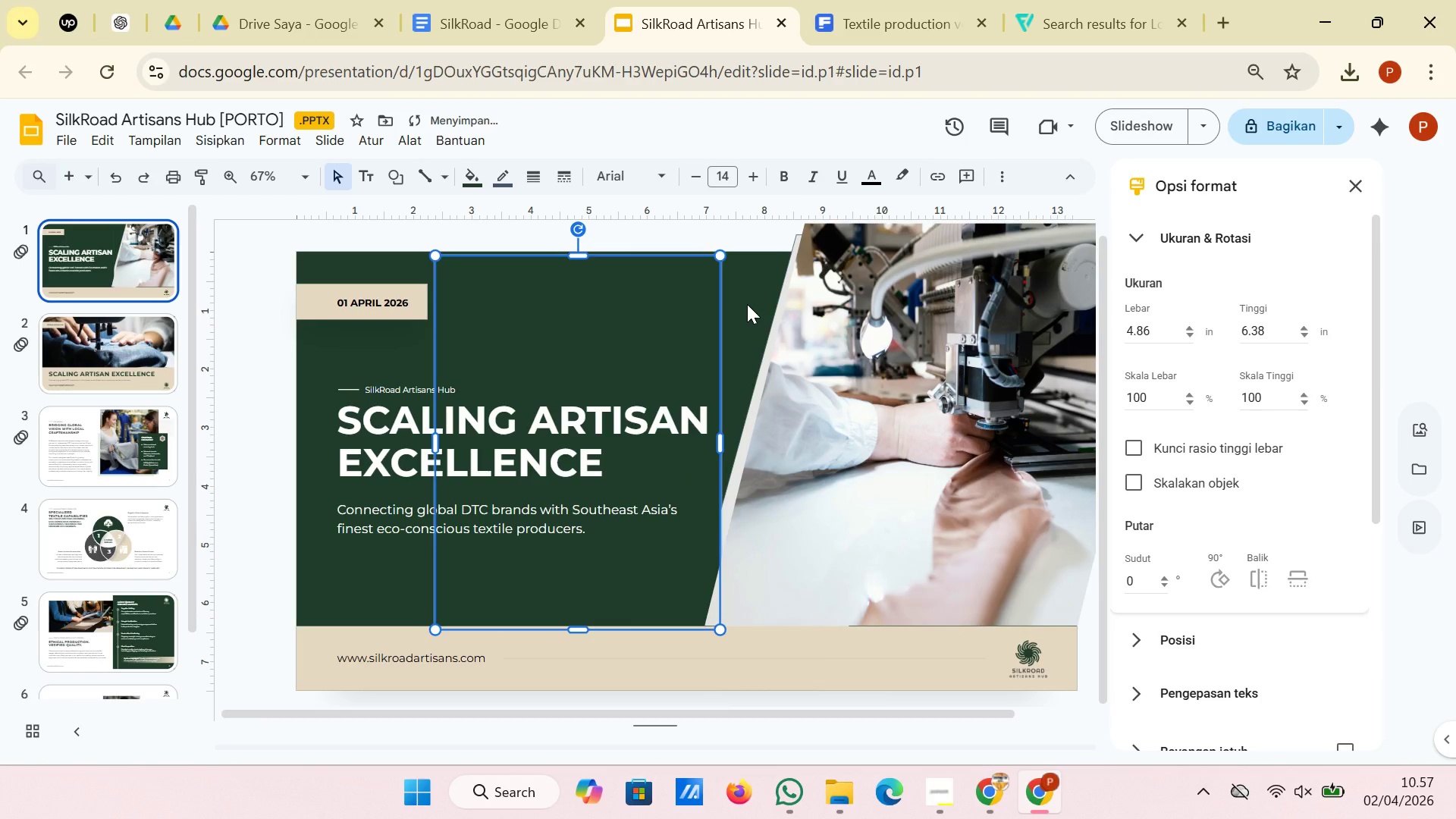 
key(Backspace)
 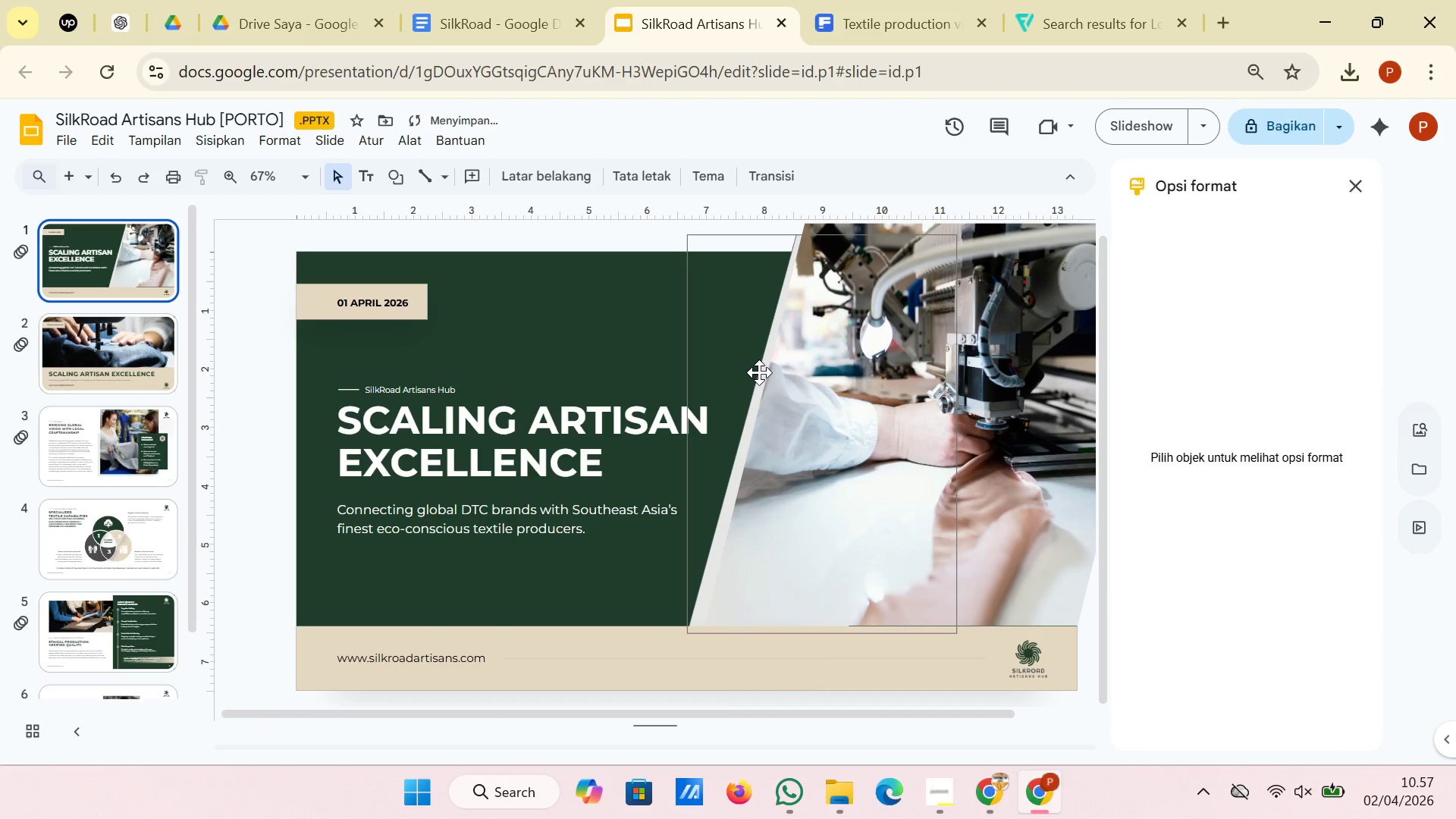 
left_click([763, 372])
 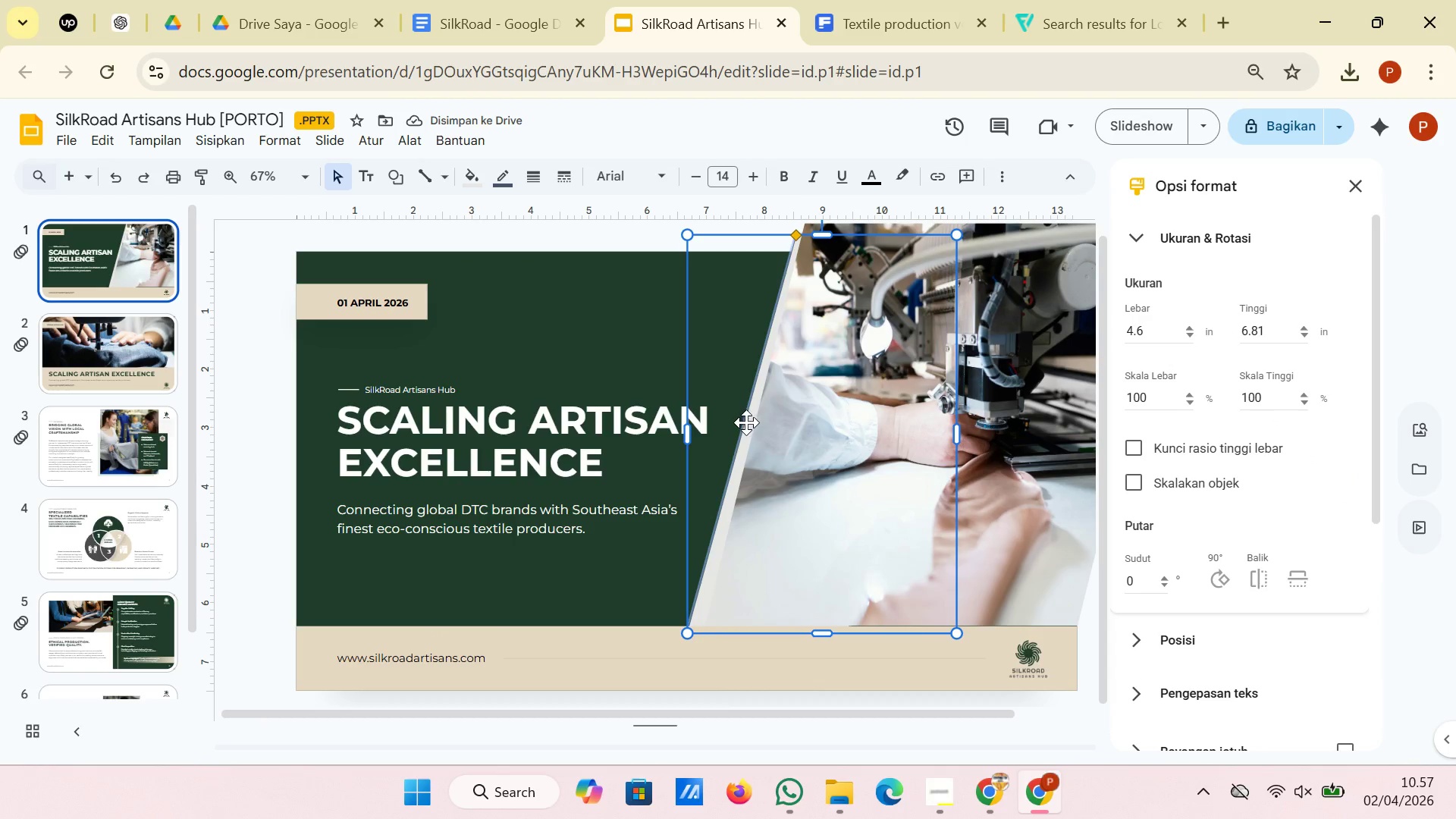 
left_click_drag(start_coordinate=[746, 422], to_coordinate=[750, 403])
 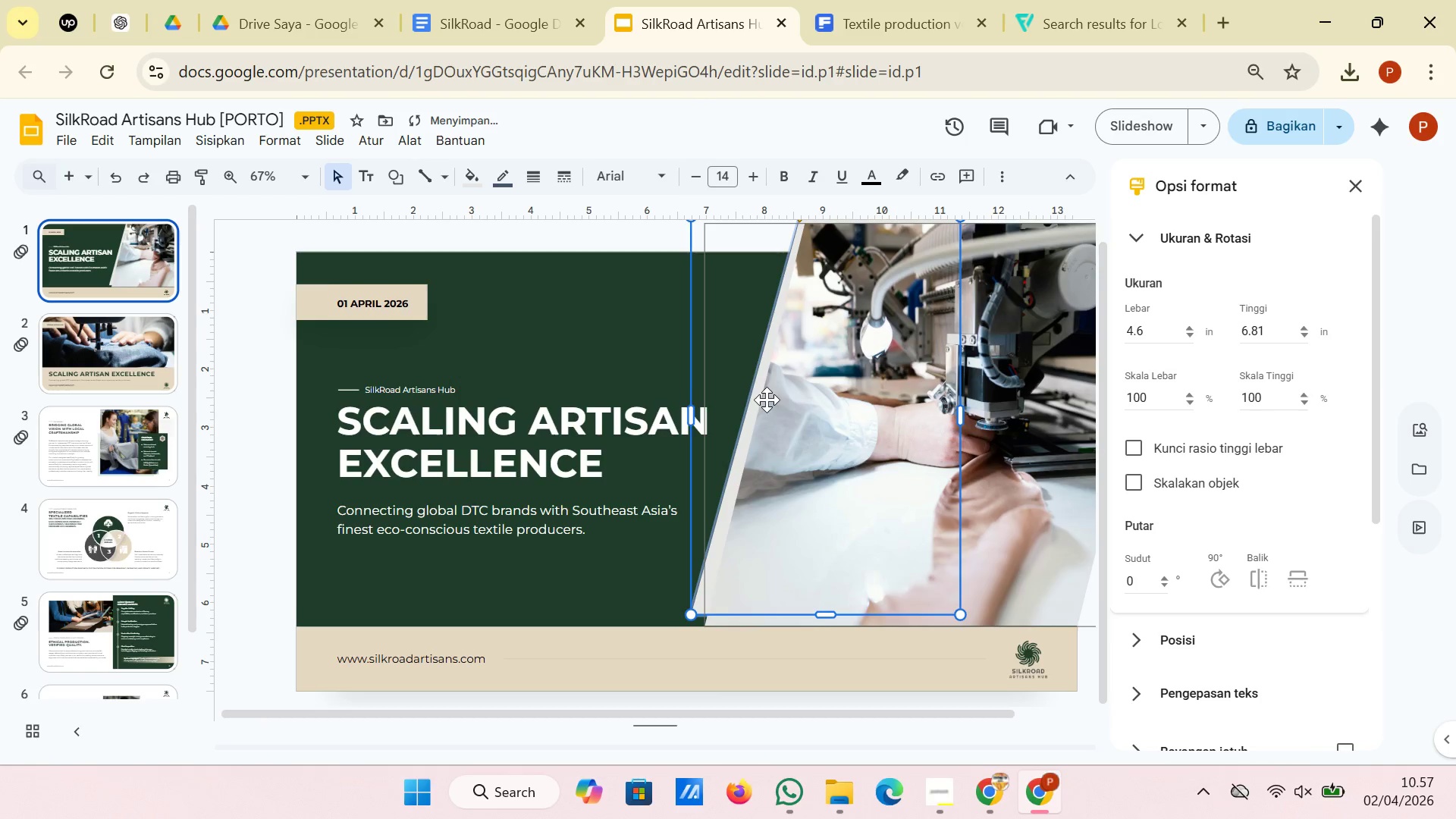 
scroll: coordinate [767, 400], scroll_direction: up, amount: 1.0
 